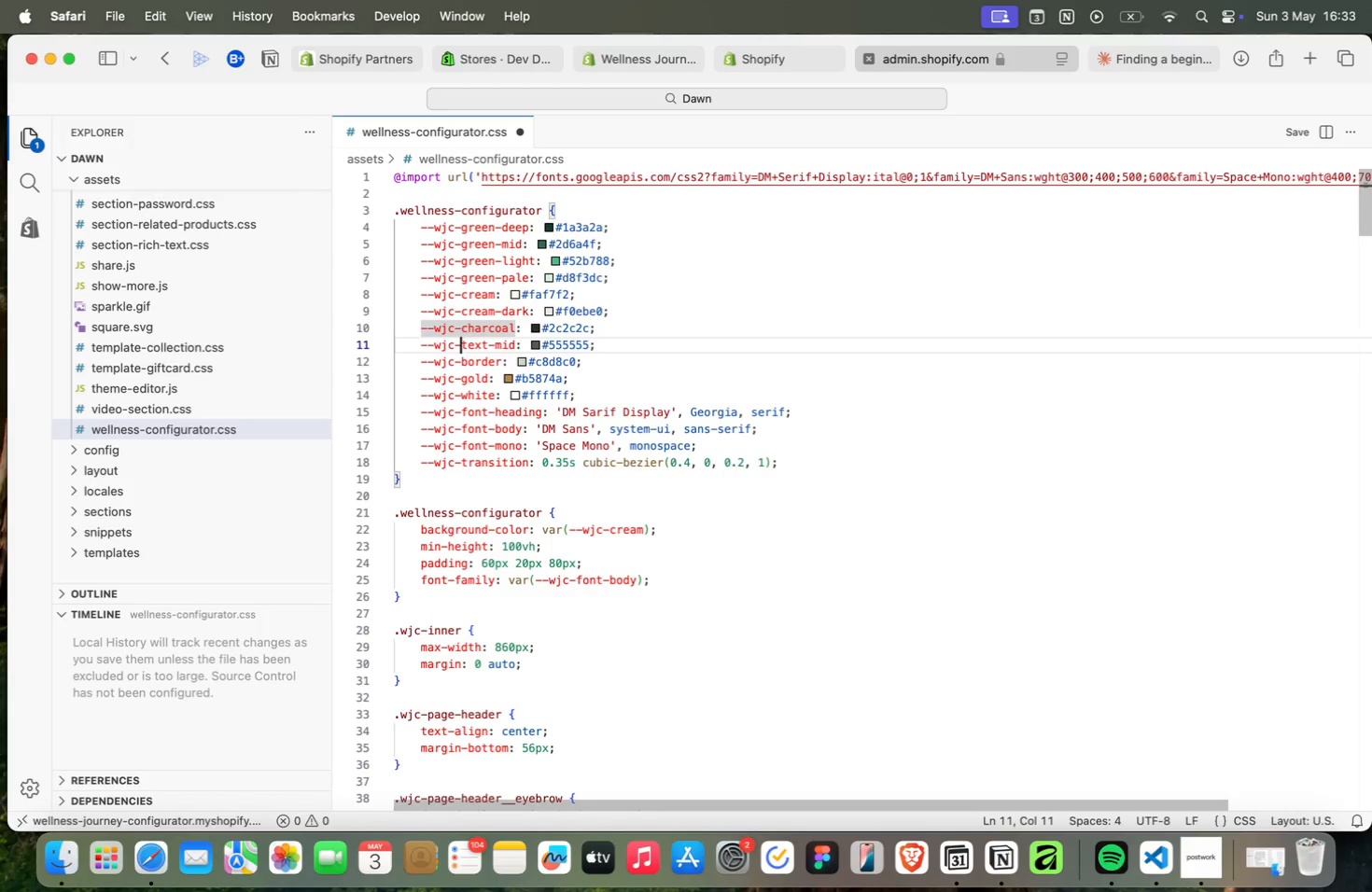 
key(ArrowDown)
 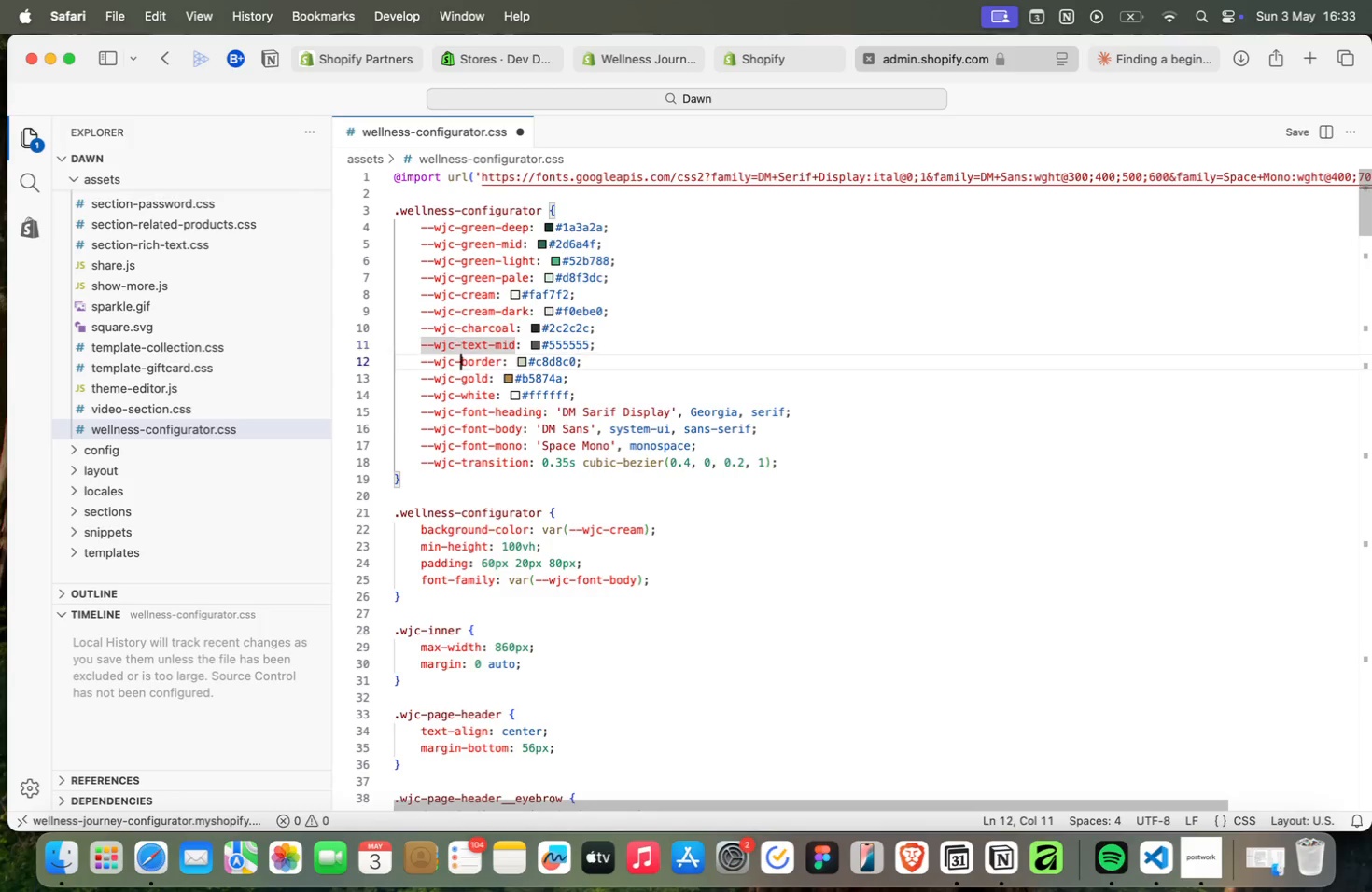 
key(ArrowDown)
 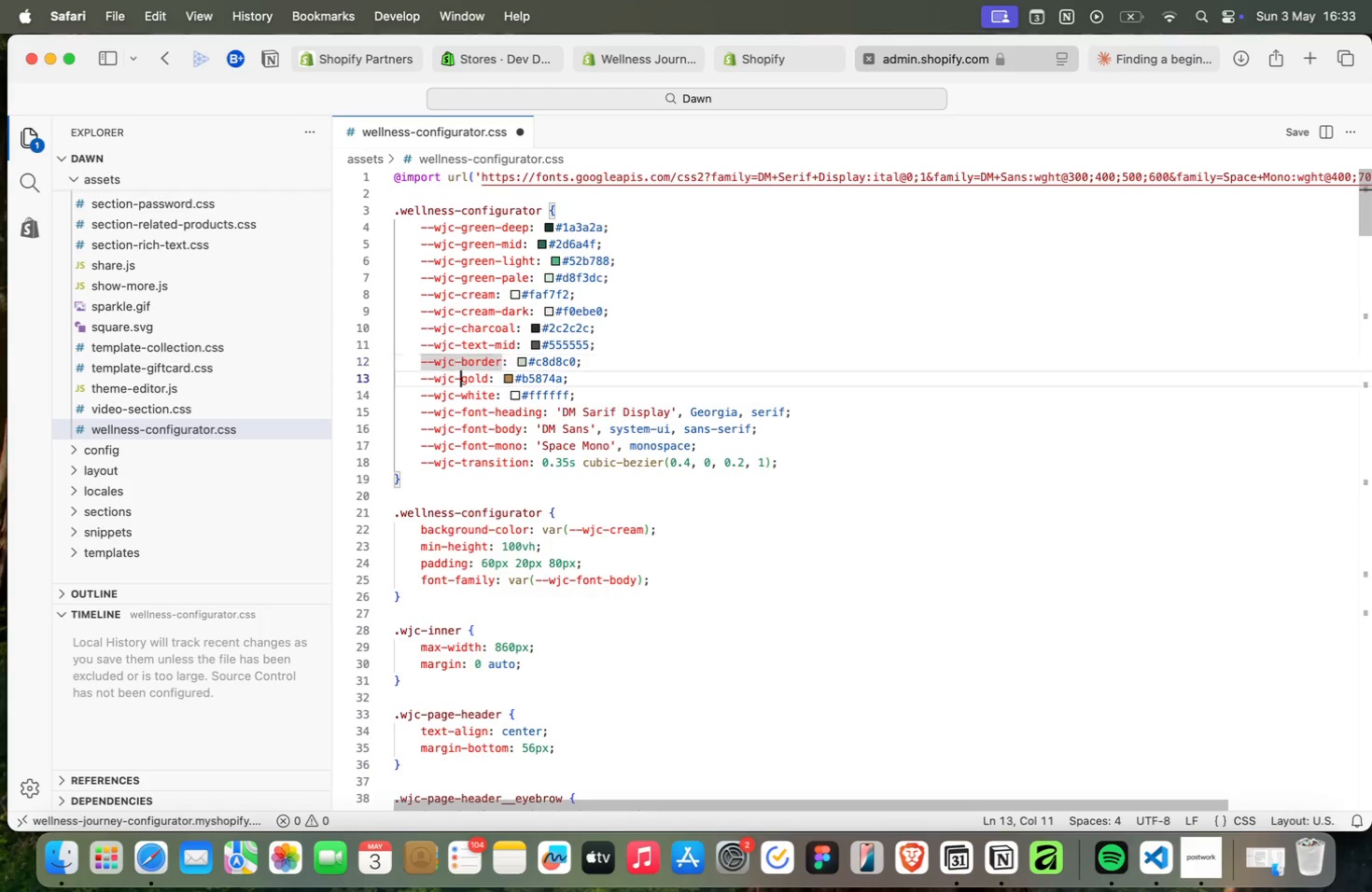 
key(ArrowDown)
 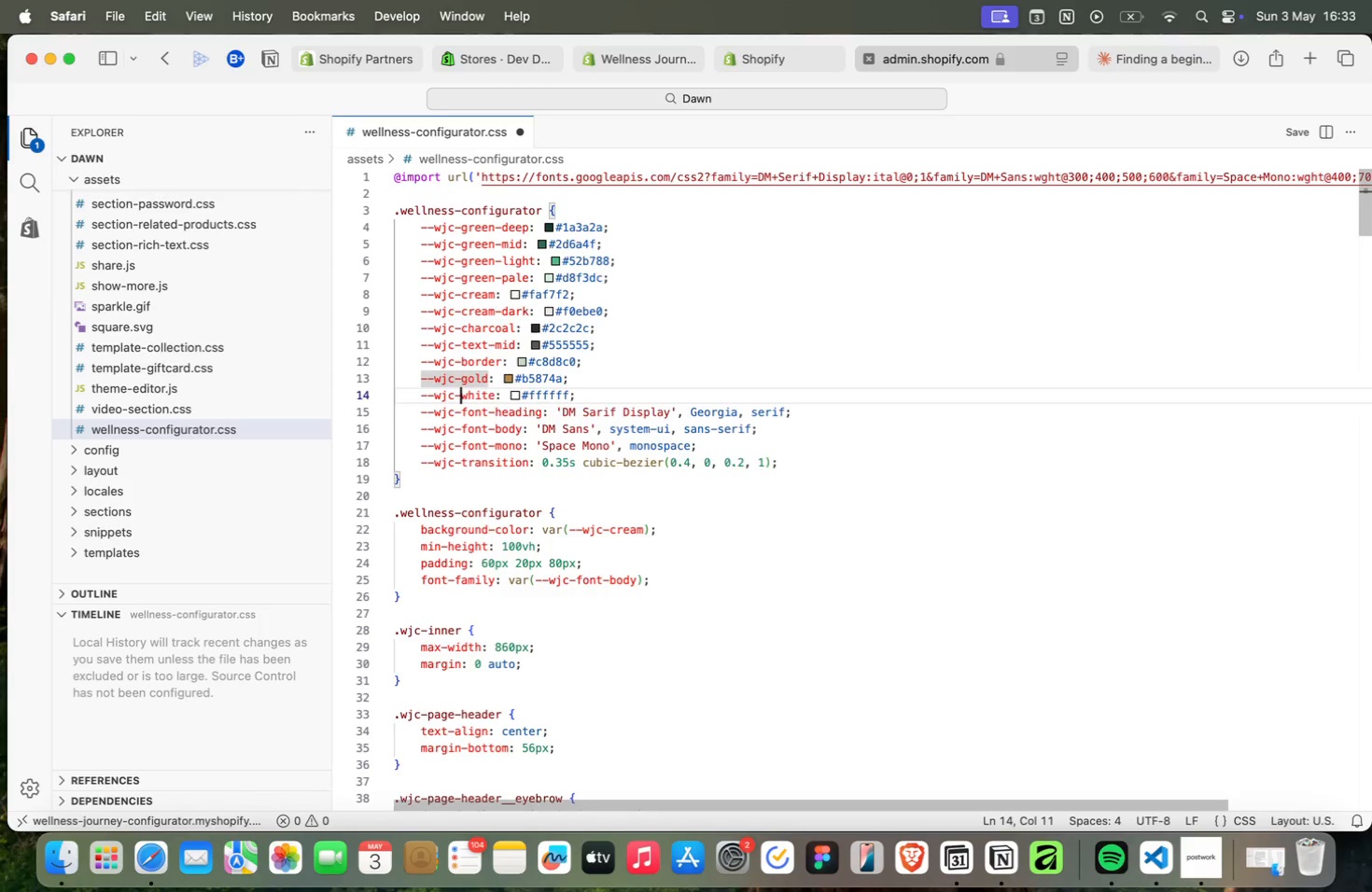 
key(ArrowDown)
 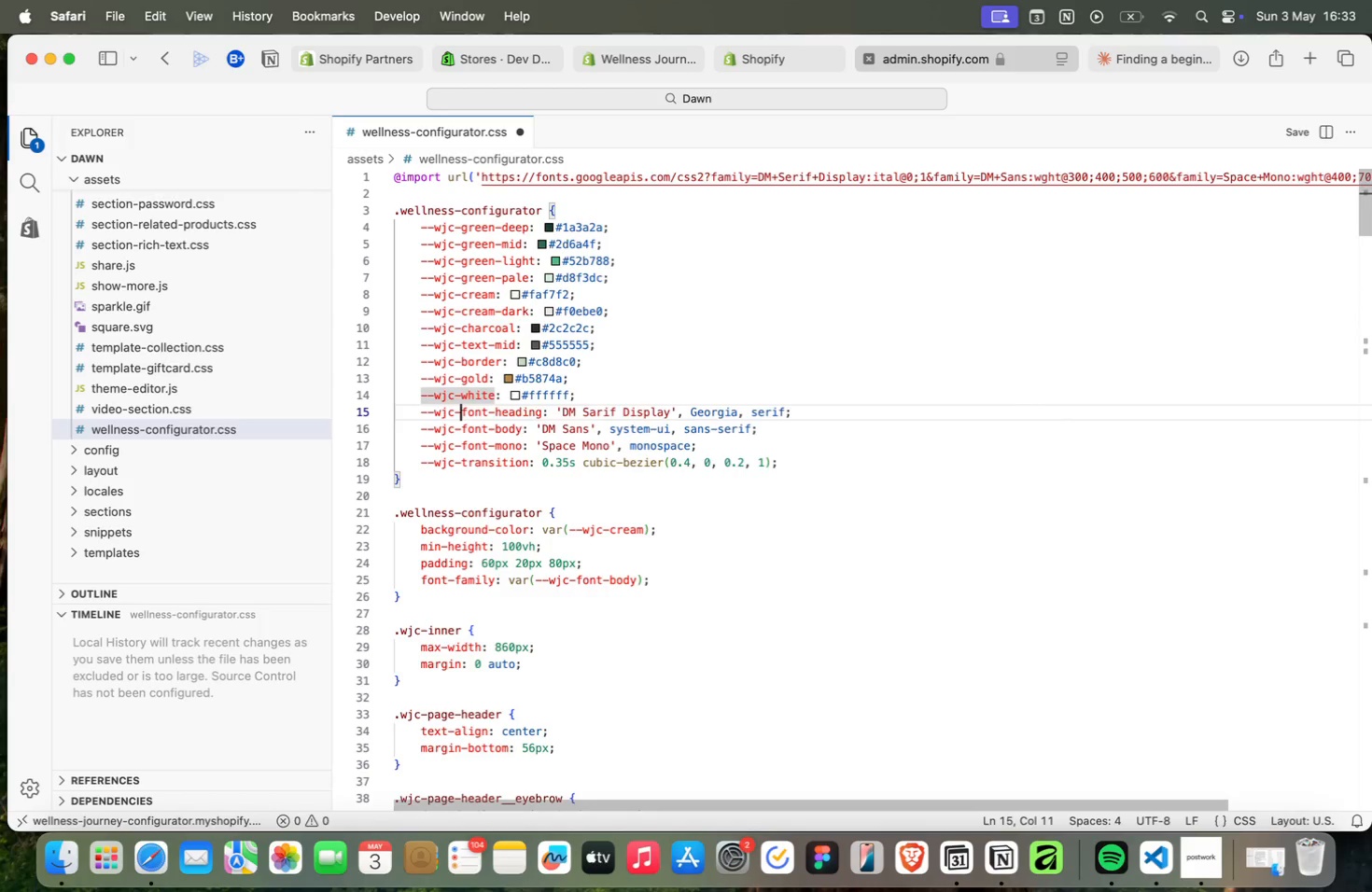 
key(ArrowDown)
 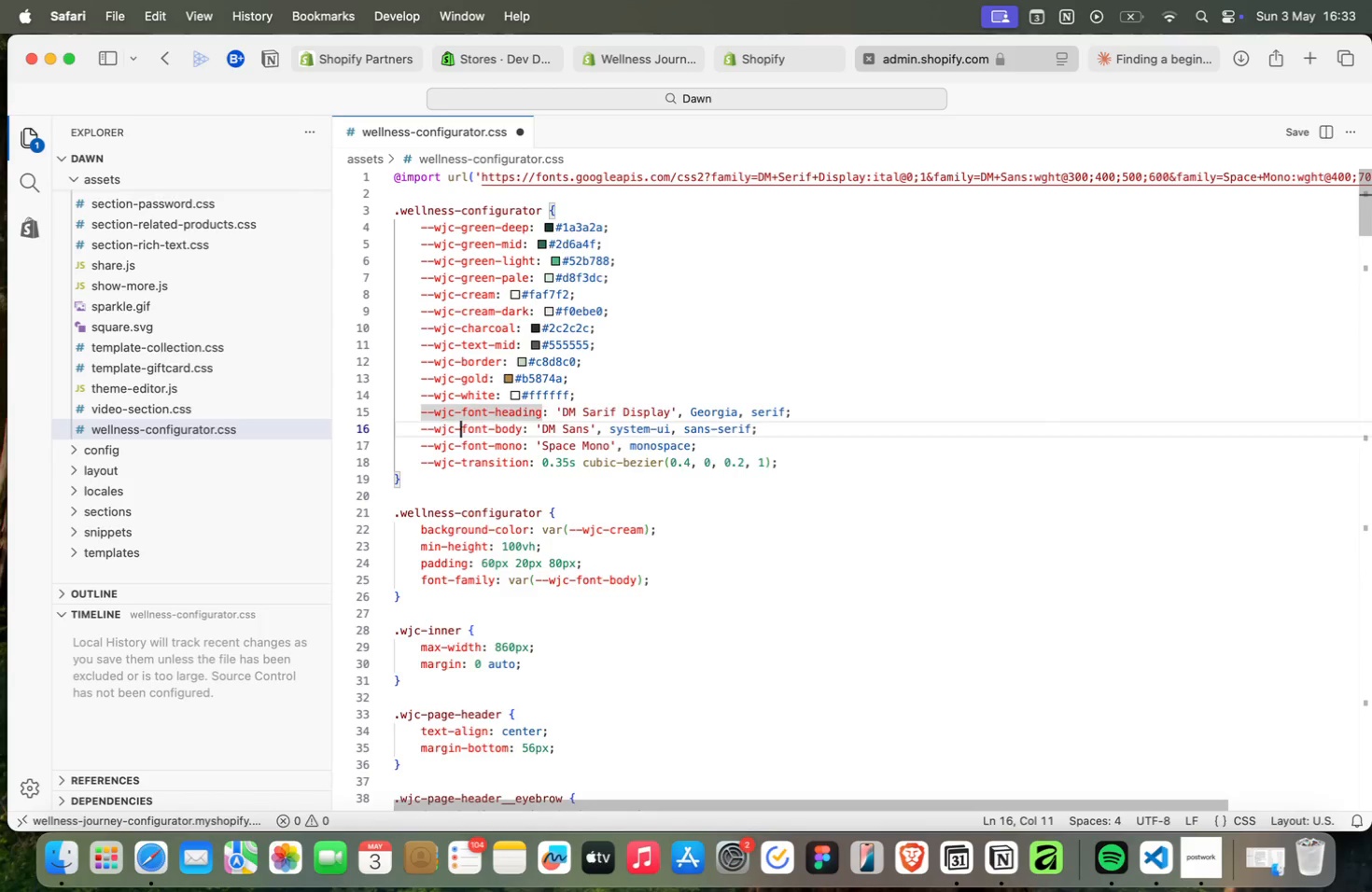 
key(ArrowDown)
 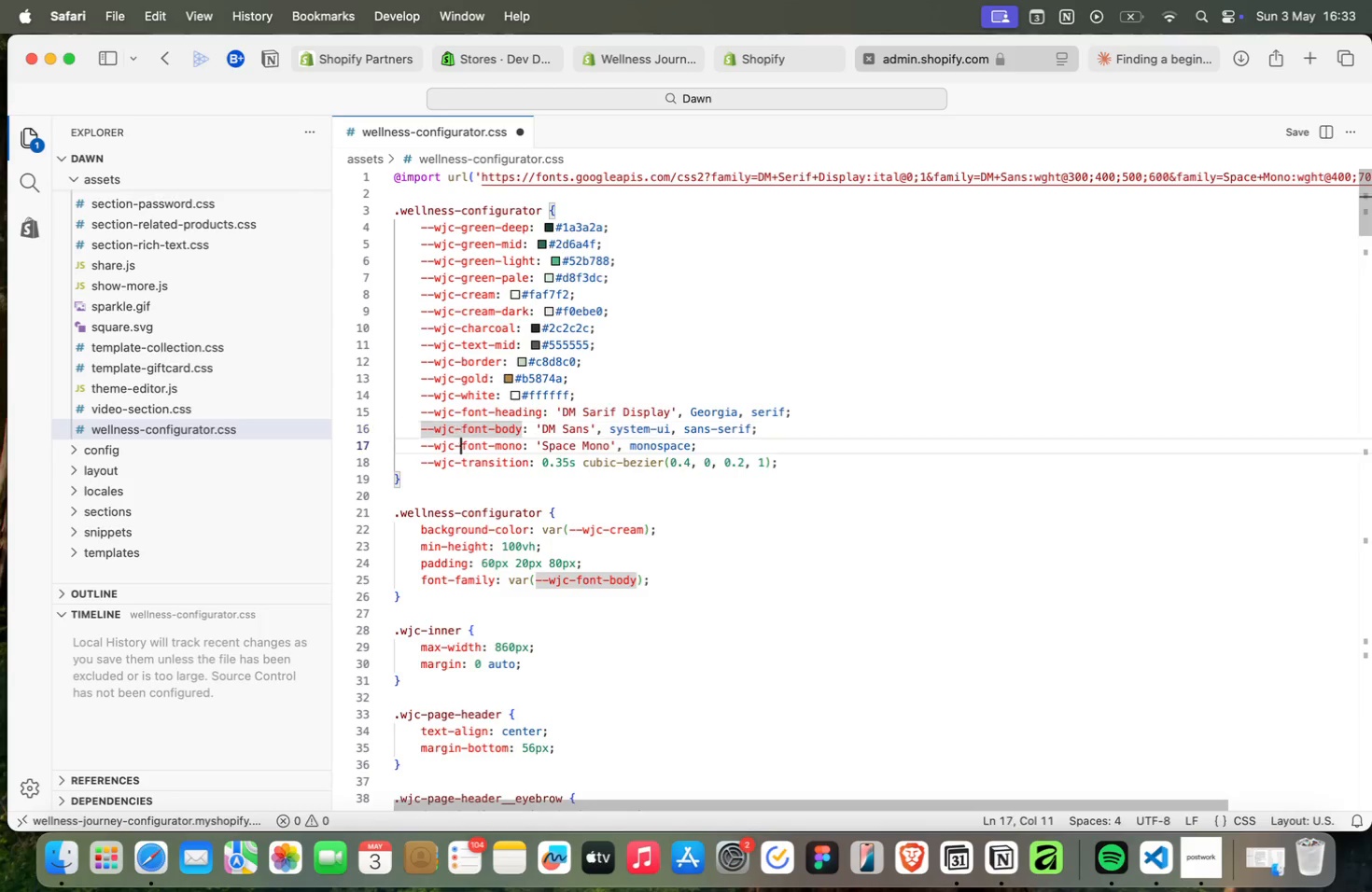 
key(ArrowDown)
 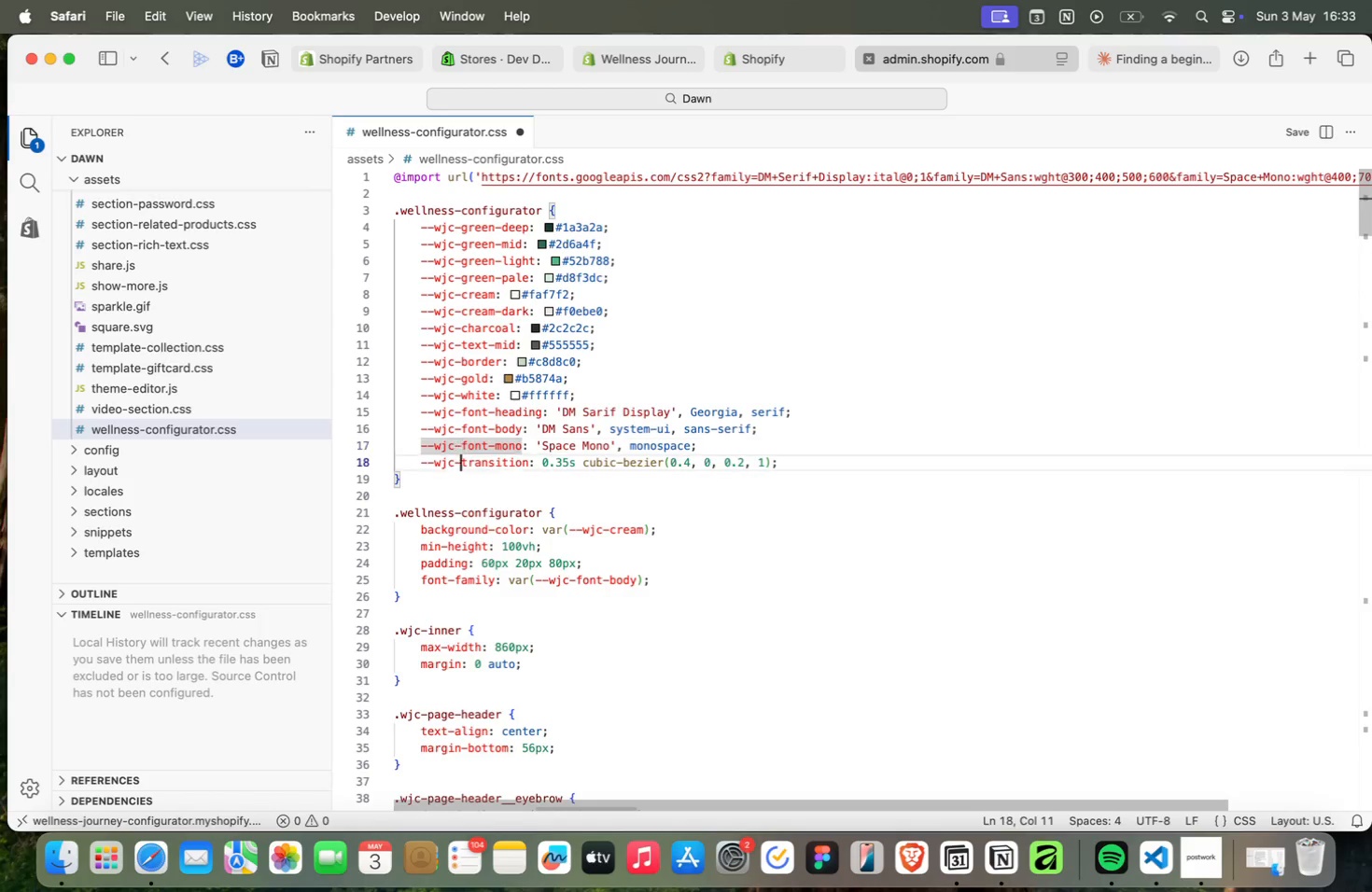 
key(ArrowDown)
 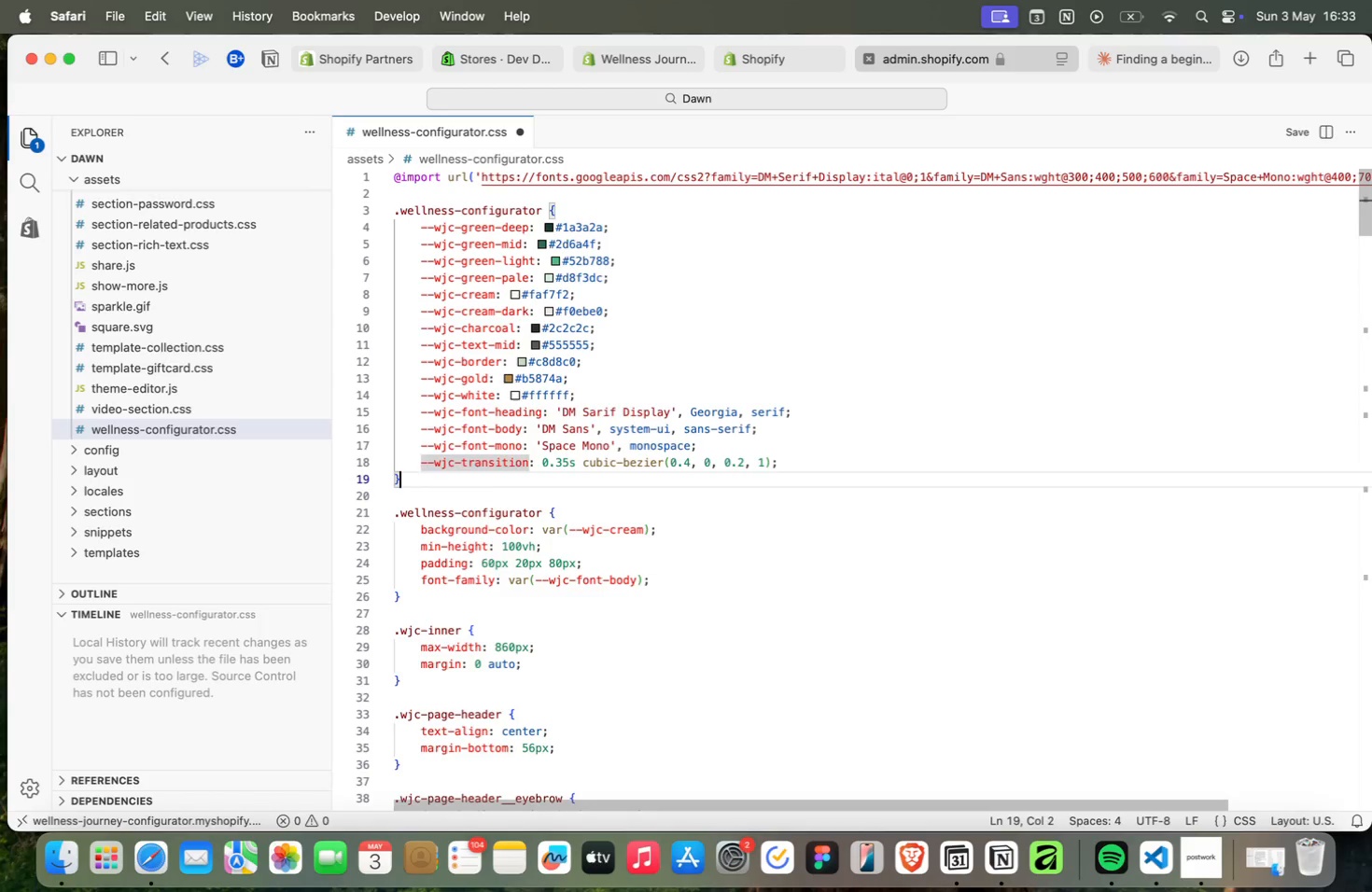 
key(ArrowDown)
 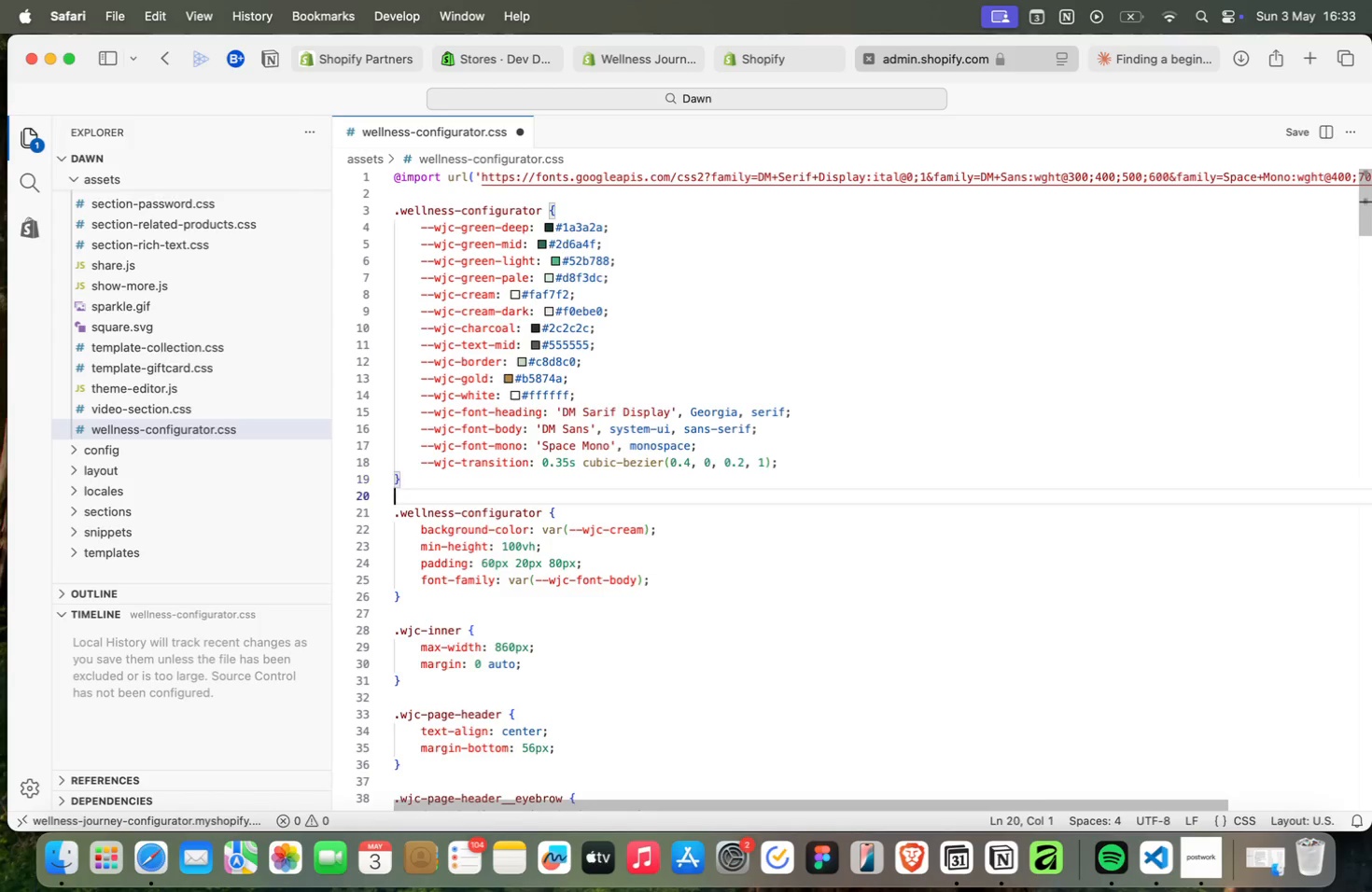 
key(ArrowDown)
 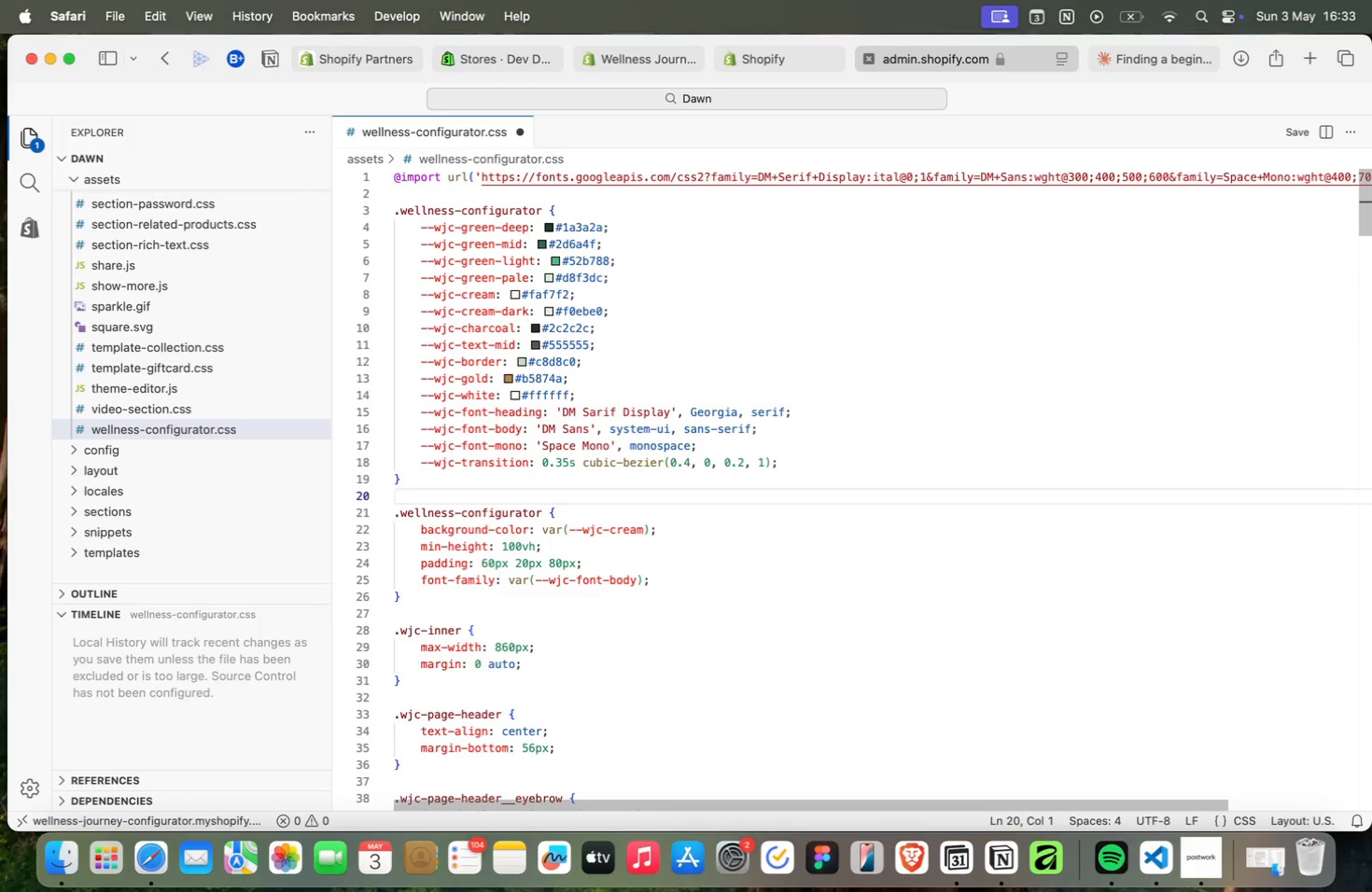 
key(ArrowUp)
 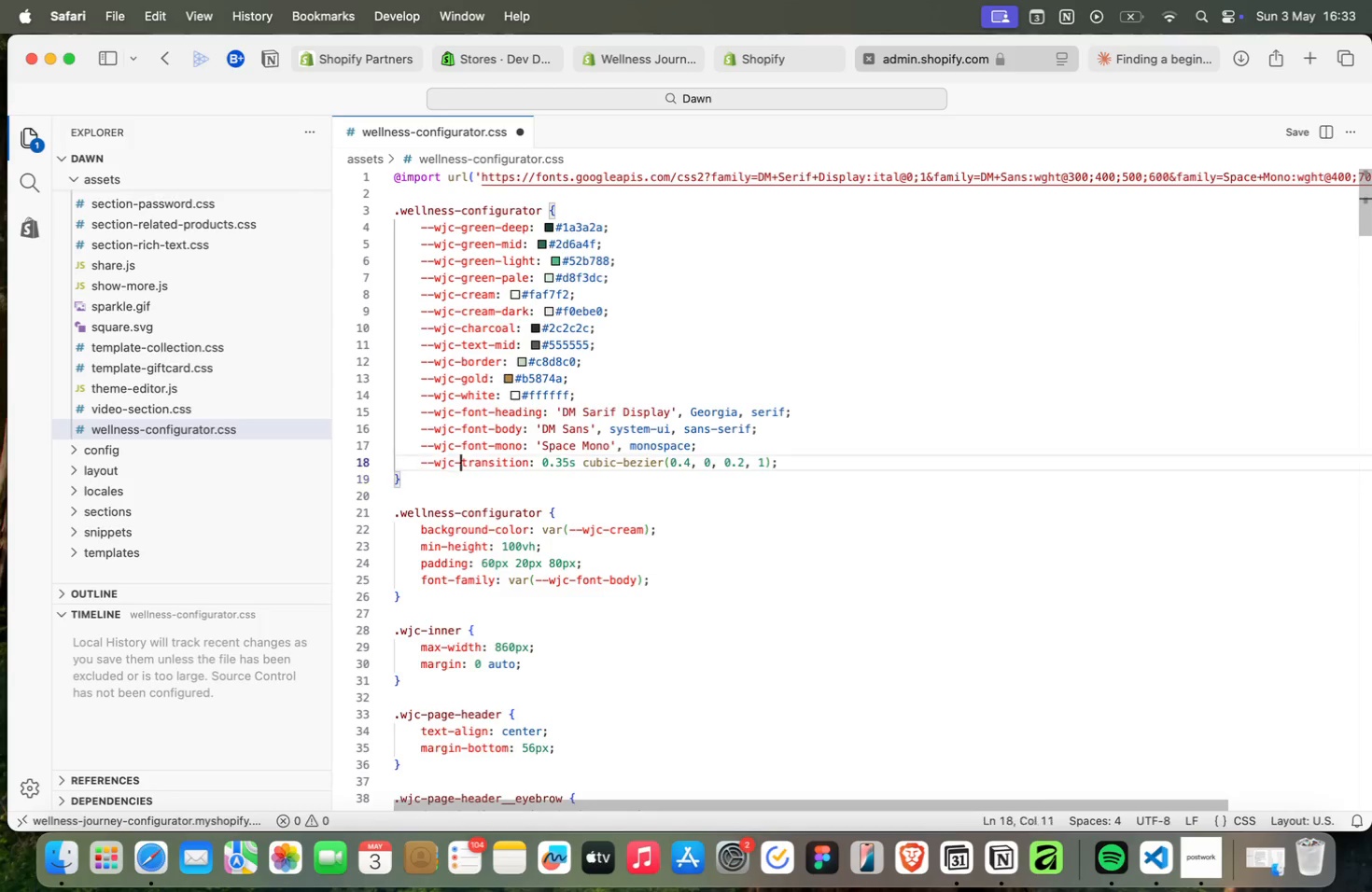 
key(ArrowUp)
 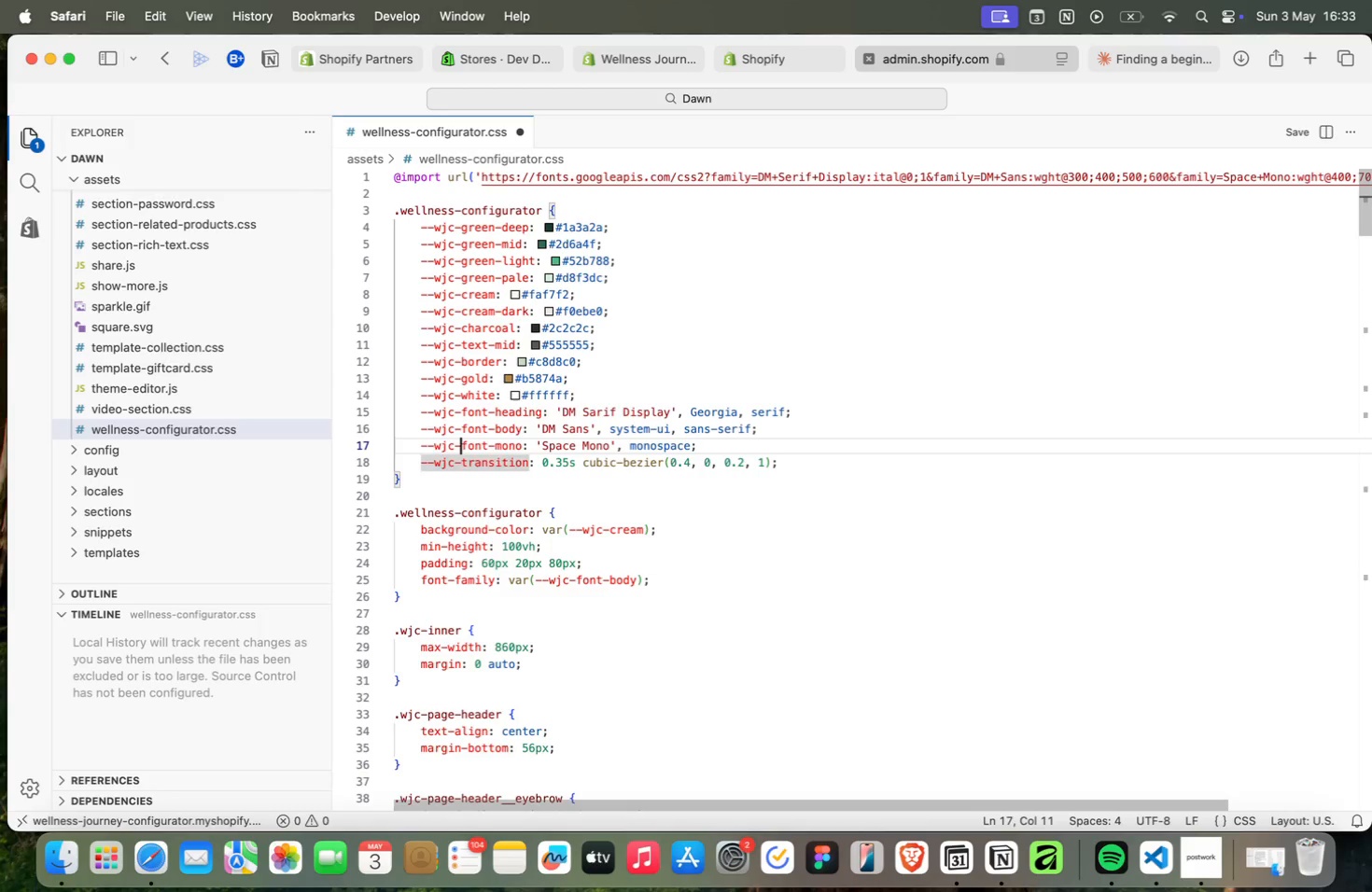 
key(ArrowUp)
 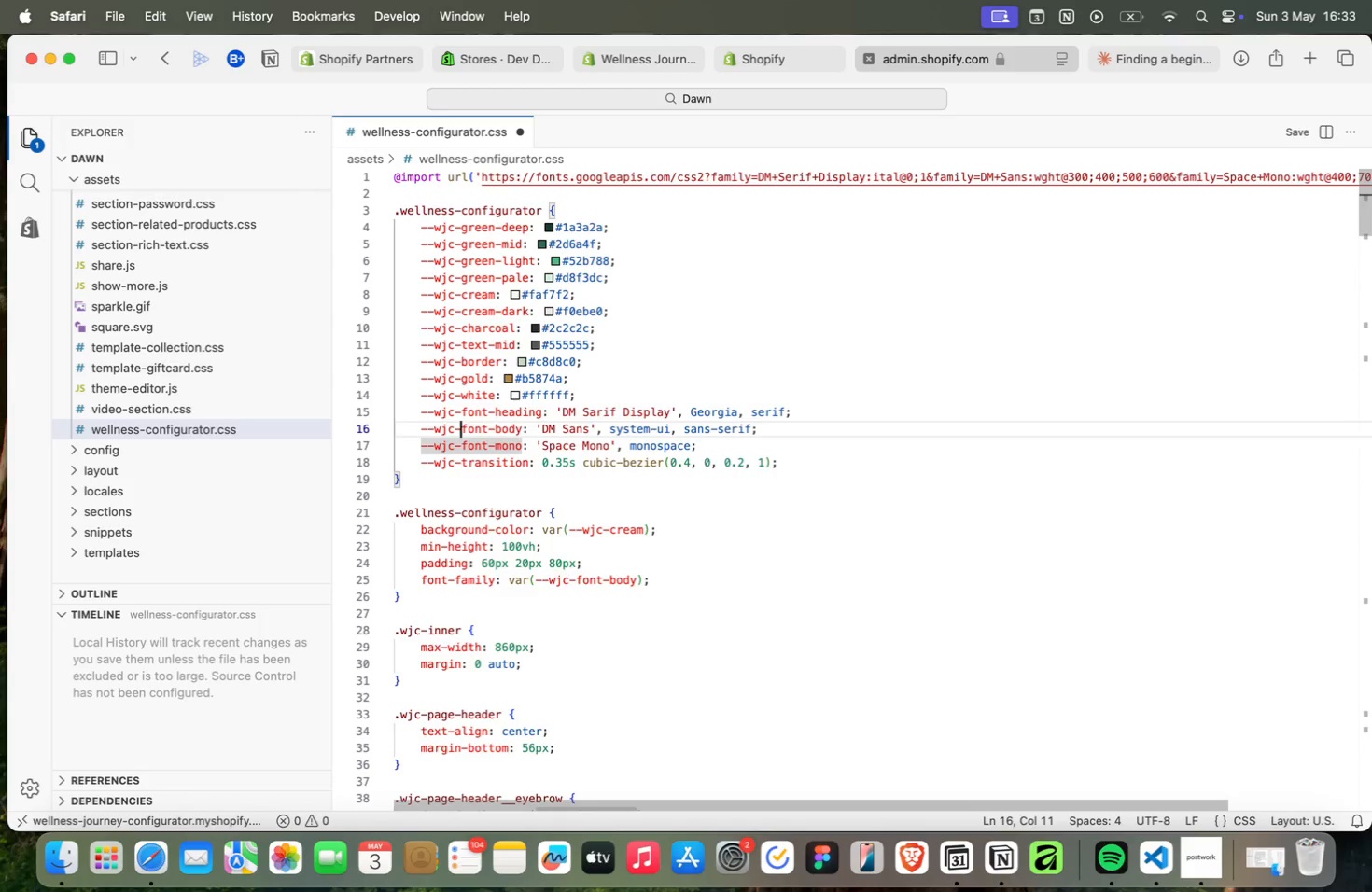 
key(ArrowUp)
 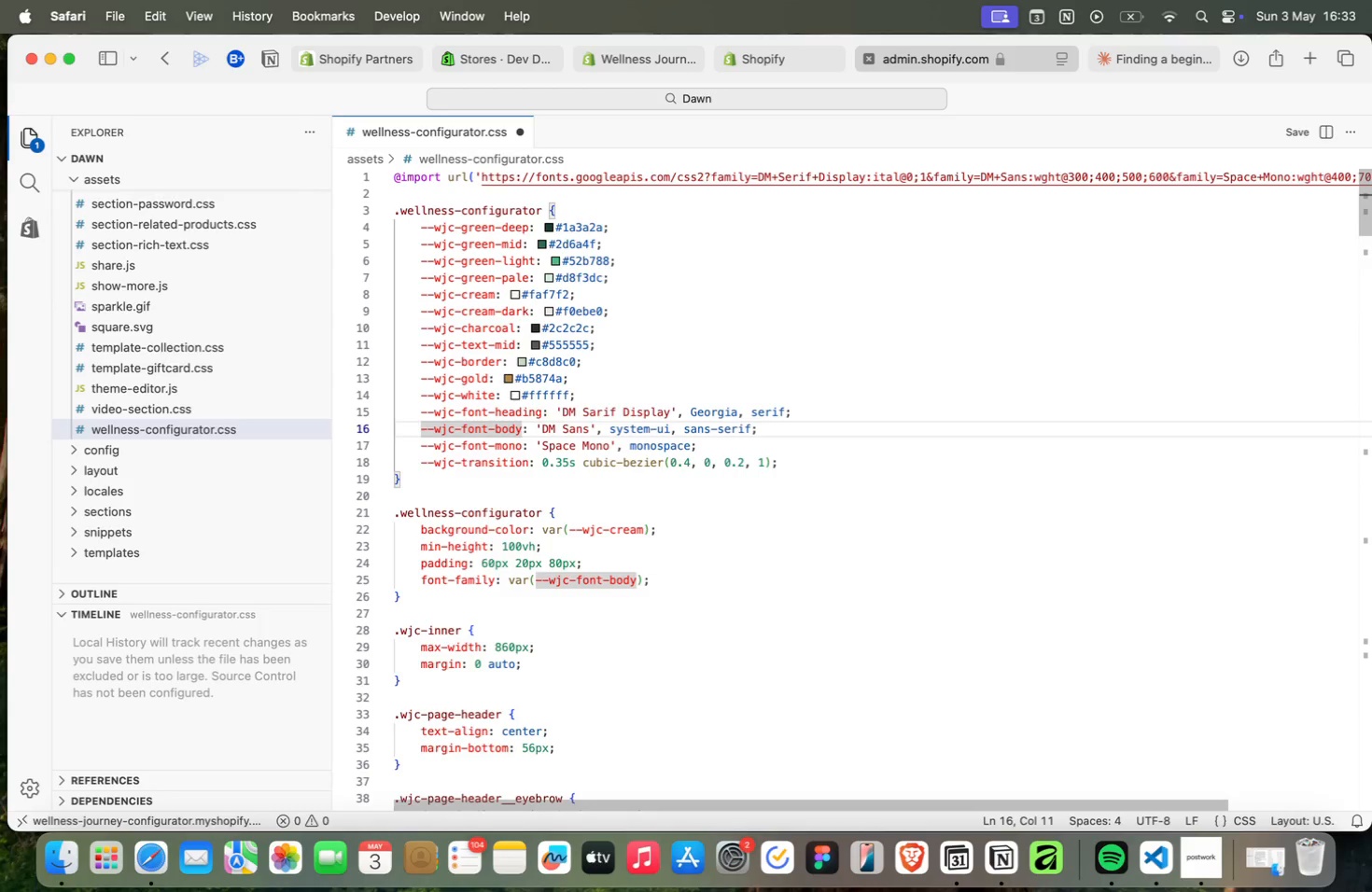 
key(ArrowUp)
 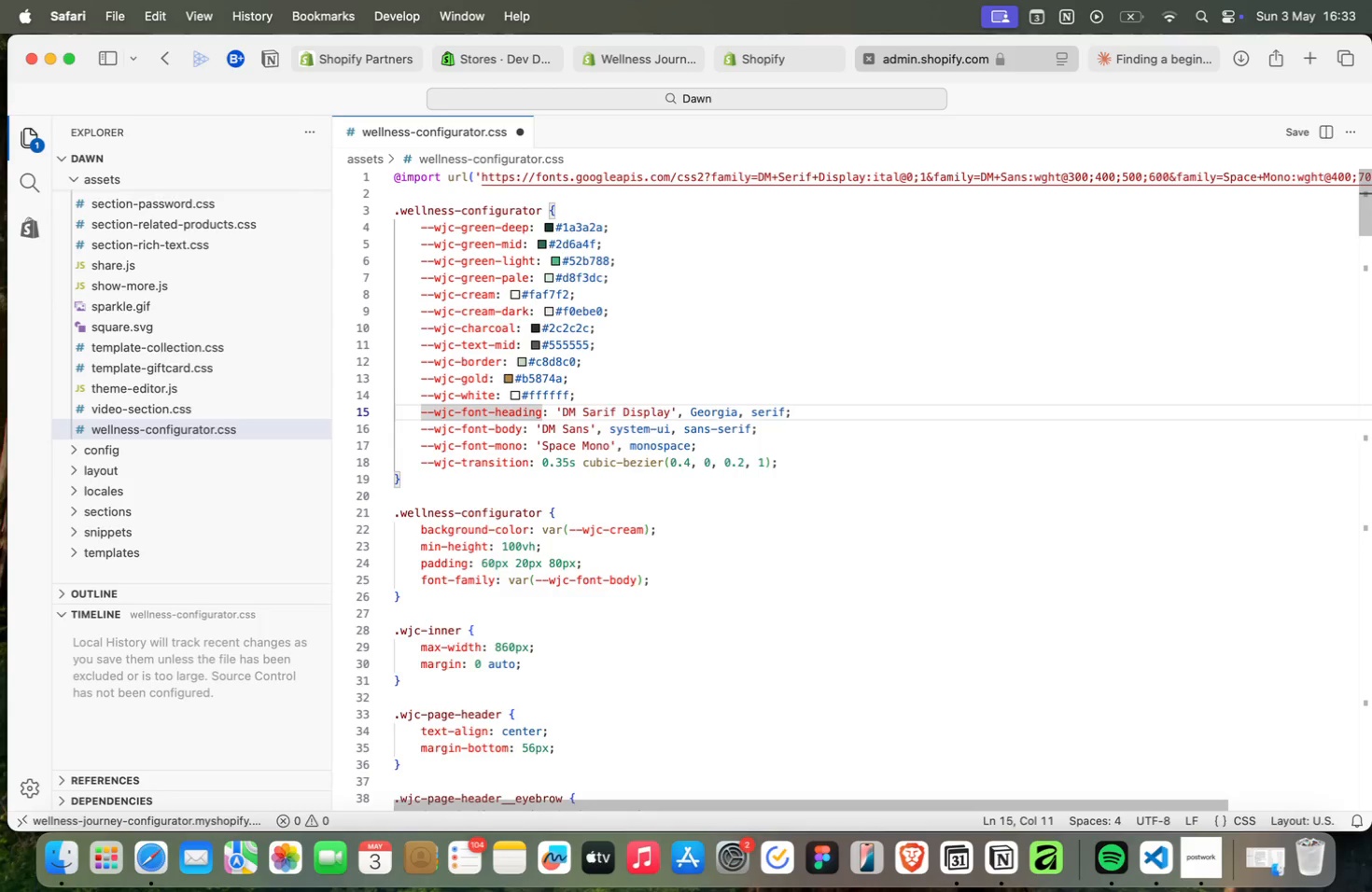 
key(ArrowUp)
 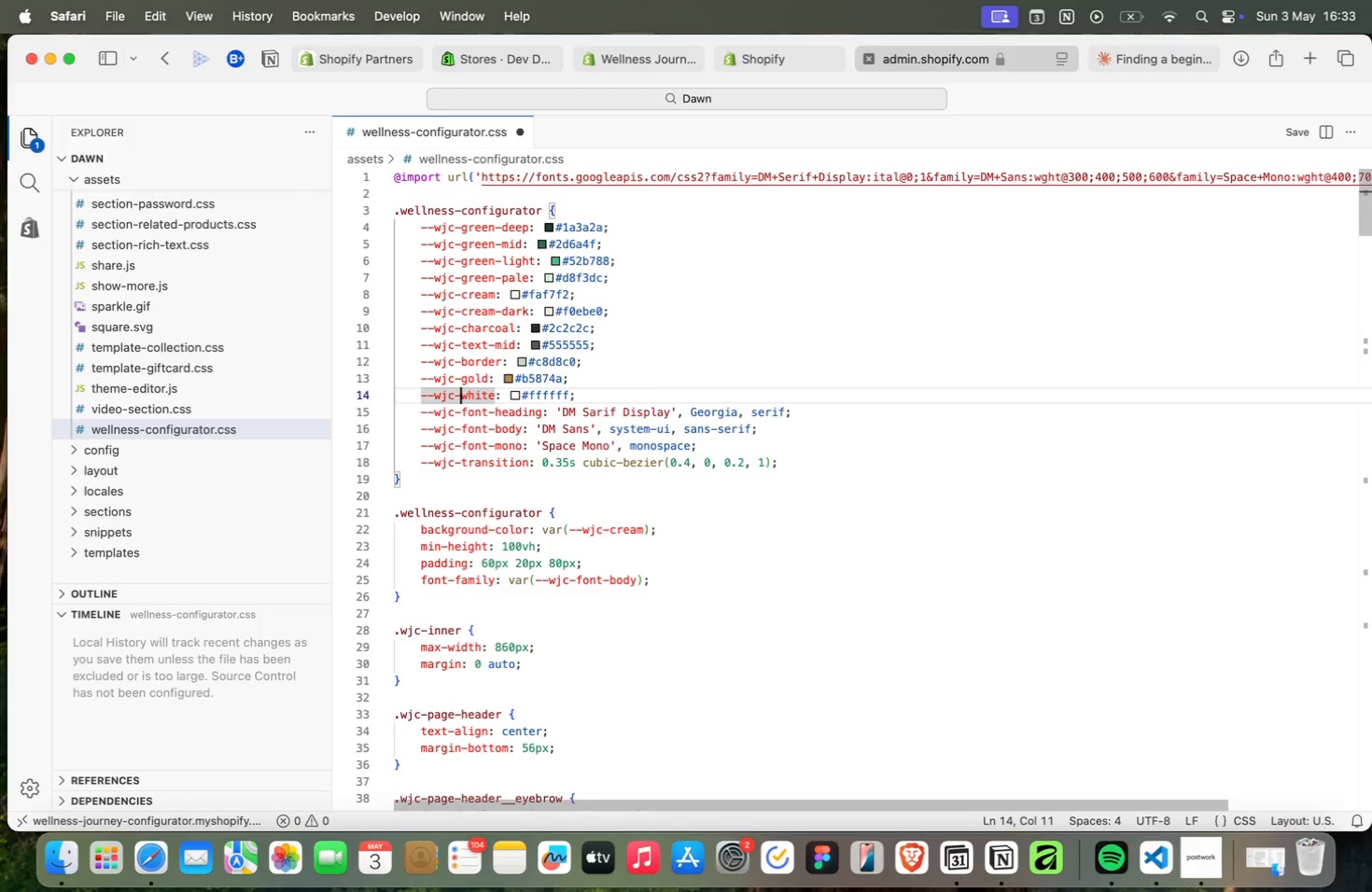 
key(ArrowUp)
 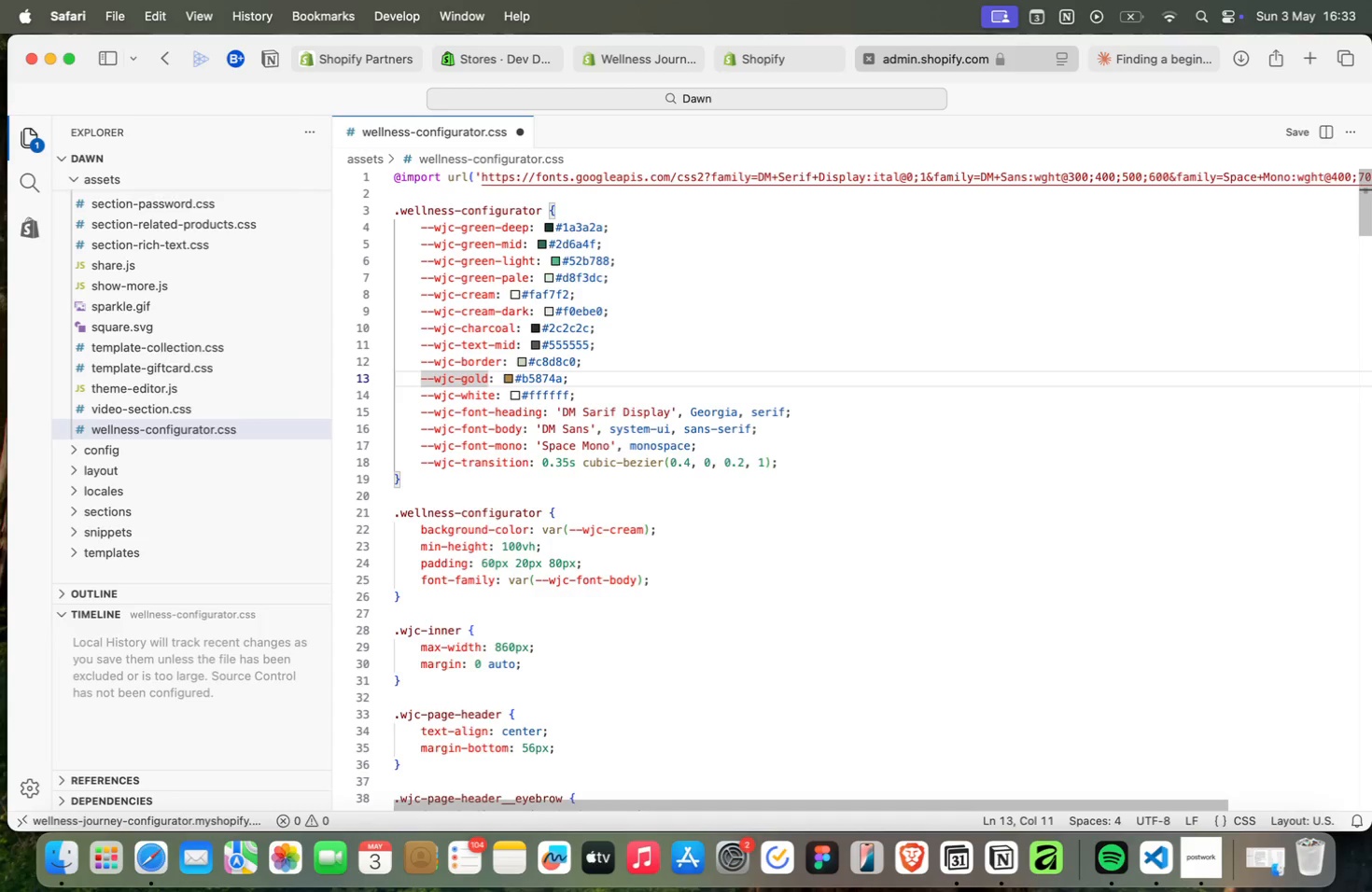 
key(ArrowUp)
 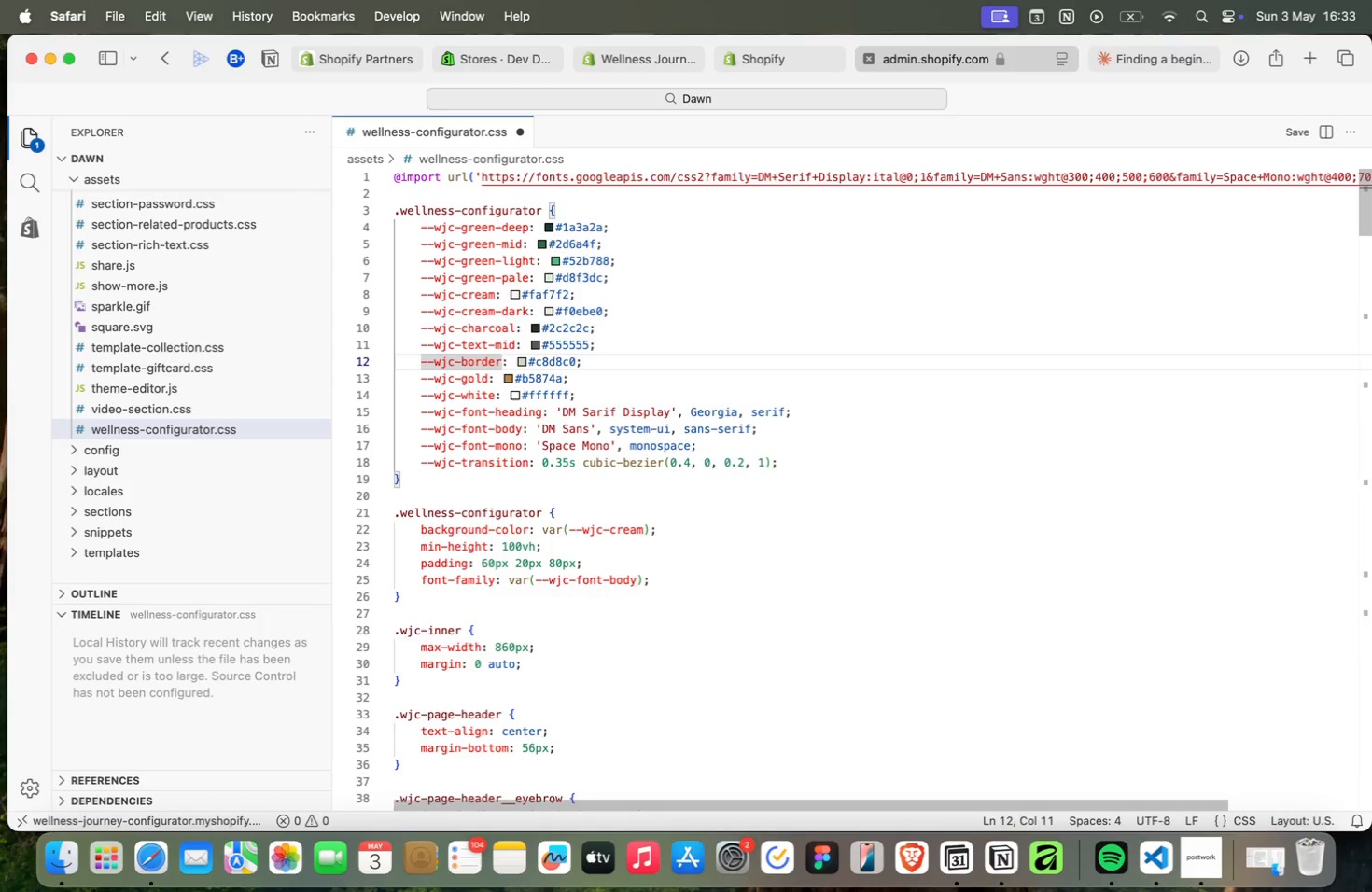 
key(ArrowUp)
 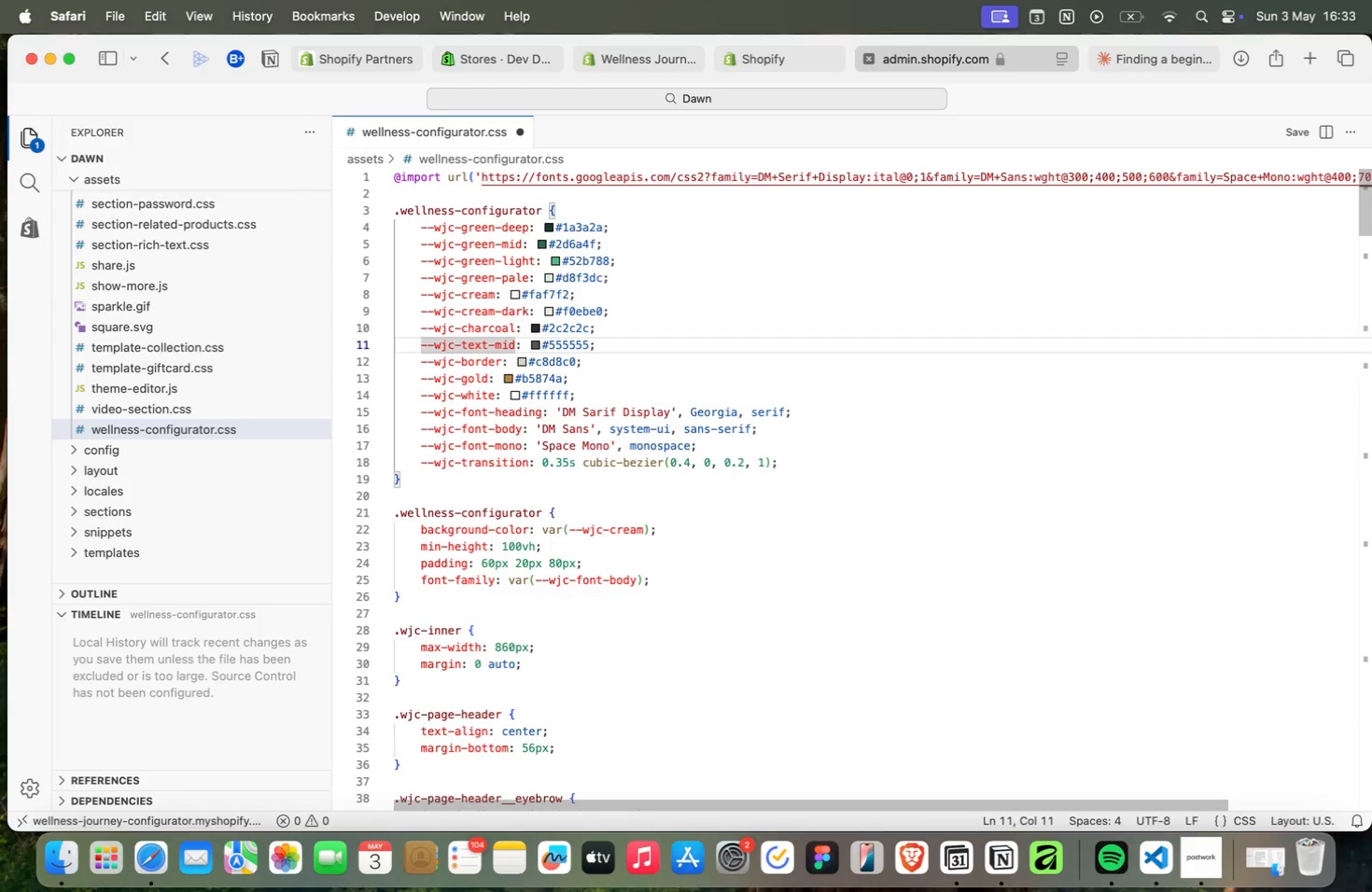 
key(ArrowUp)
 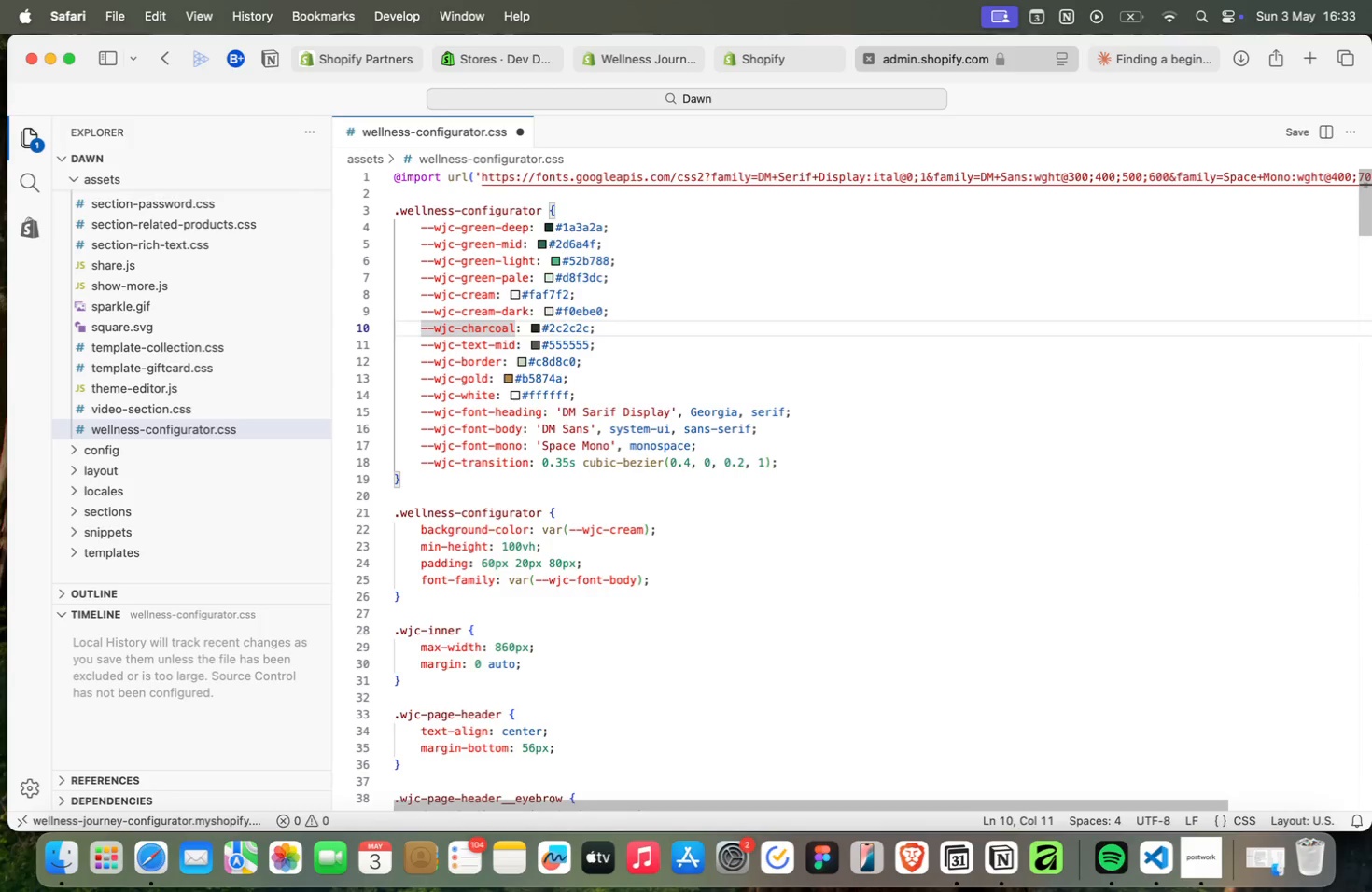 
key(ArrowUp)
 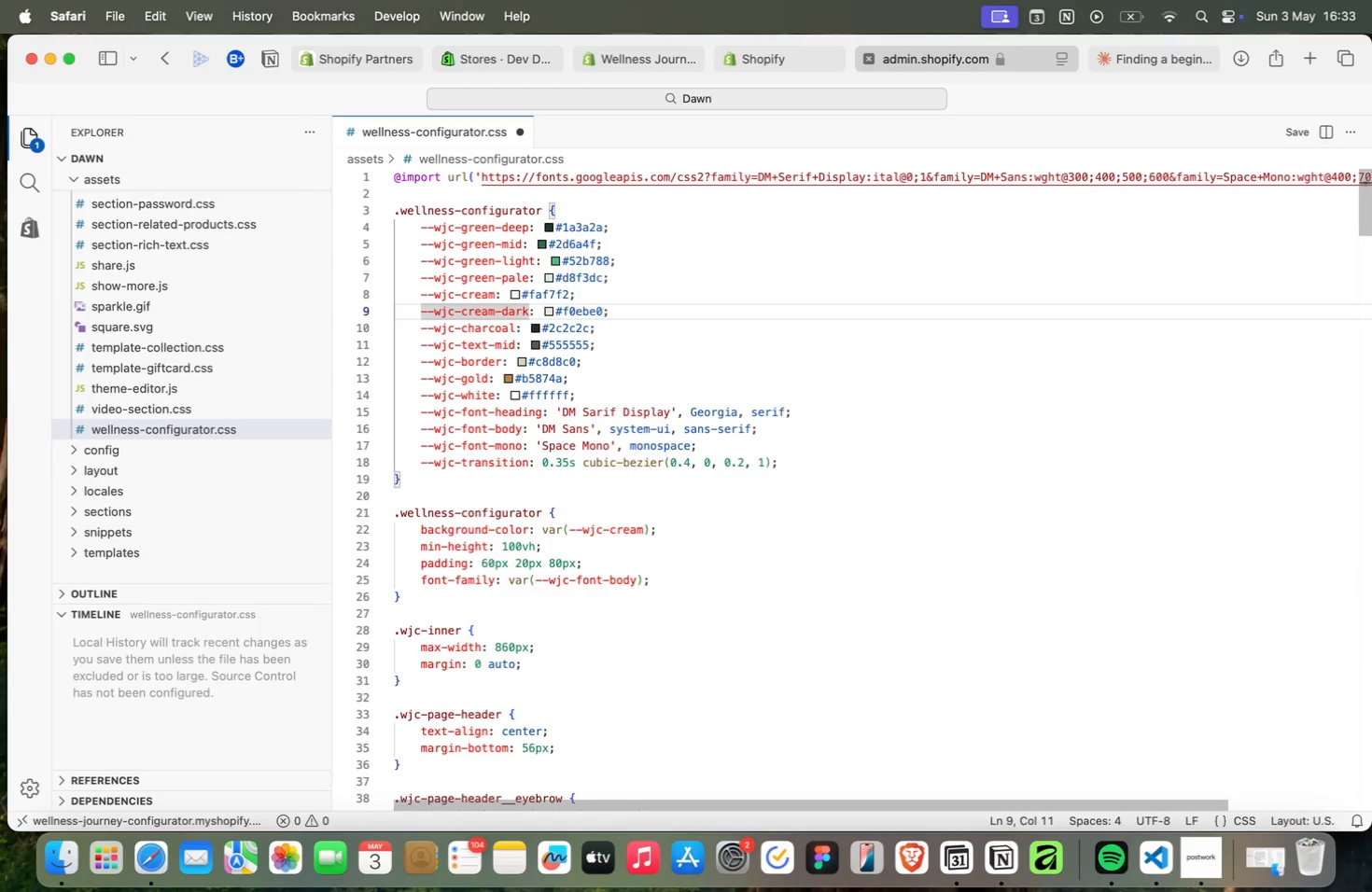 
key(ArrowUp)
 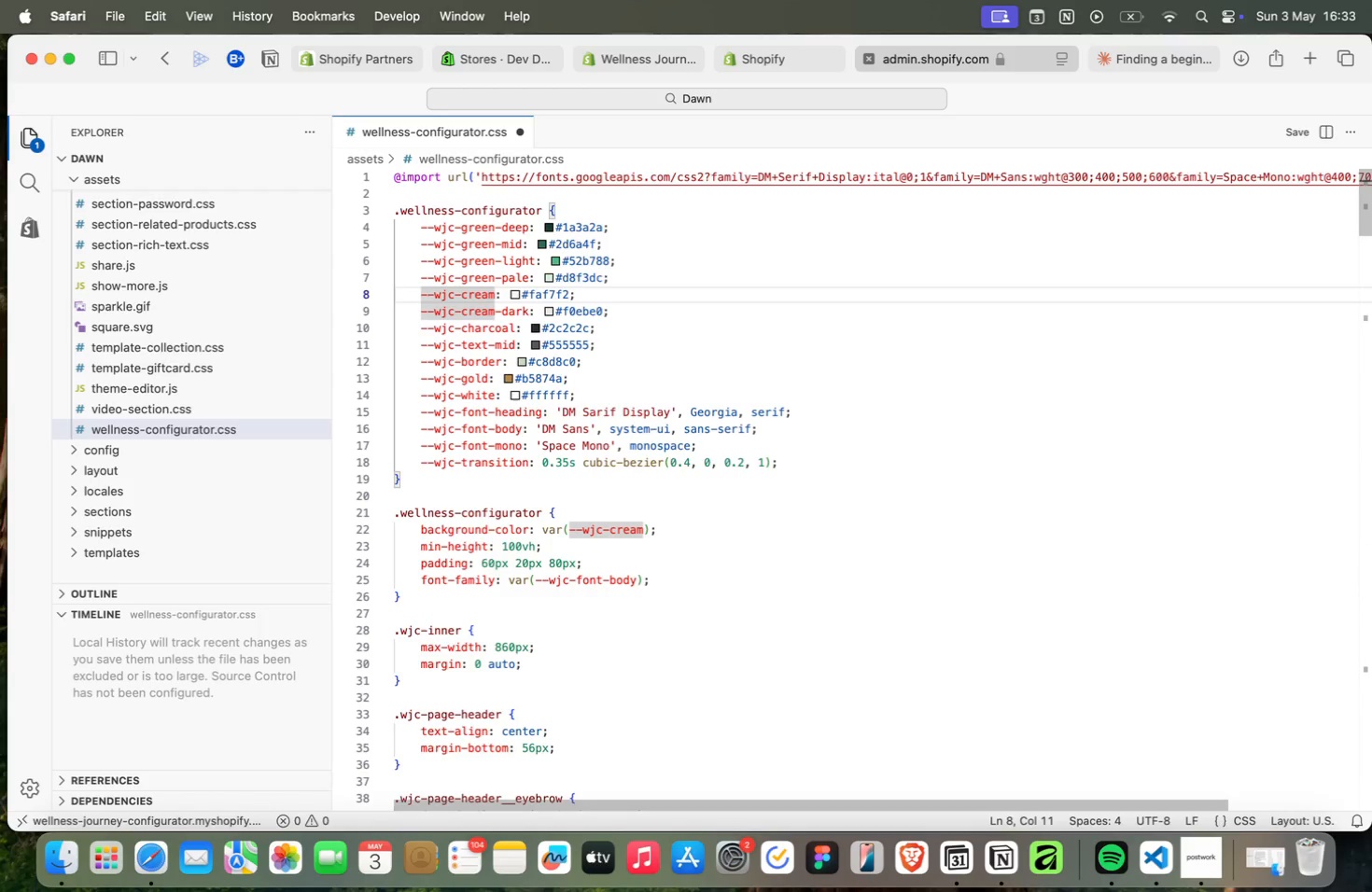 
key(ArrowUp)
 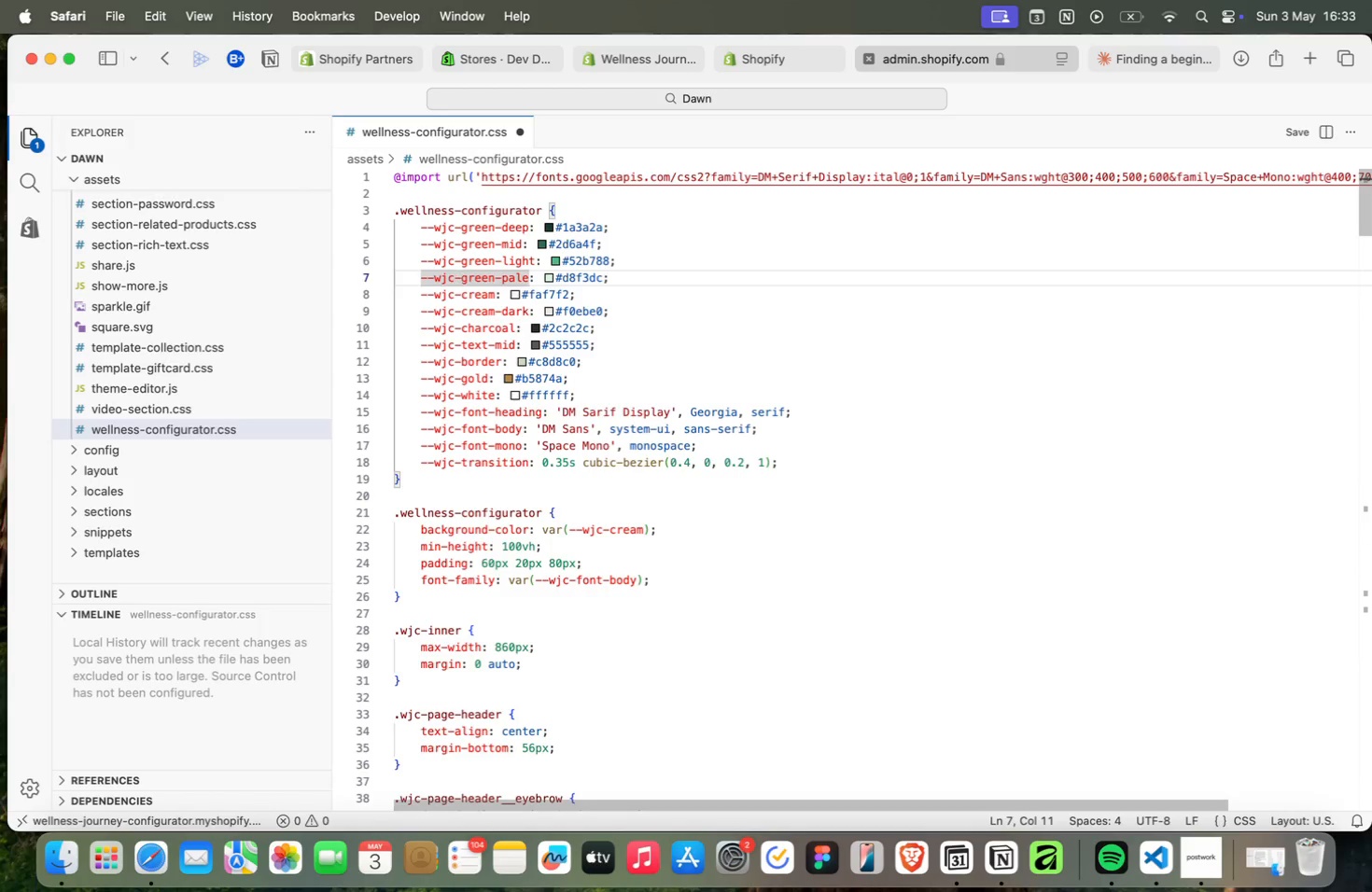 
key(ArrowUp)
 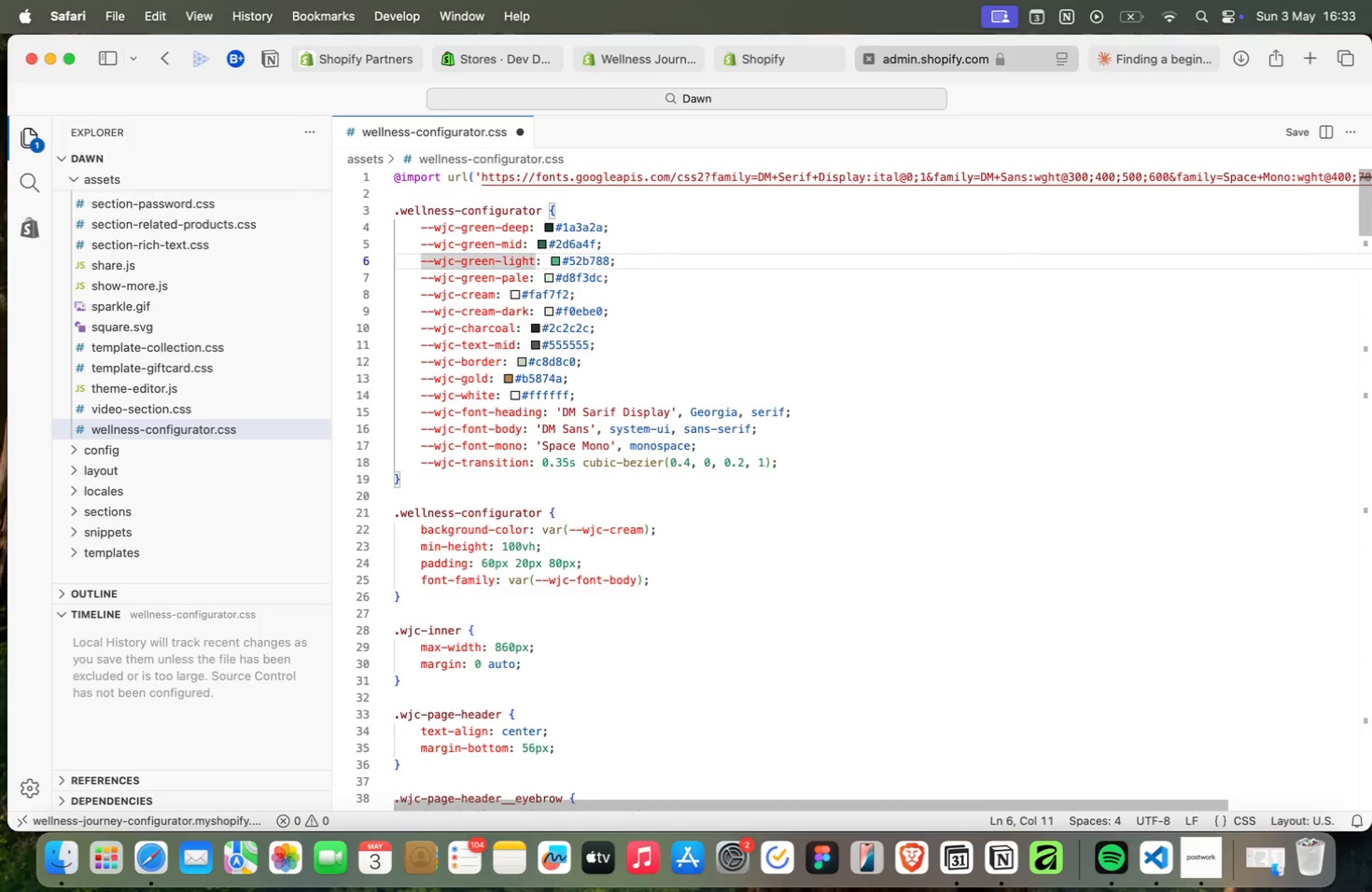 
key(ArrowDown)
 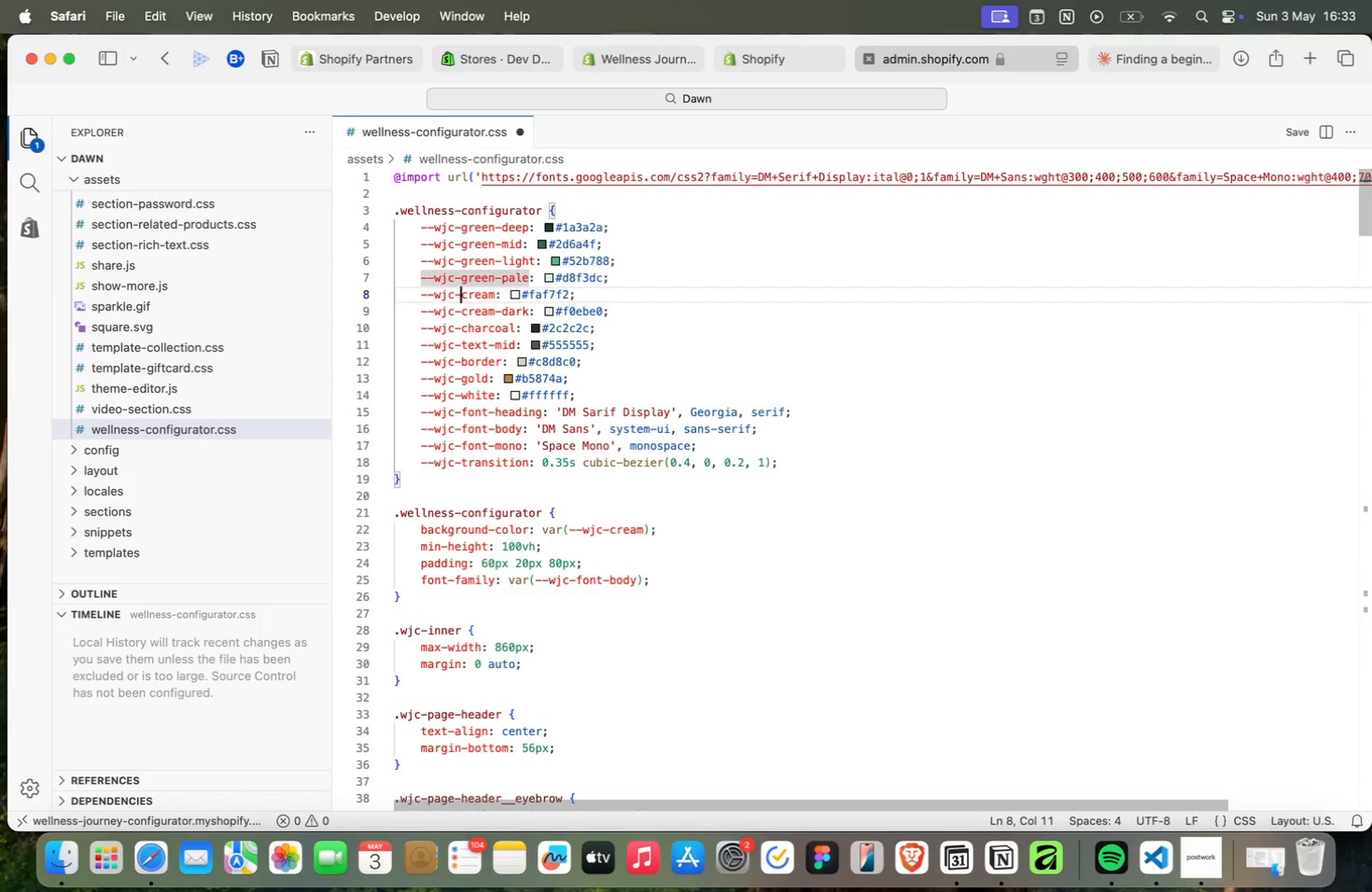 
key(ArrowDown)
 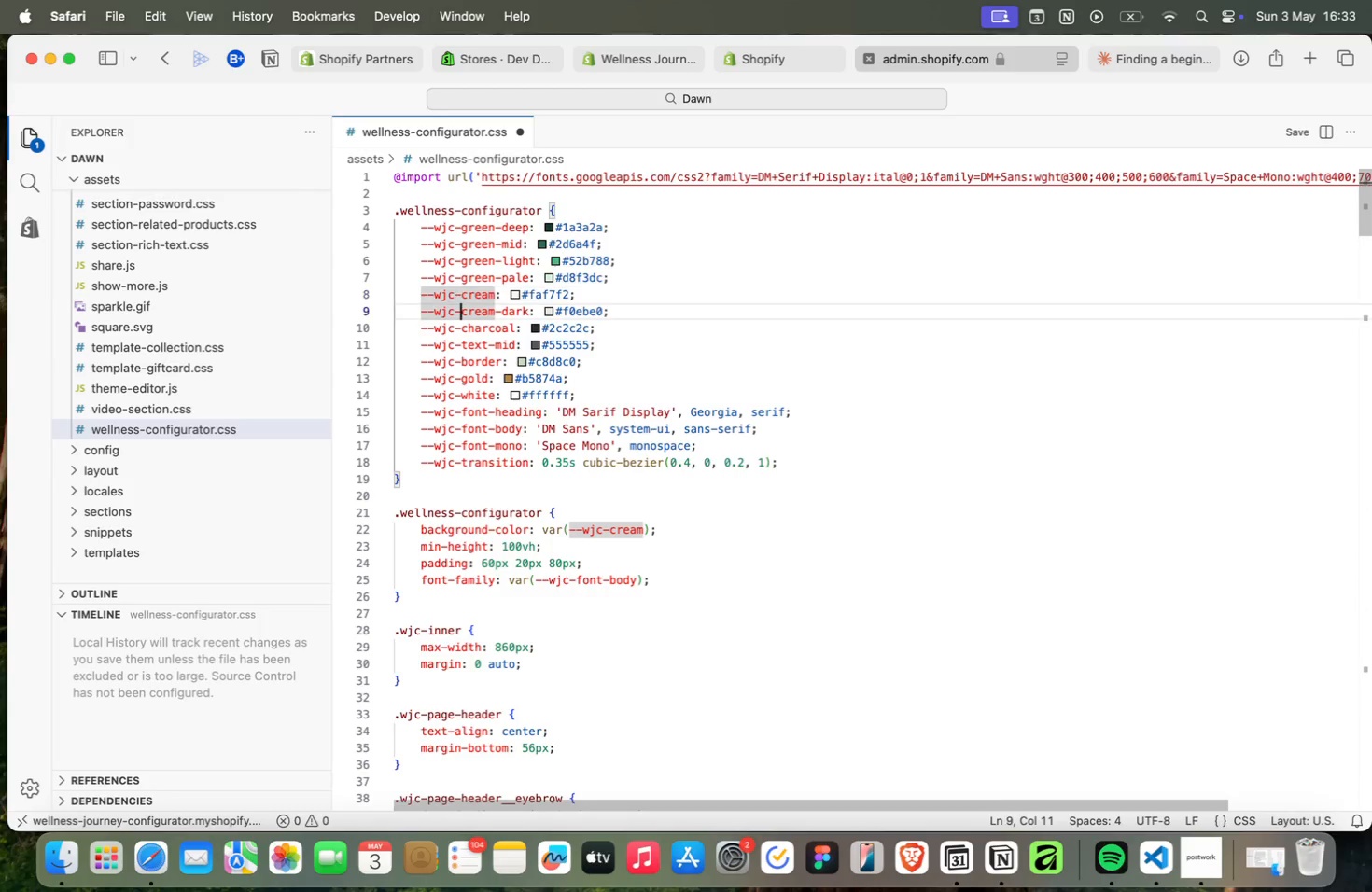 
key(ArrowDown)
 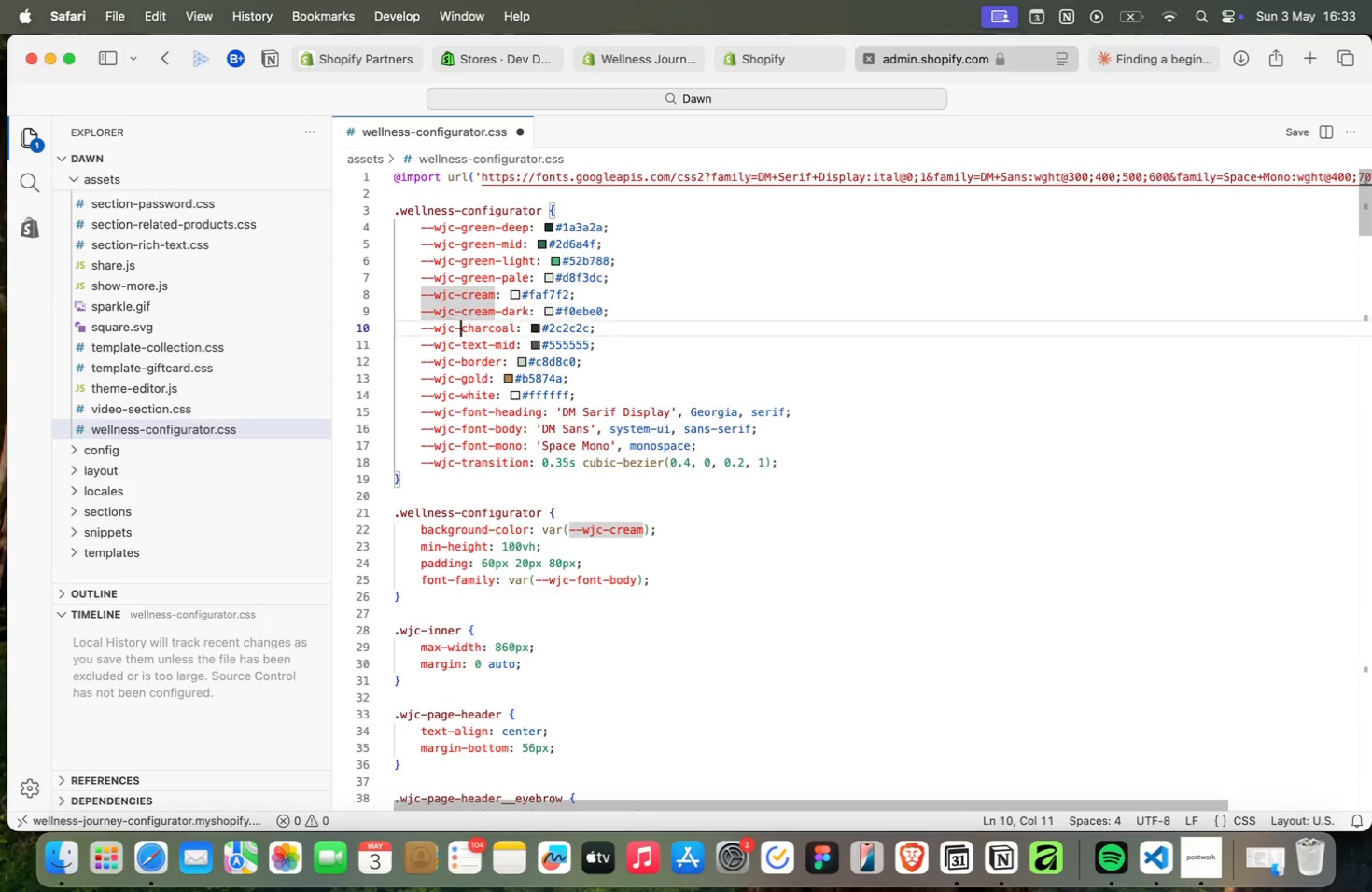 
key(ArrowDown)
 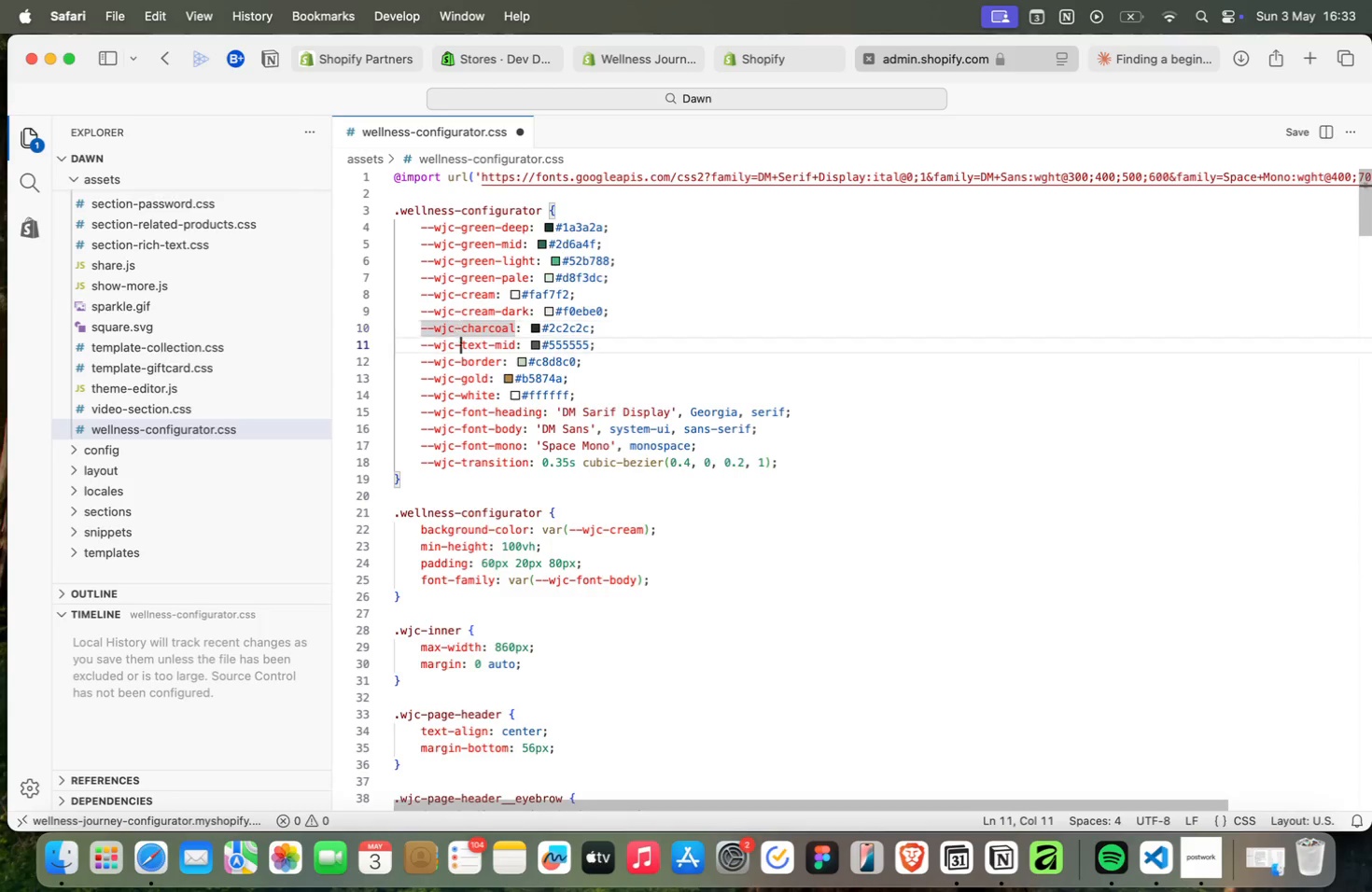 
key(ArrowDown)
 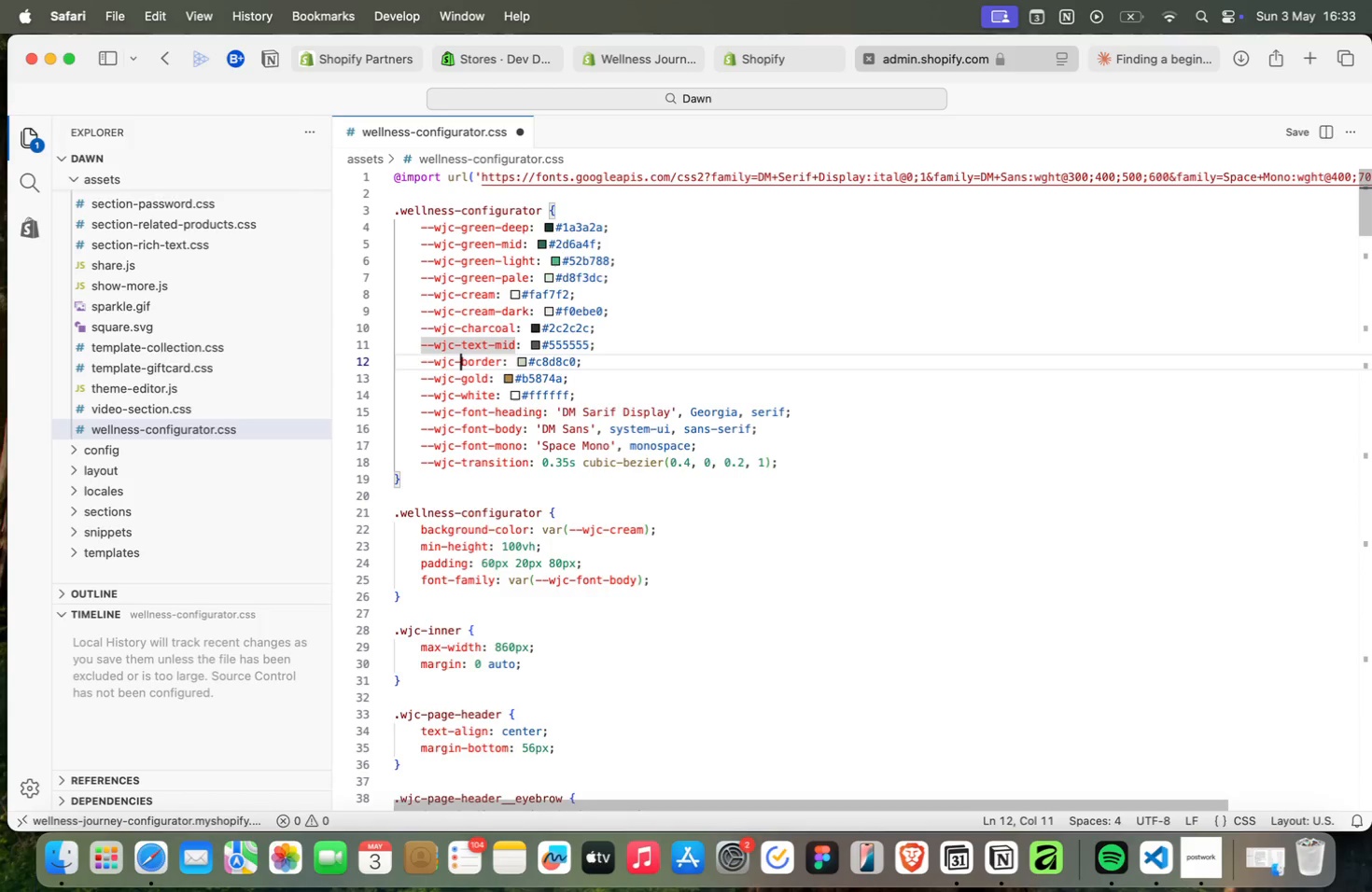 
key(ArrowDown)
 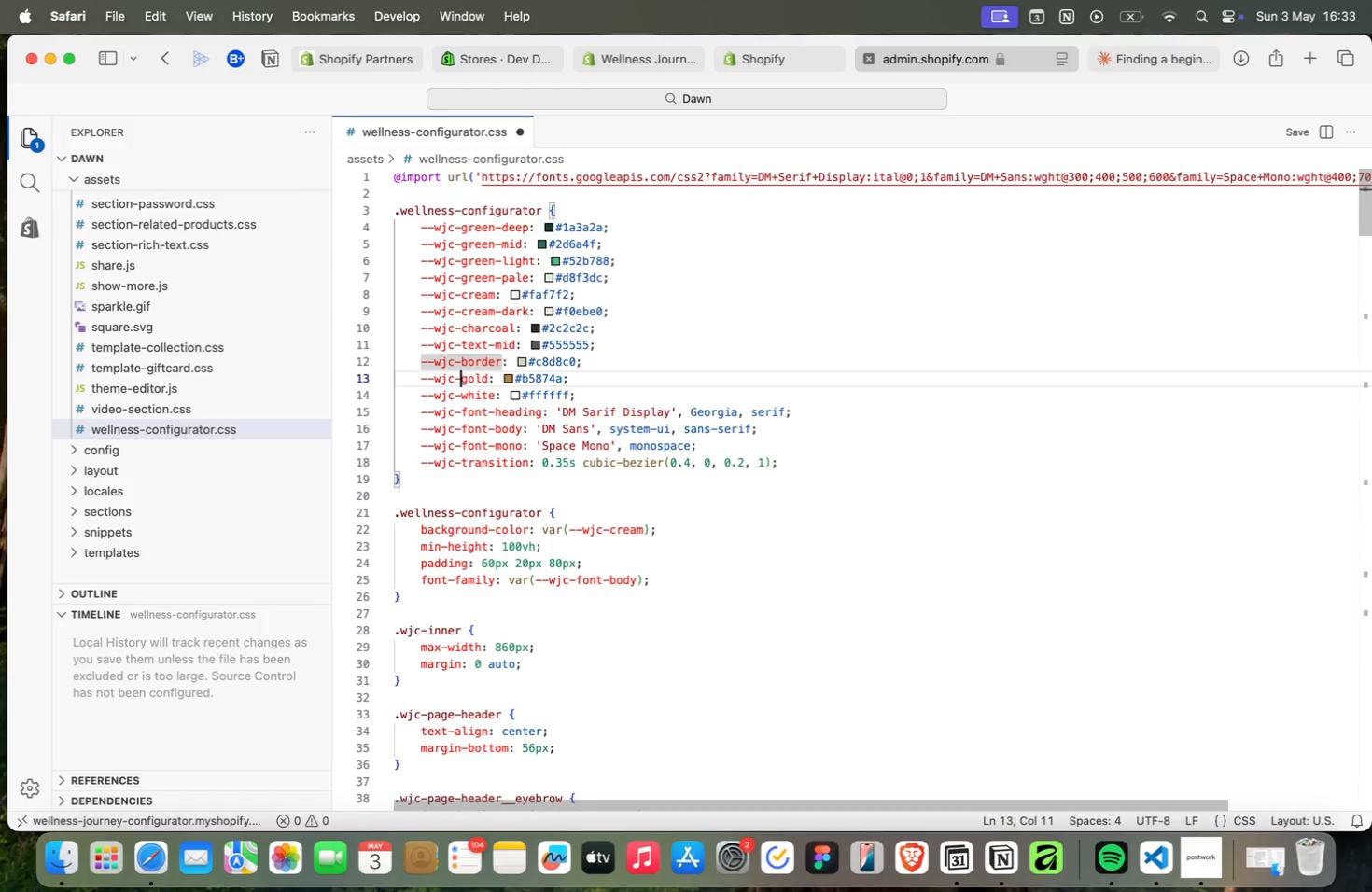 
key(ArrowDown)
 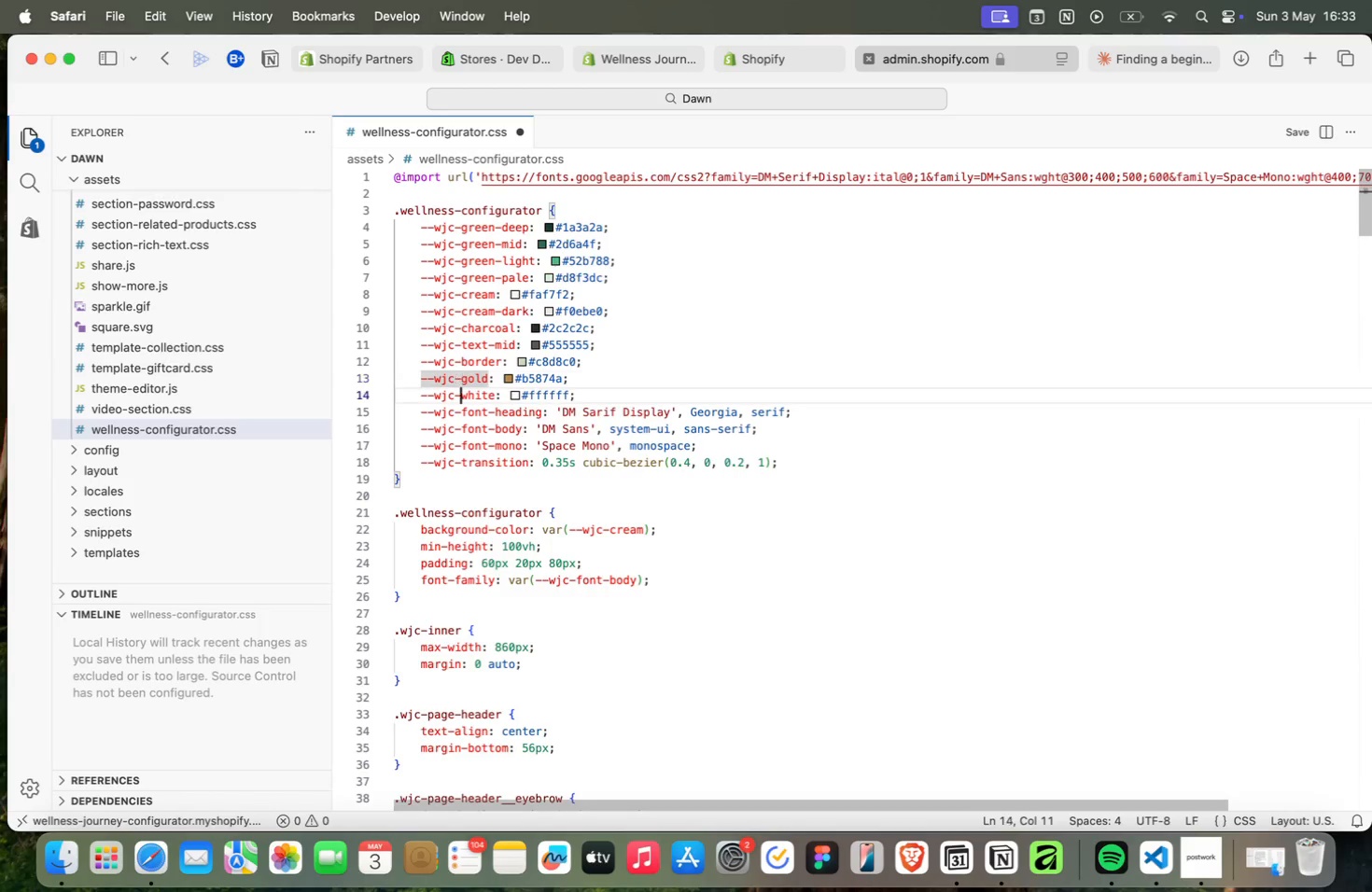 
key(ArrowDown)
 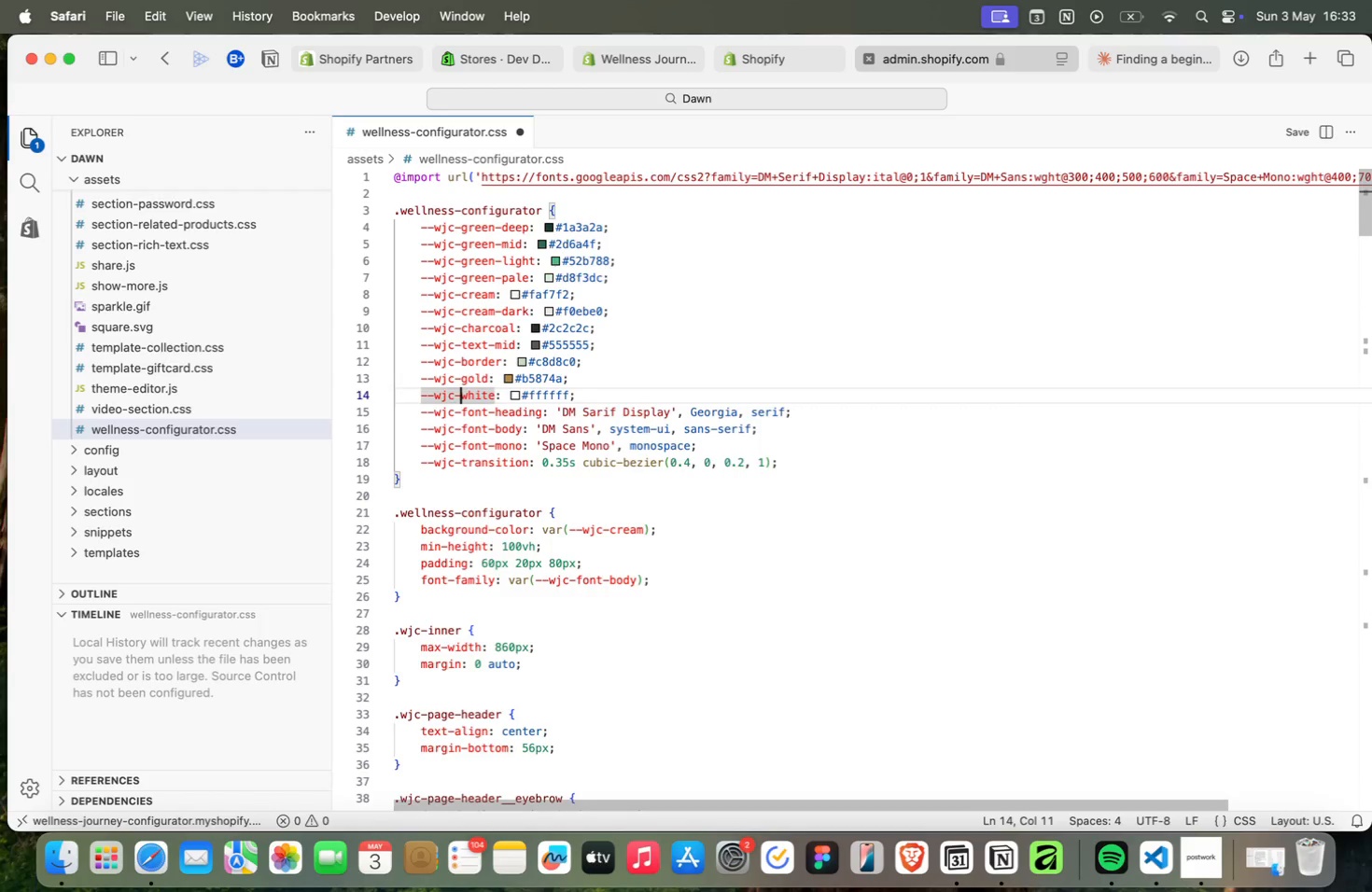 
key(ArrowDown)
 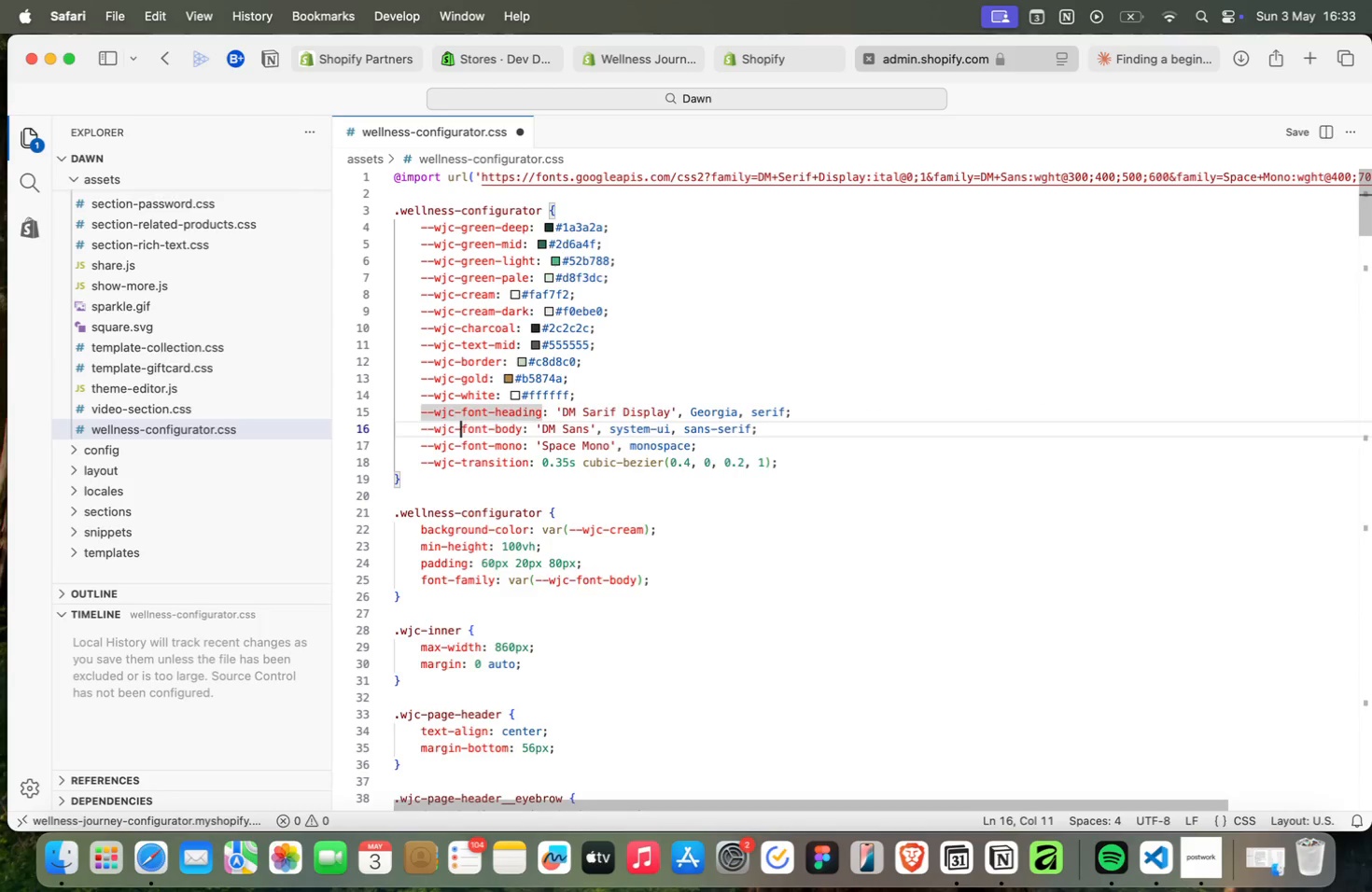 
key(ArrowDown)
 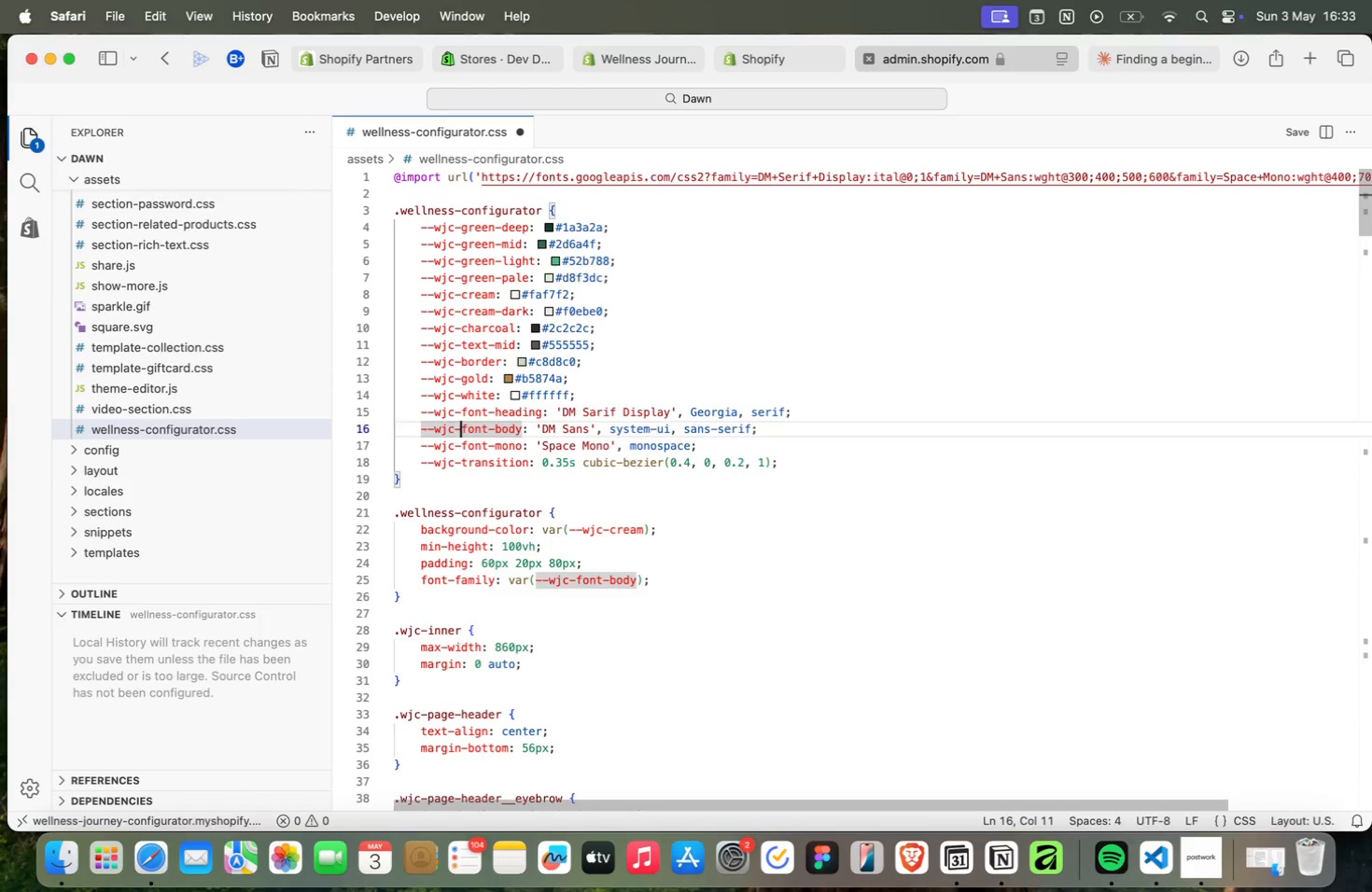 
key(ArrowDown)
 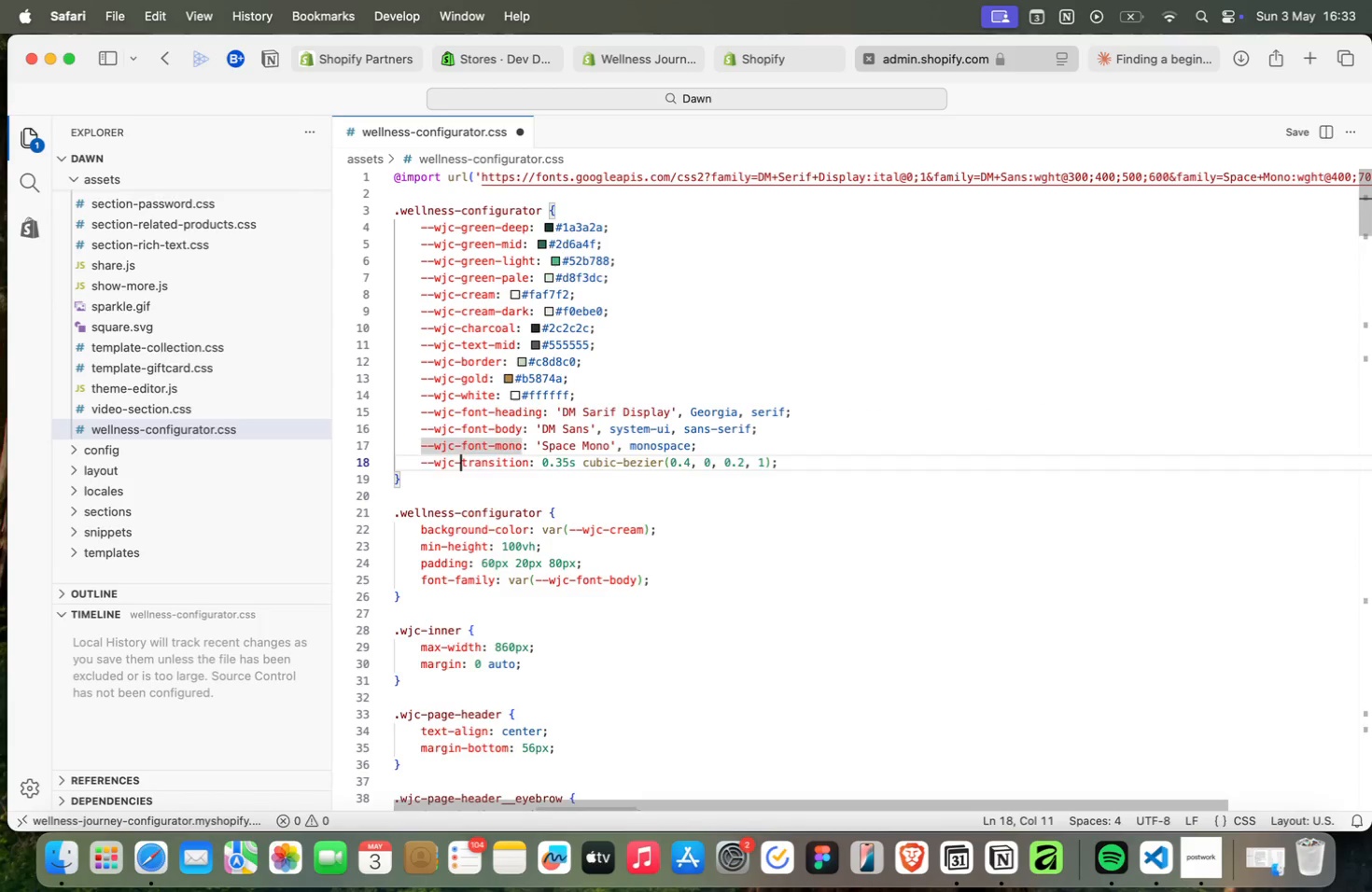 
key(ArrowDown)
 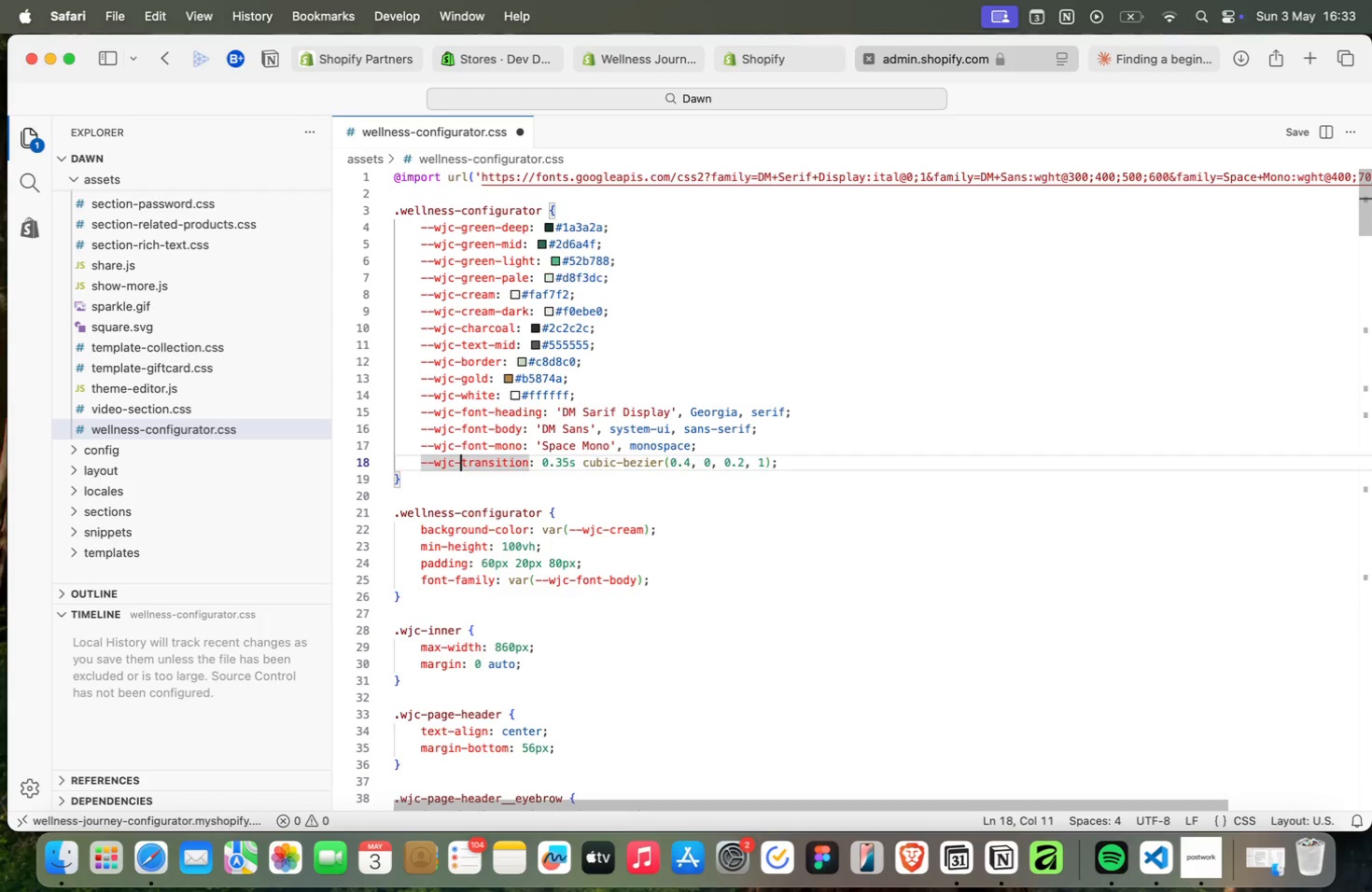 
key(ArrowDown)
 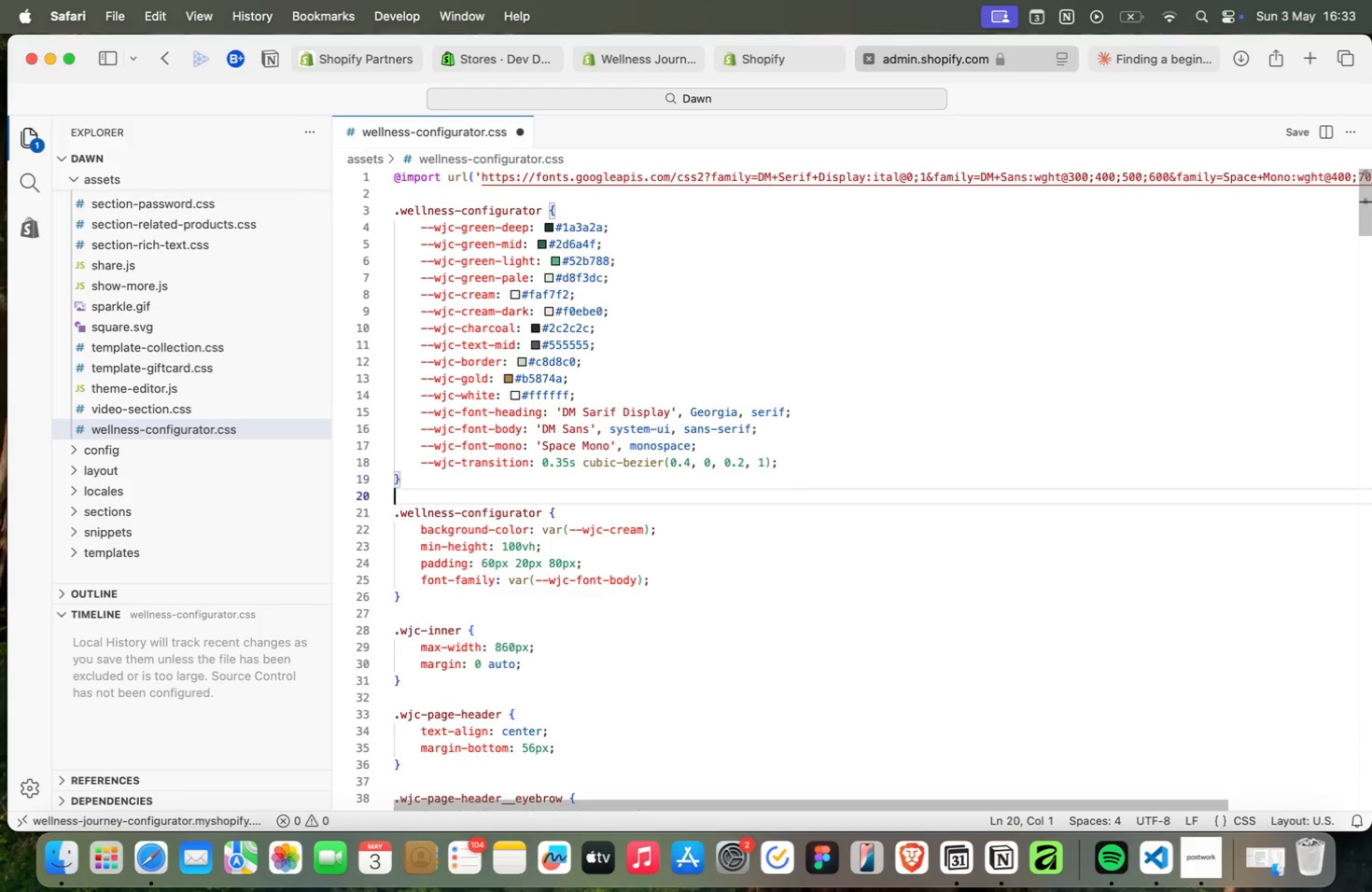 
key(ArrowDown)
 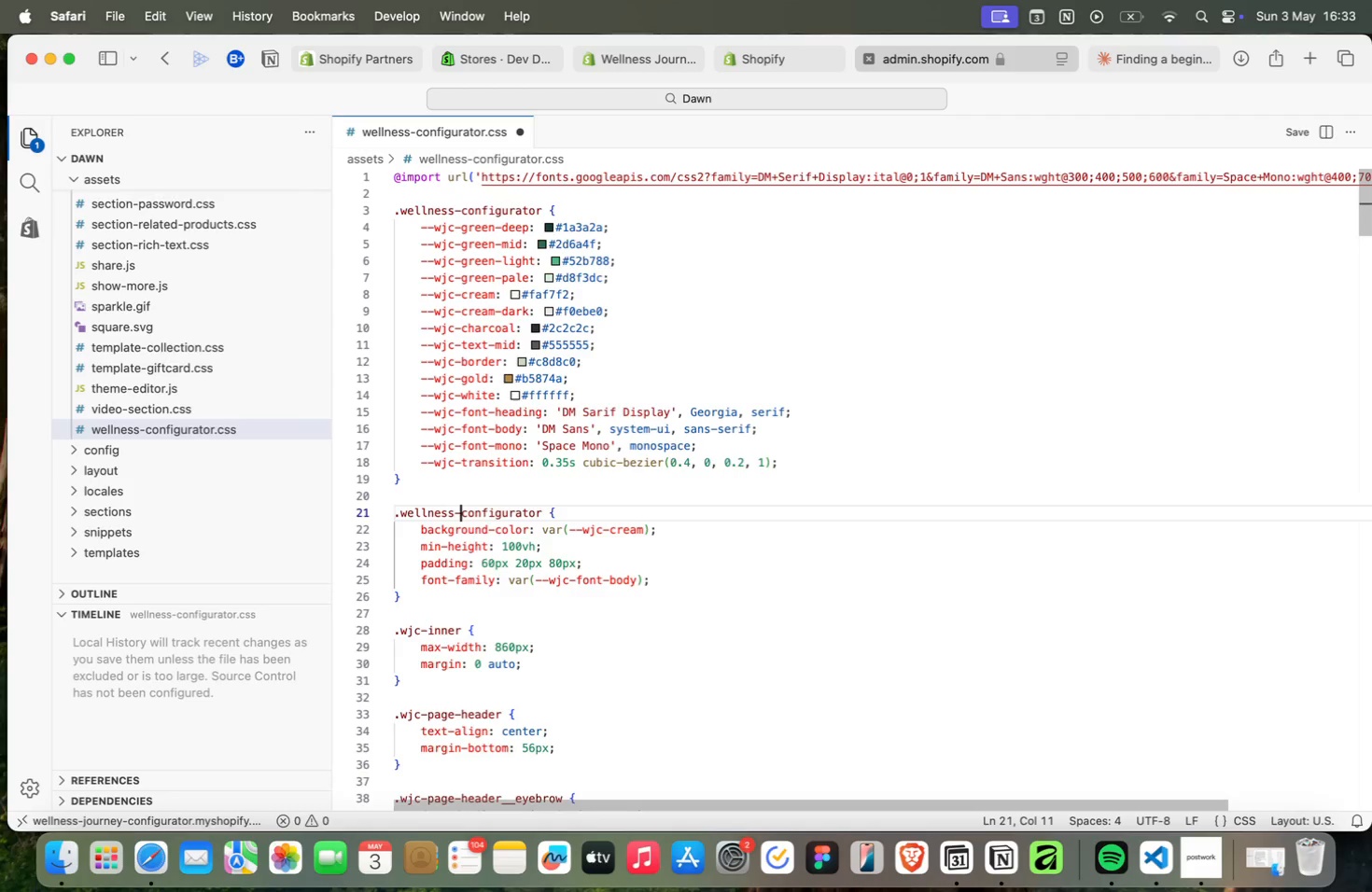 
key(ArrowDown)
 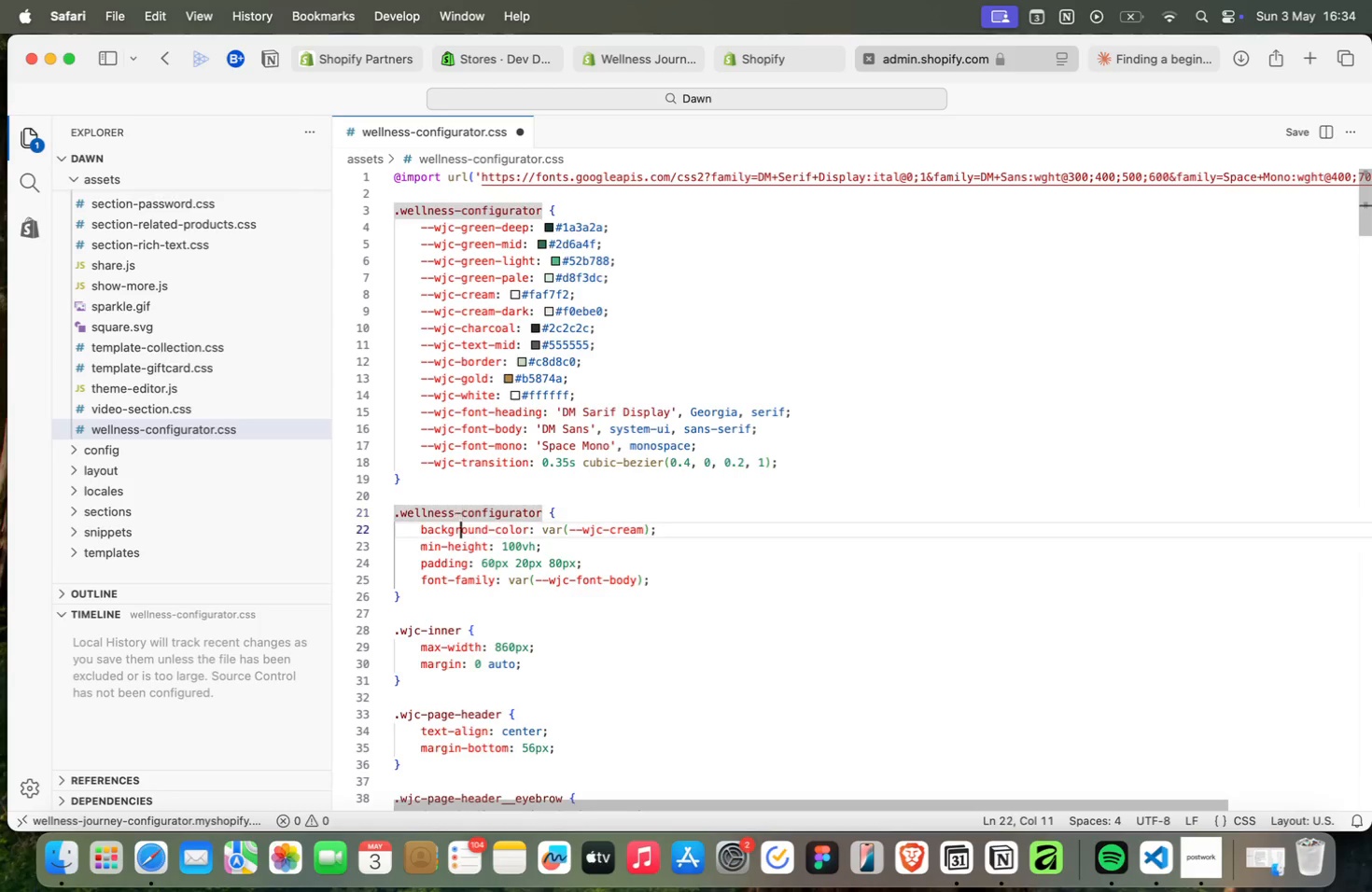 
key(ArrowDown)
 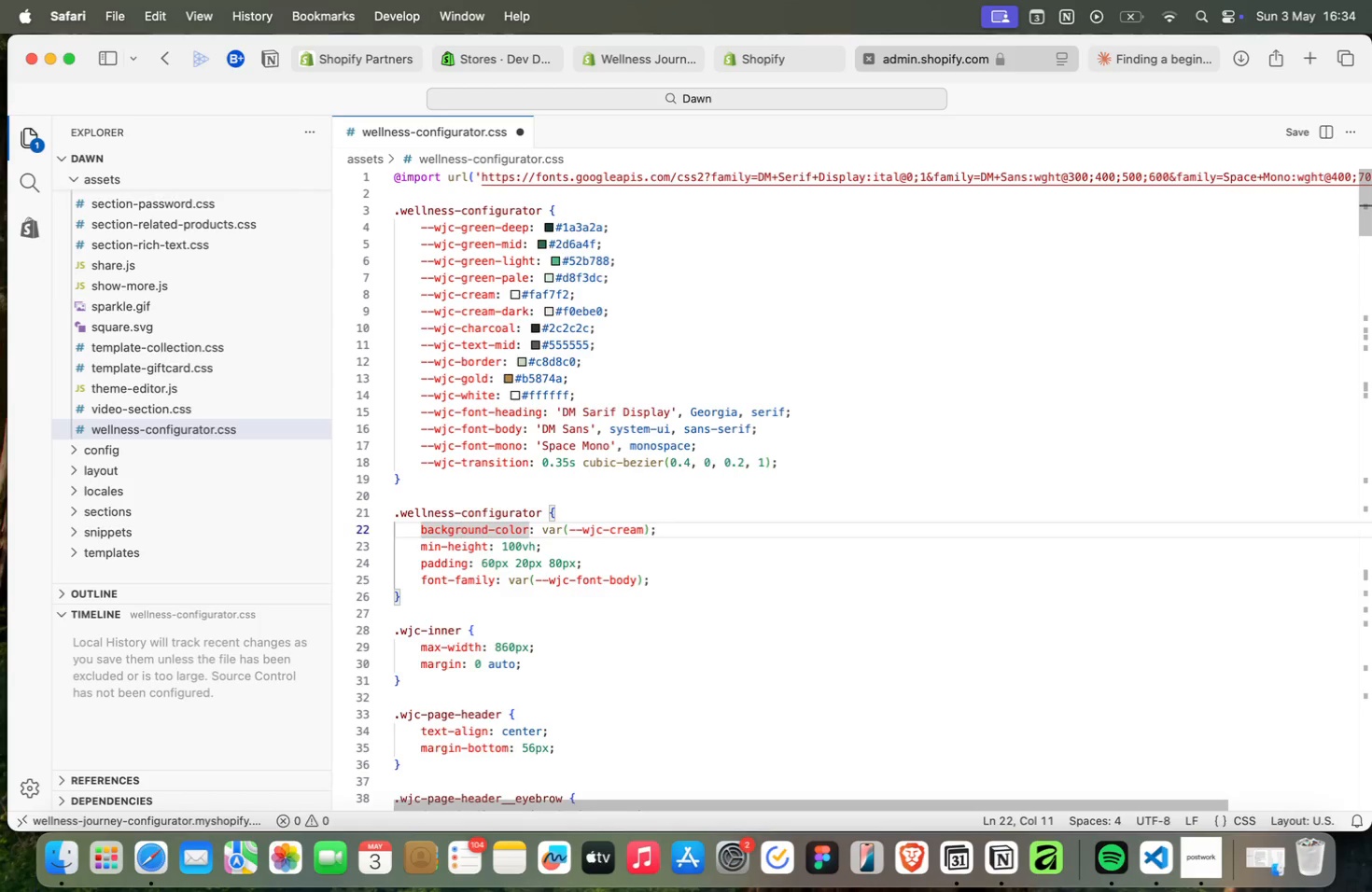 
key(ArrowDown)
 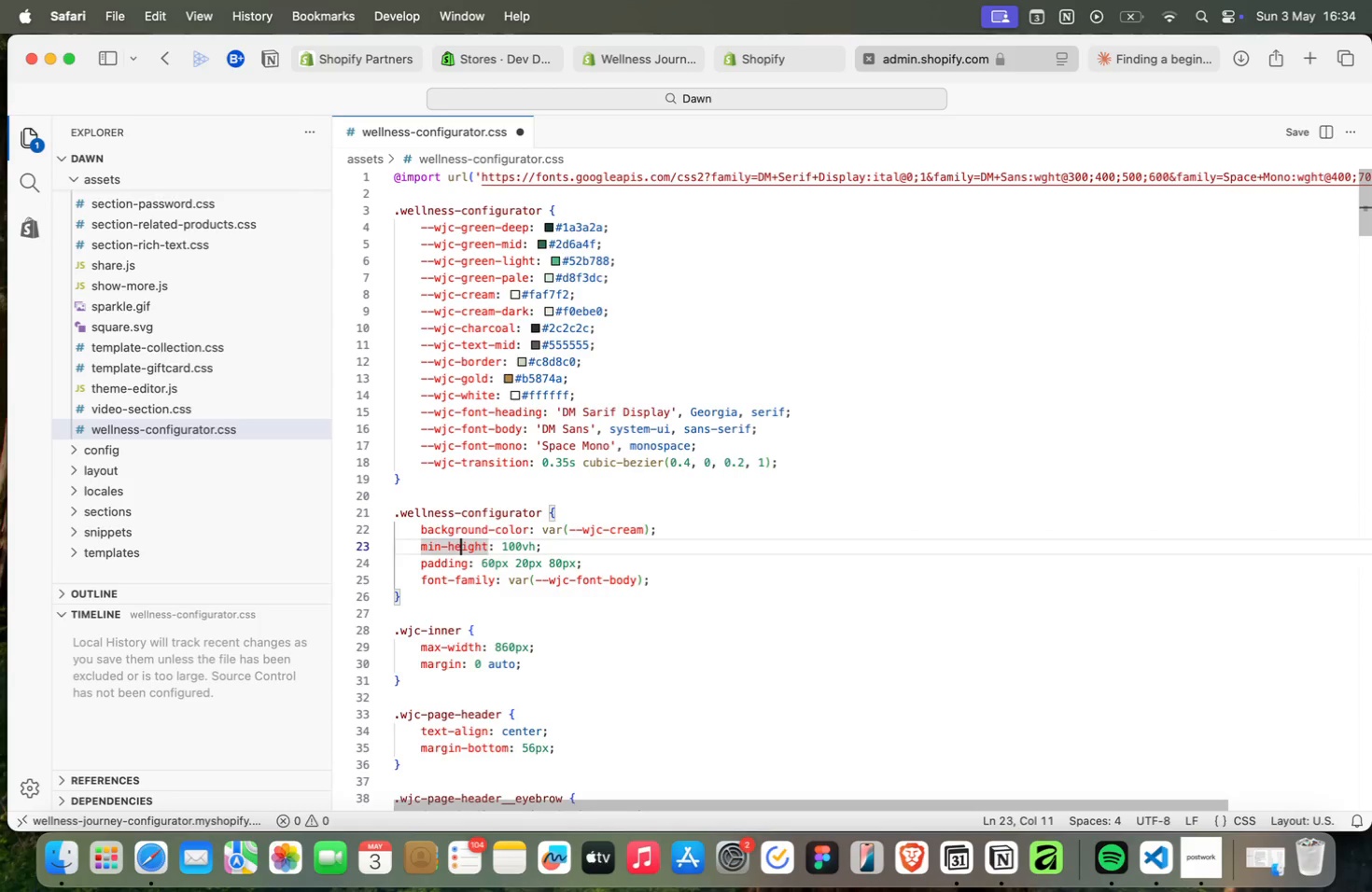 
key(ArrowDown)
 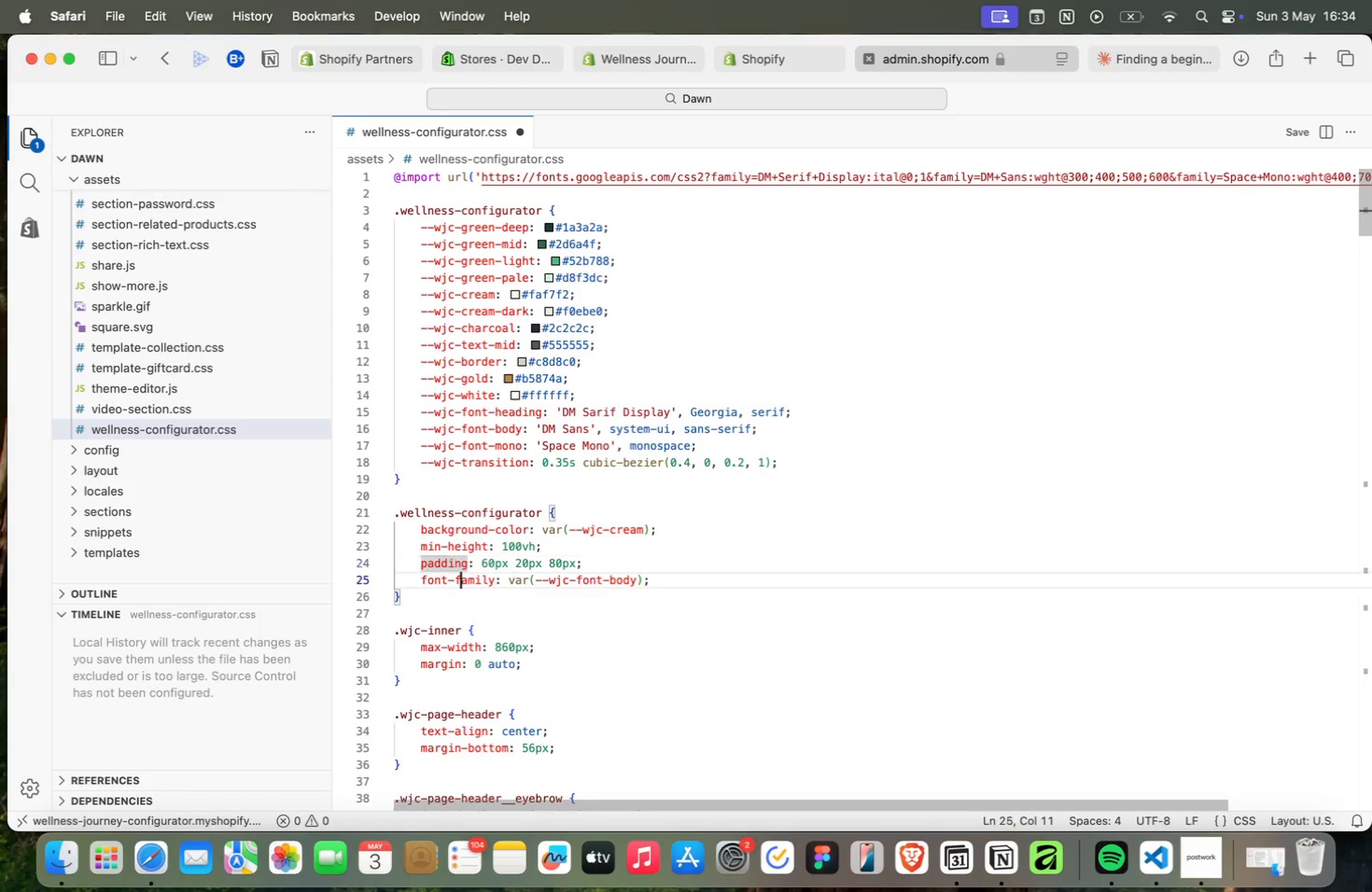 
key(ArrowDown)
 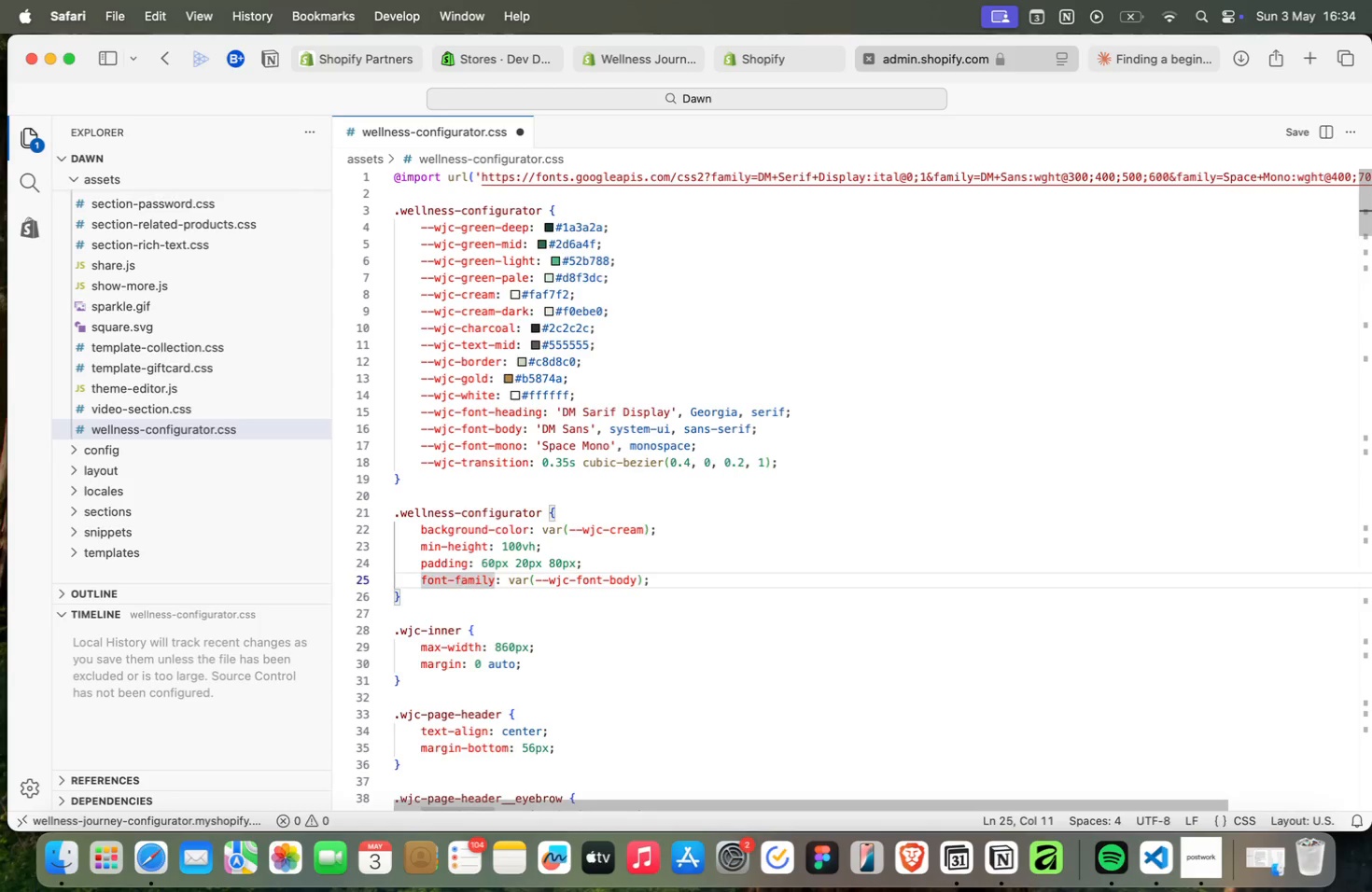 
key(ArrowDown)
 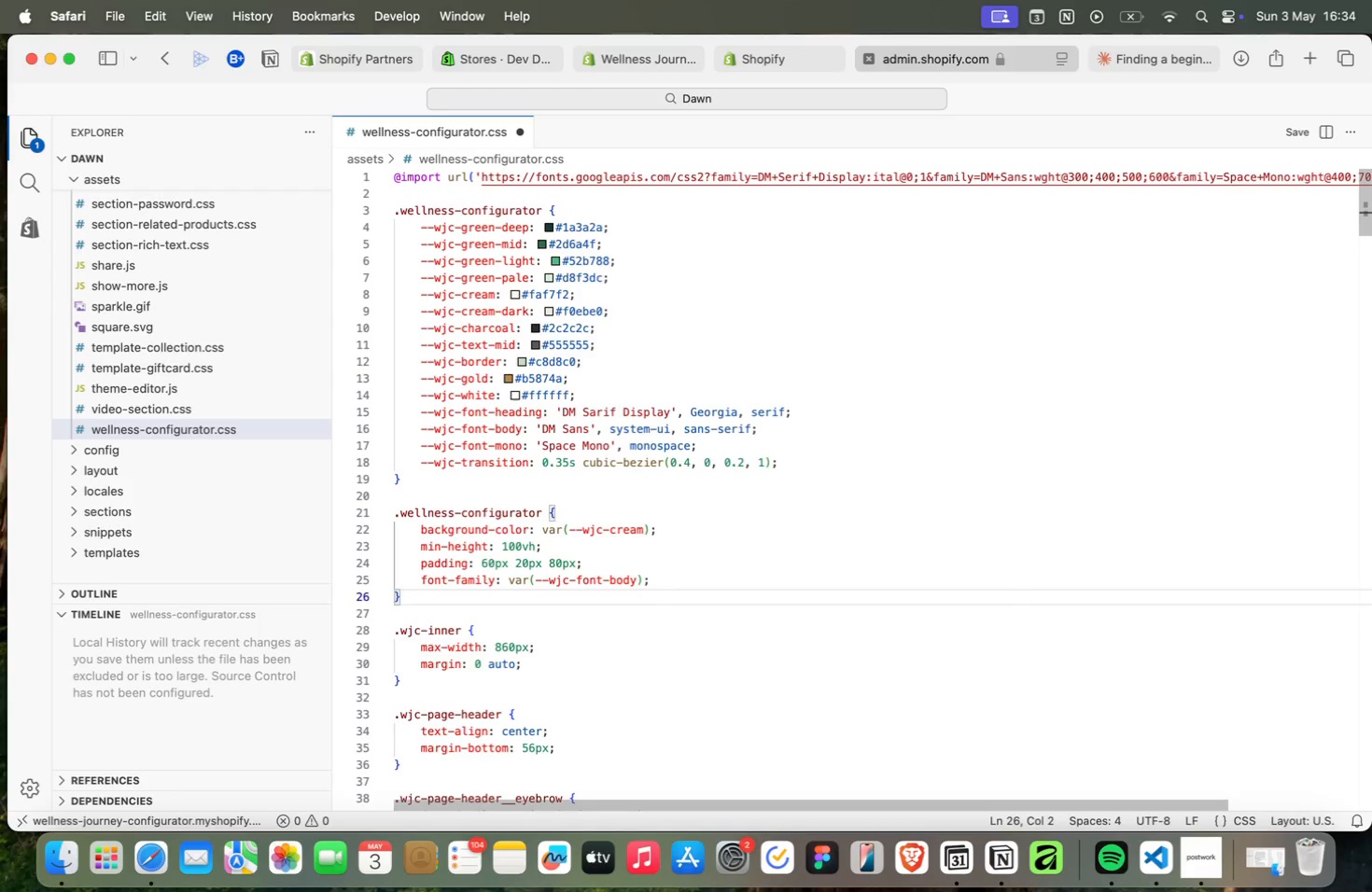 
key(ArrowDown)
 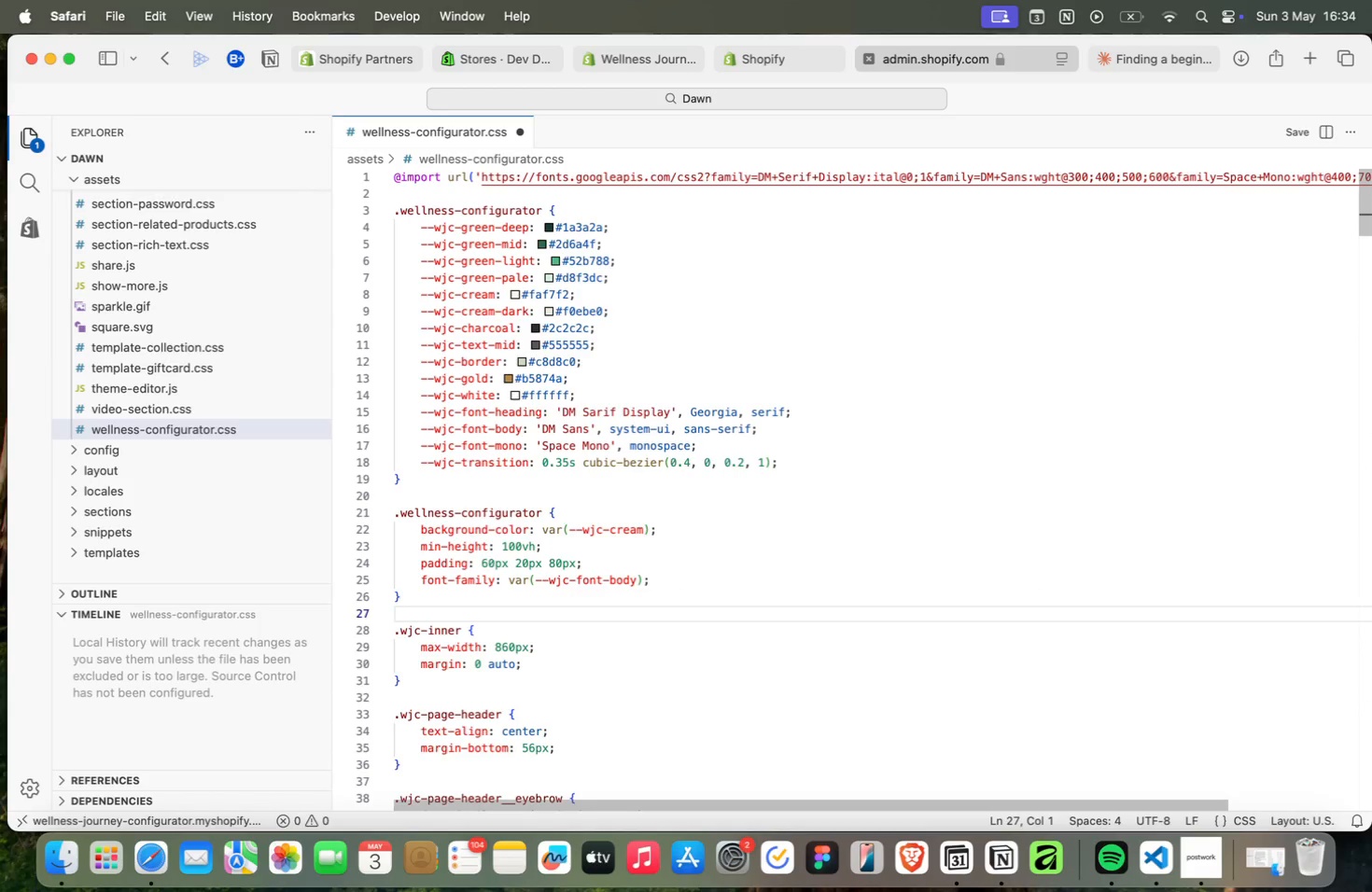 
key(ArrowDown)
 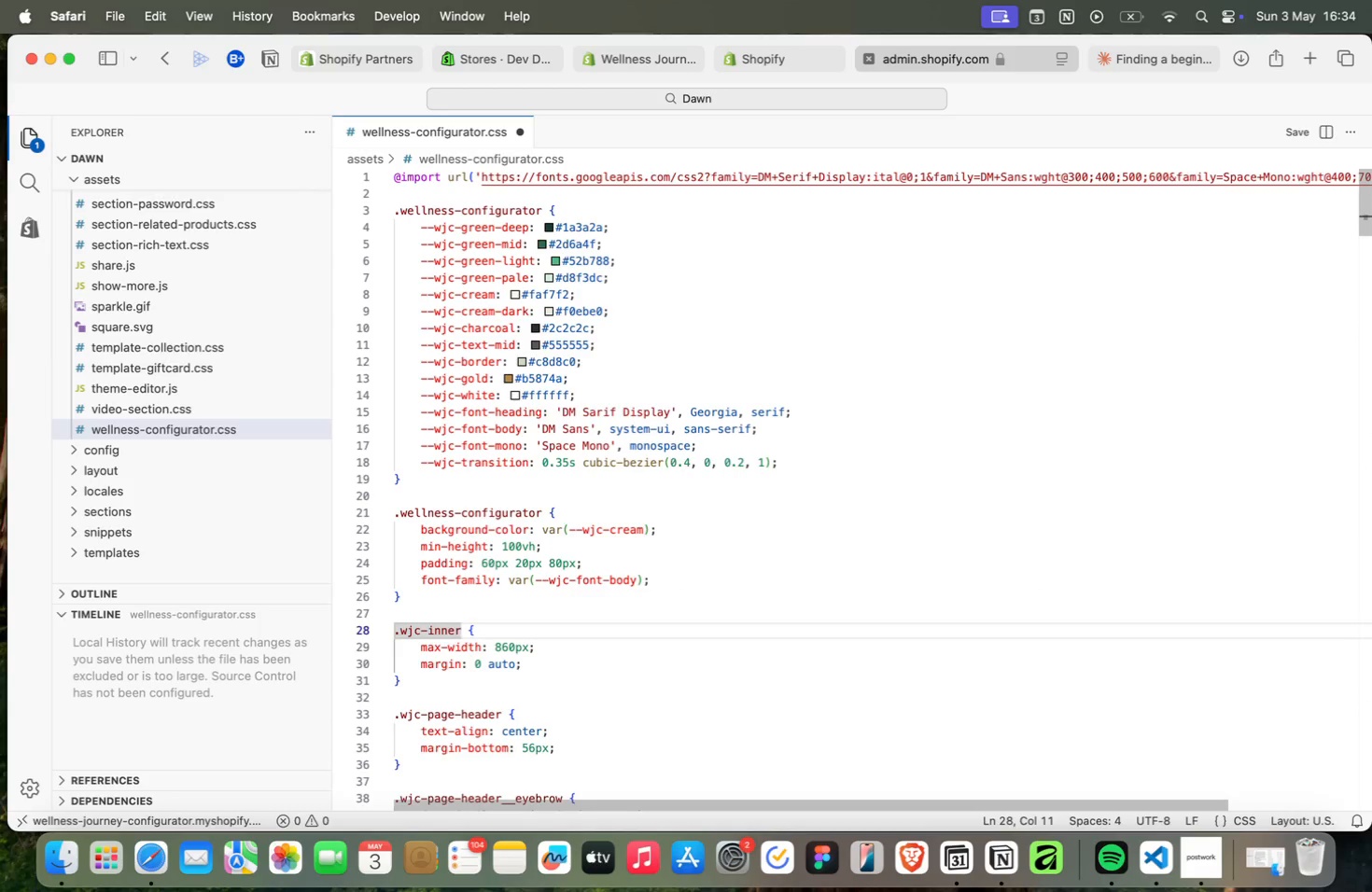 
key(ArrowDown)
 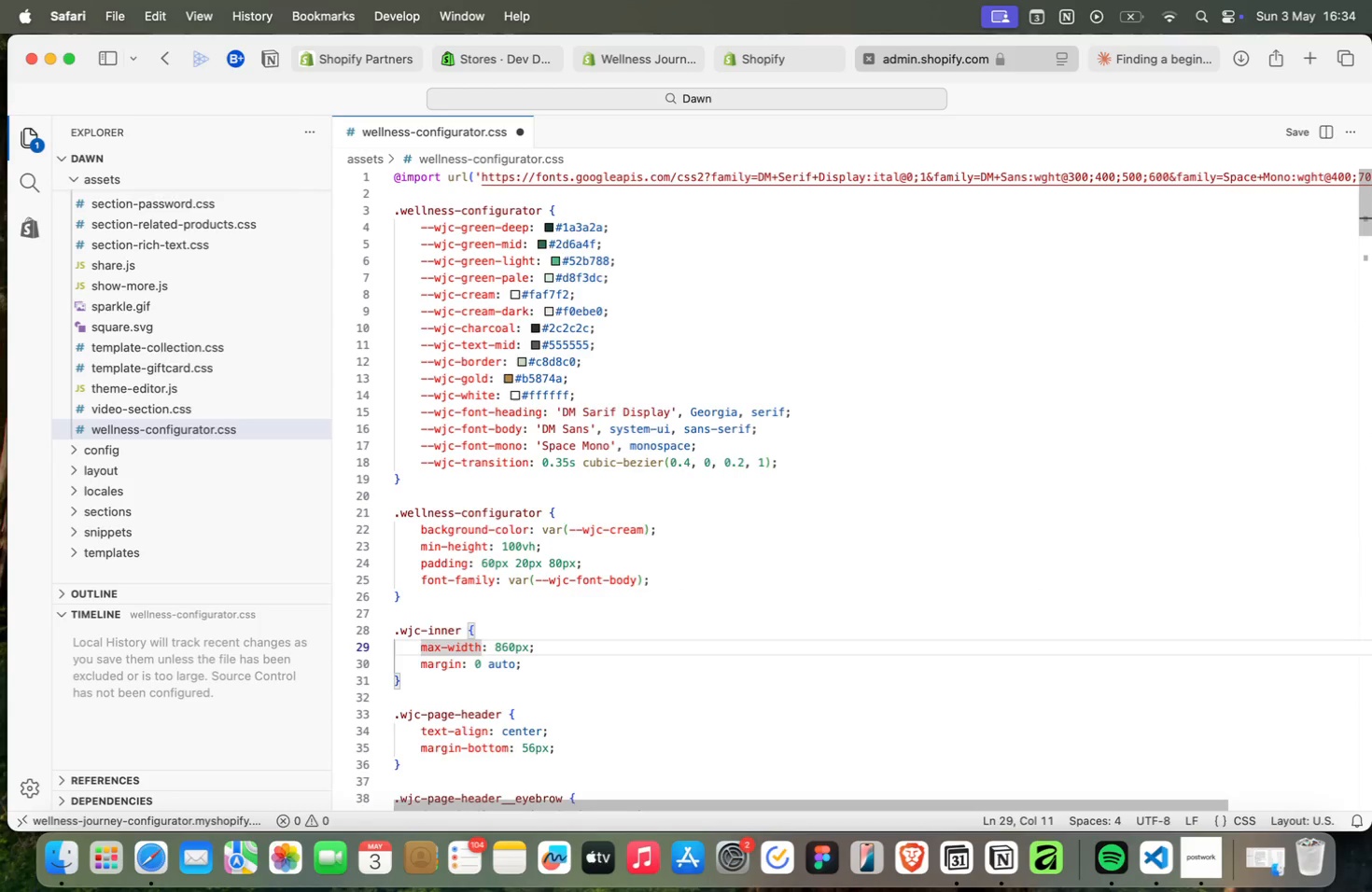 
key(ArrowDown)
 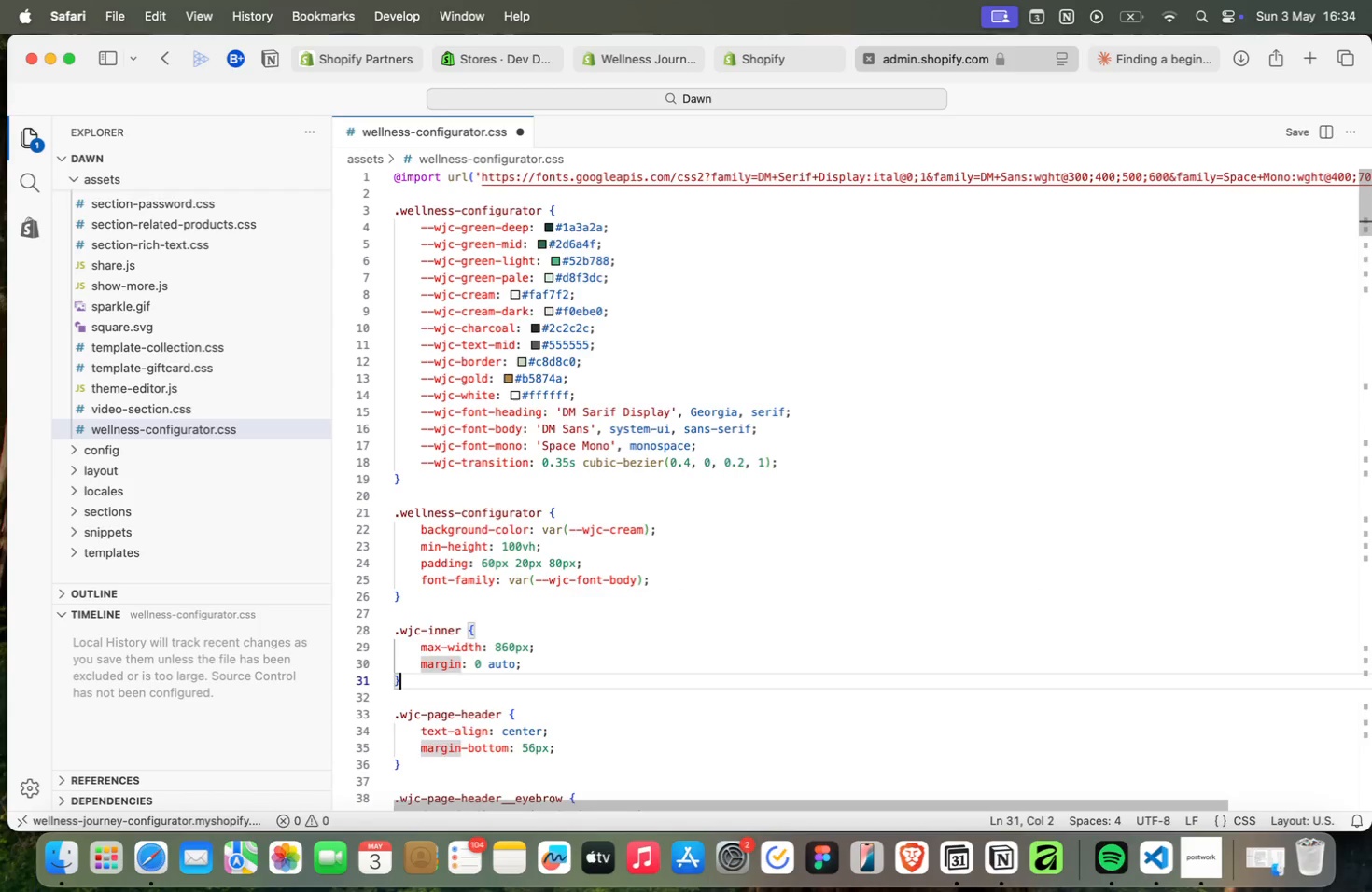 
key(ArrowDown)
 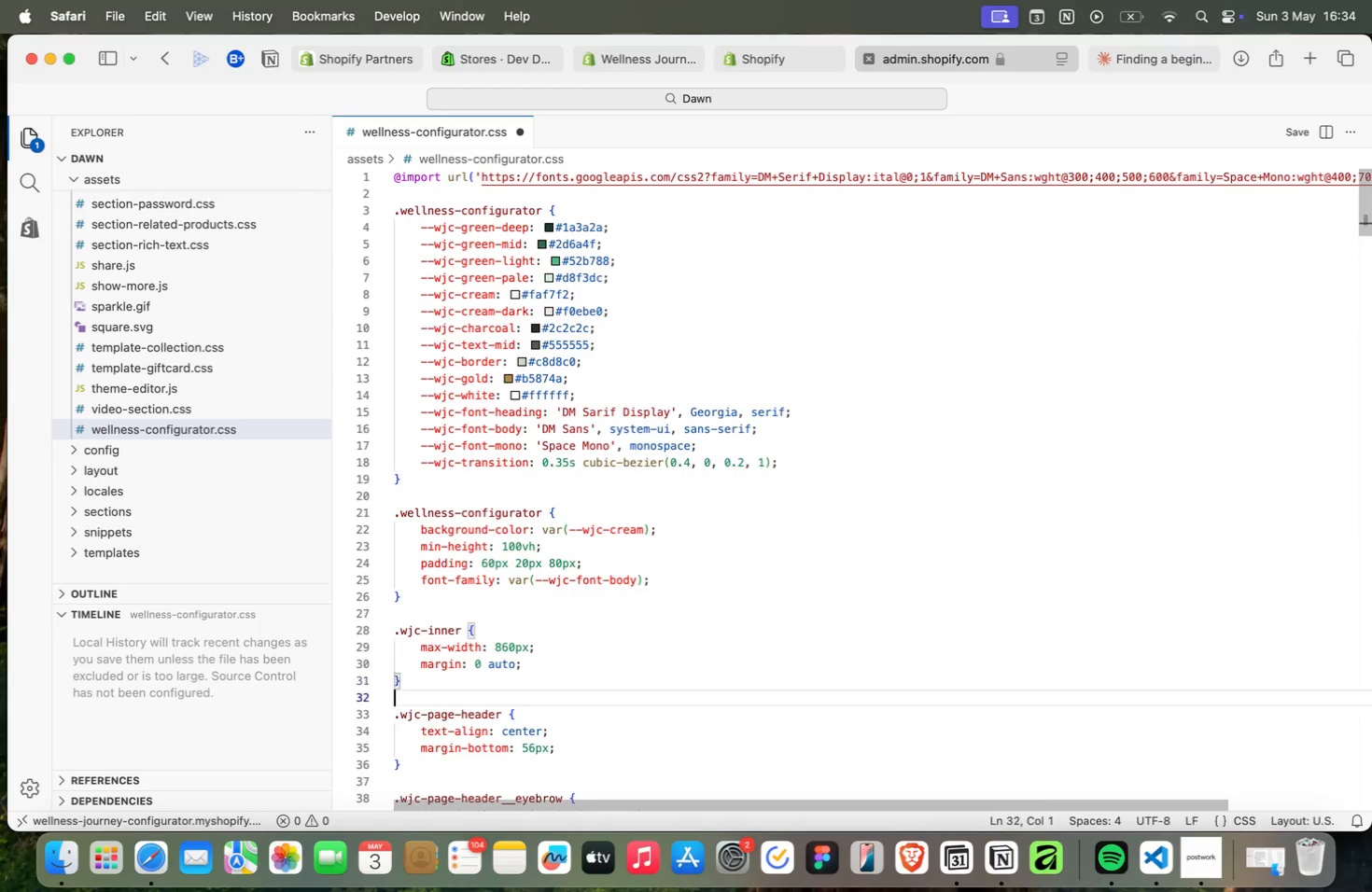 
key(ArrowDown)
 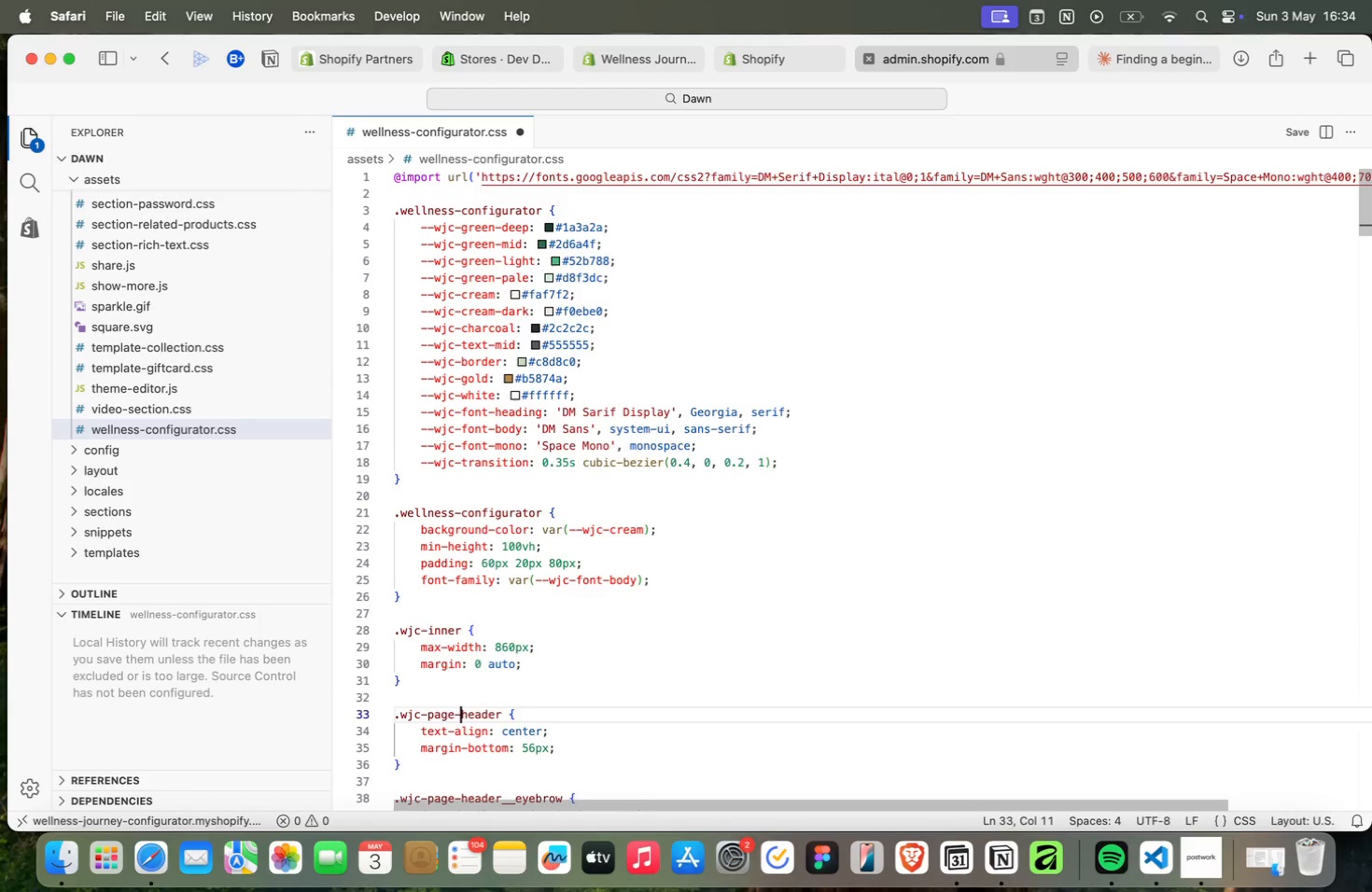 
key(ArrowDown)
 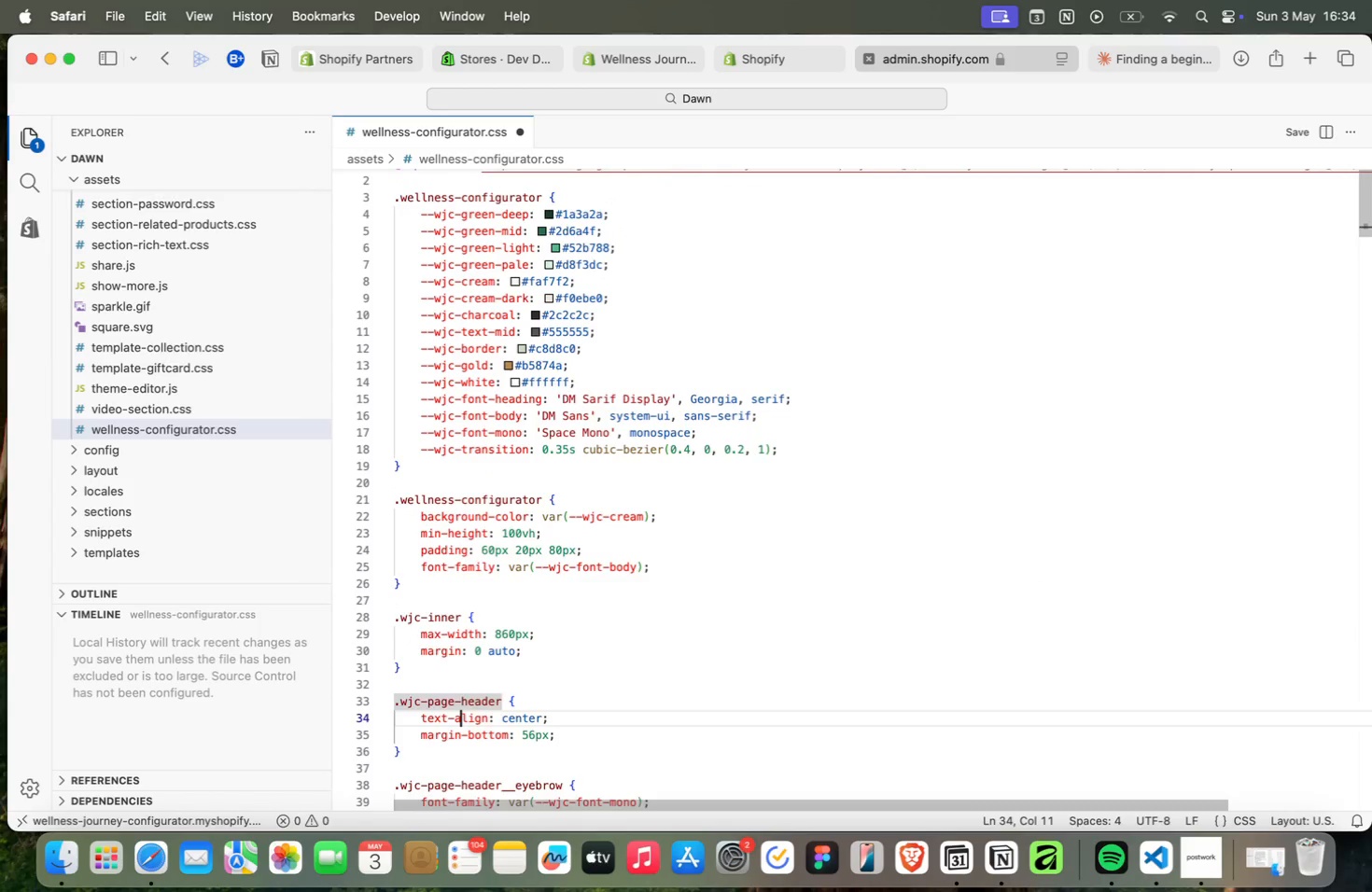 
key(ArrowDown)
 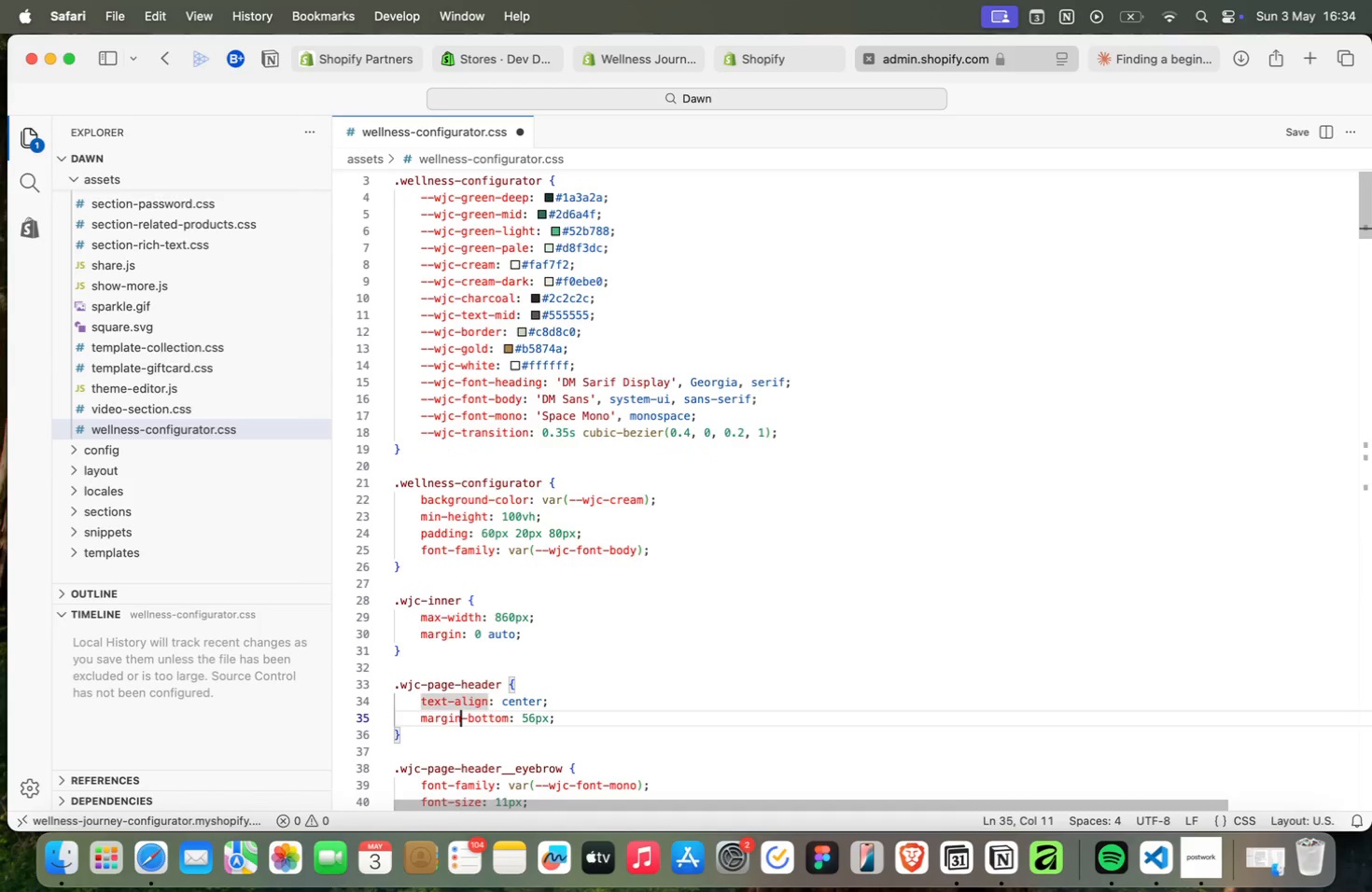 
key(ArrowDown)
 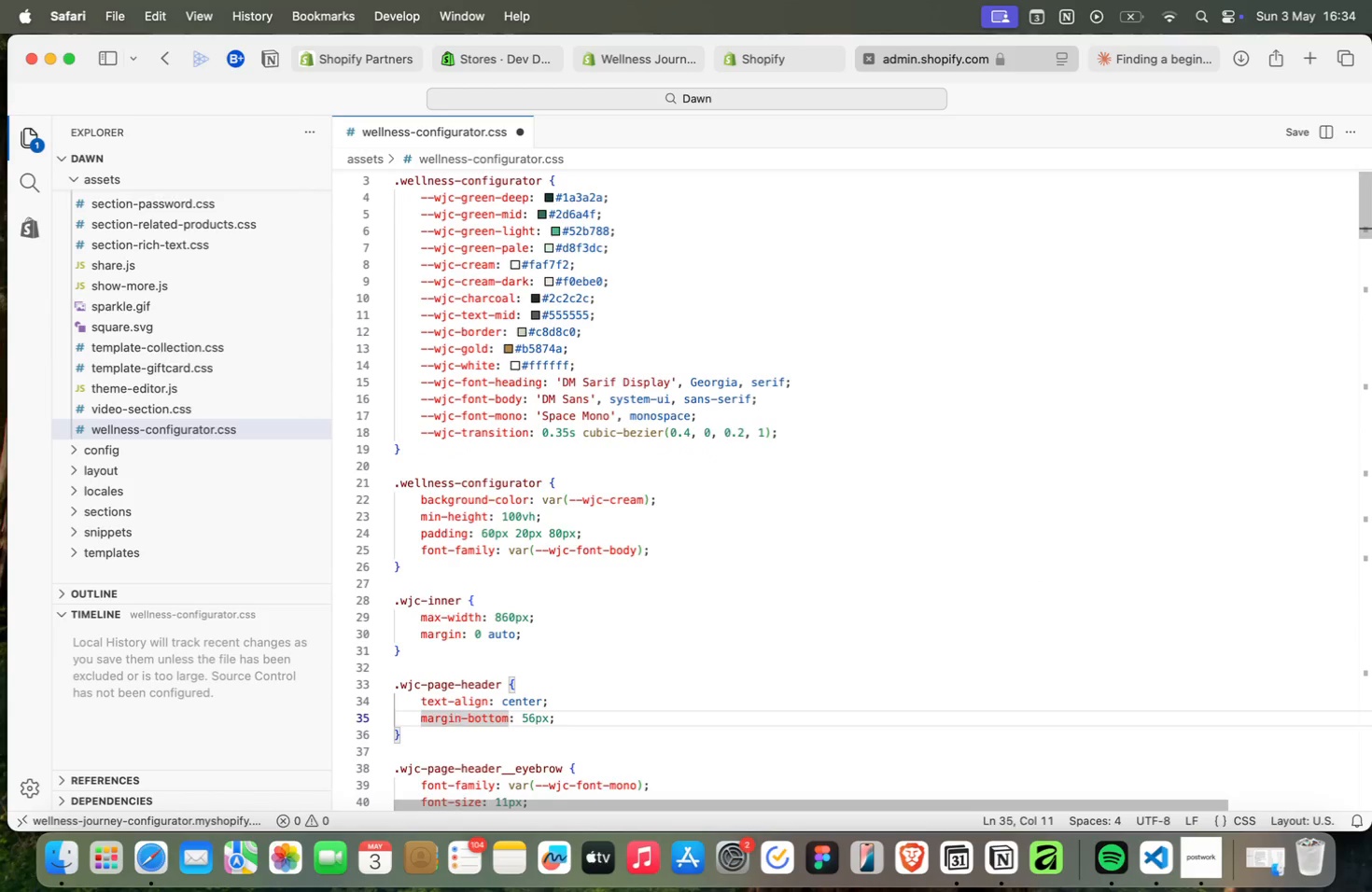 
key(ArrowDown)
 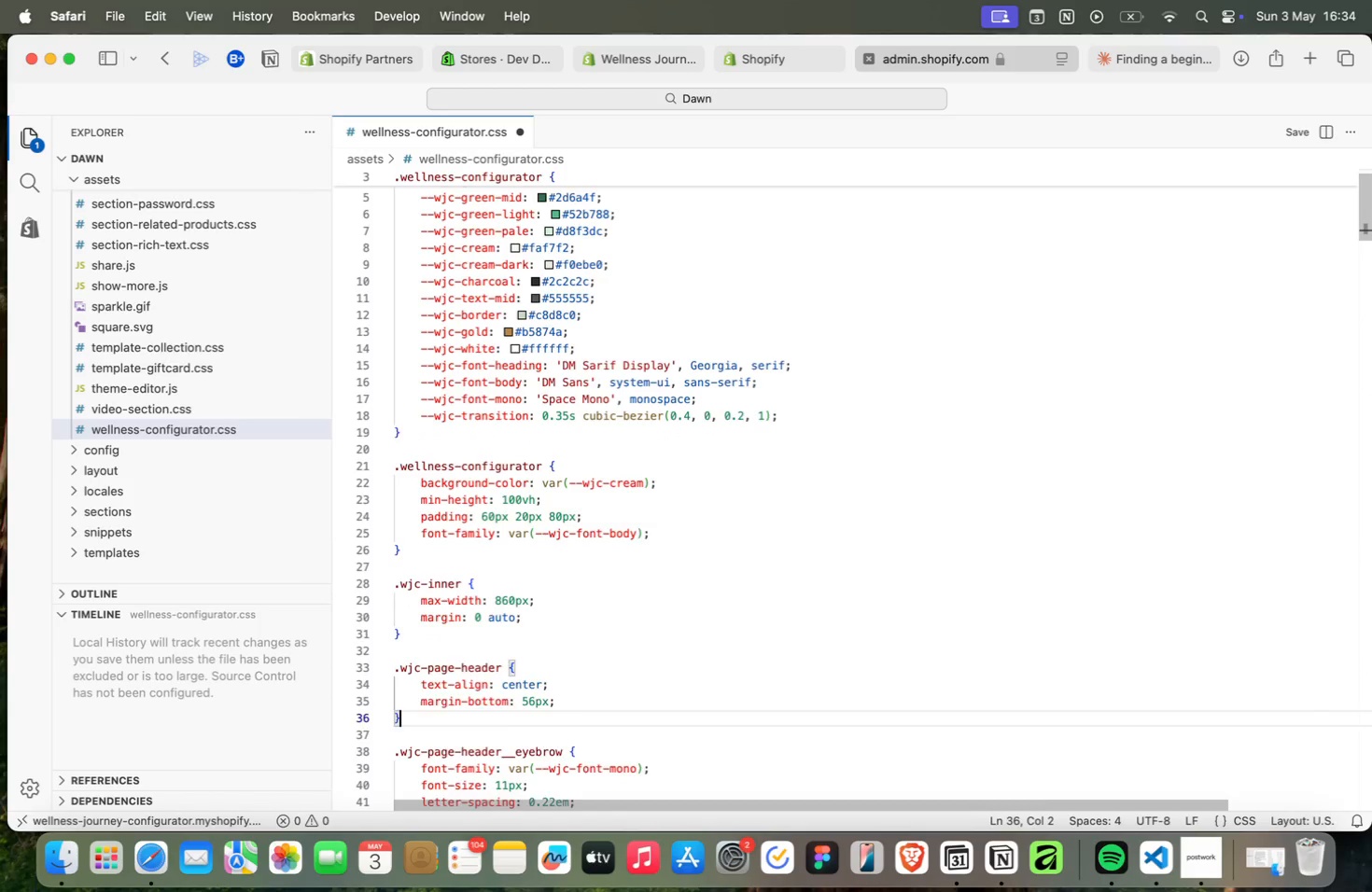 
key(ArrowDown)
 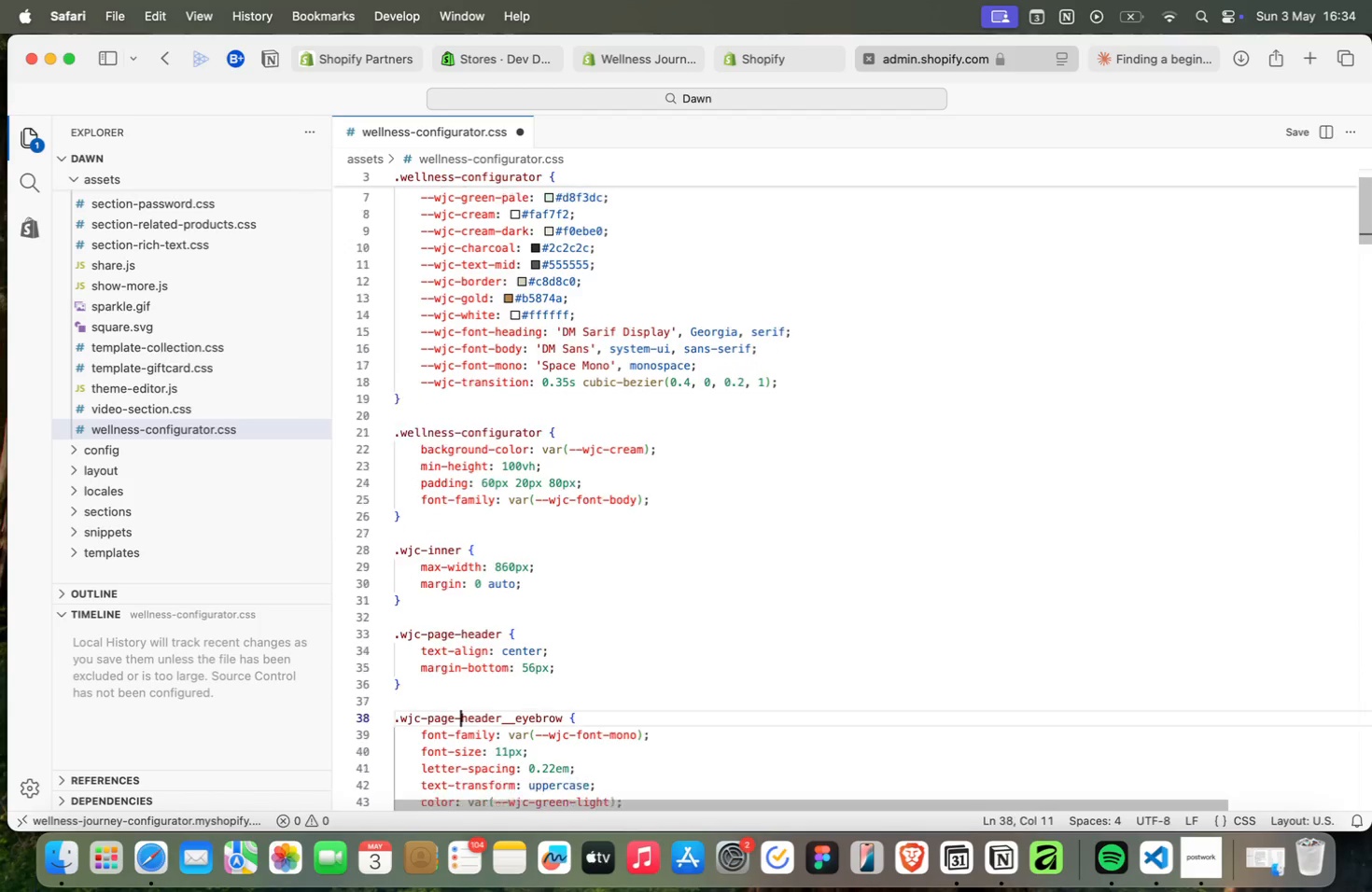 
key(ArrowDown)
 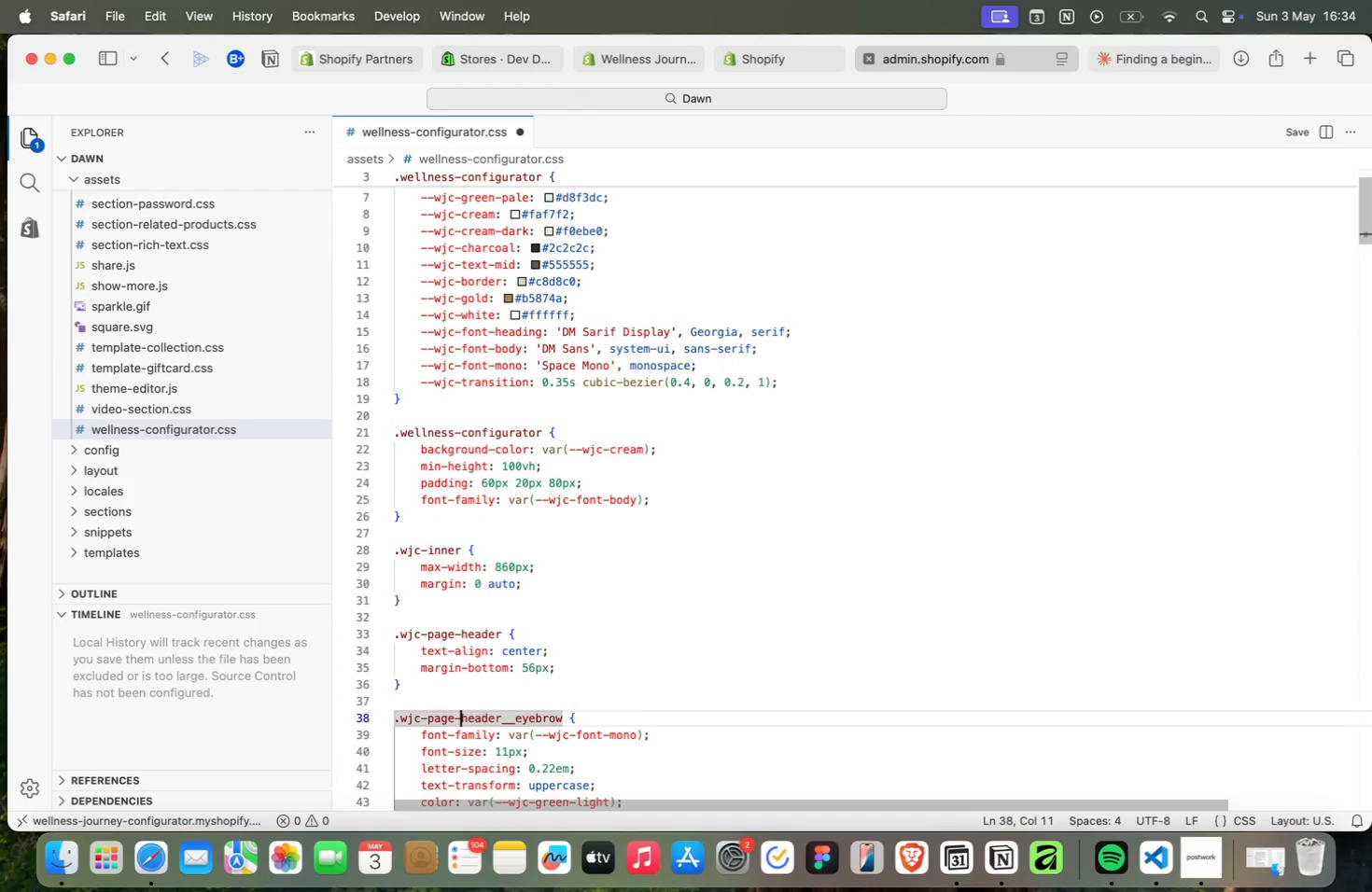 
key(ArrowDown)
 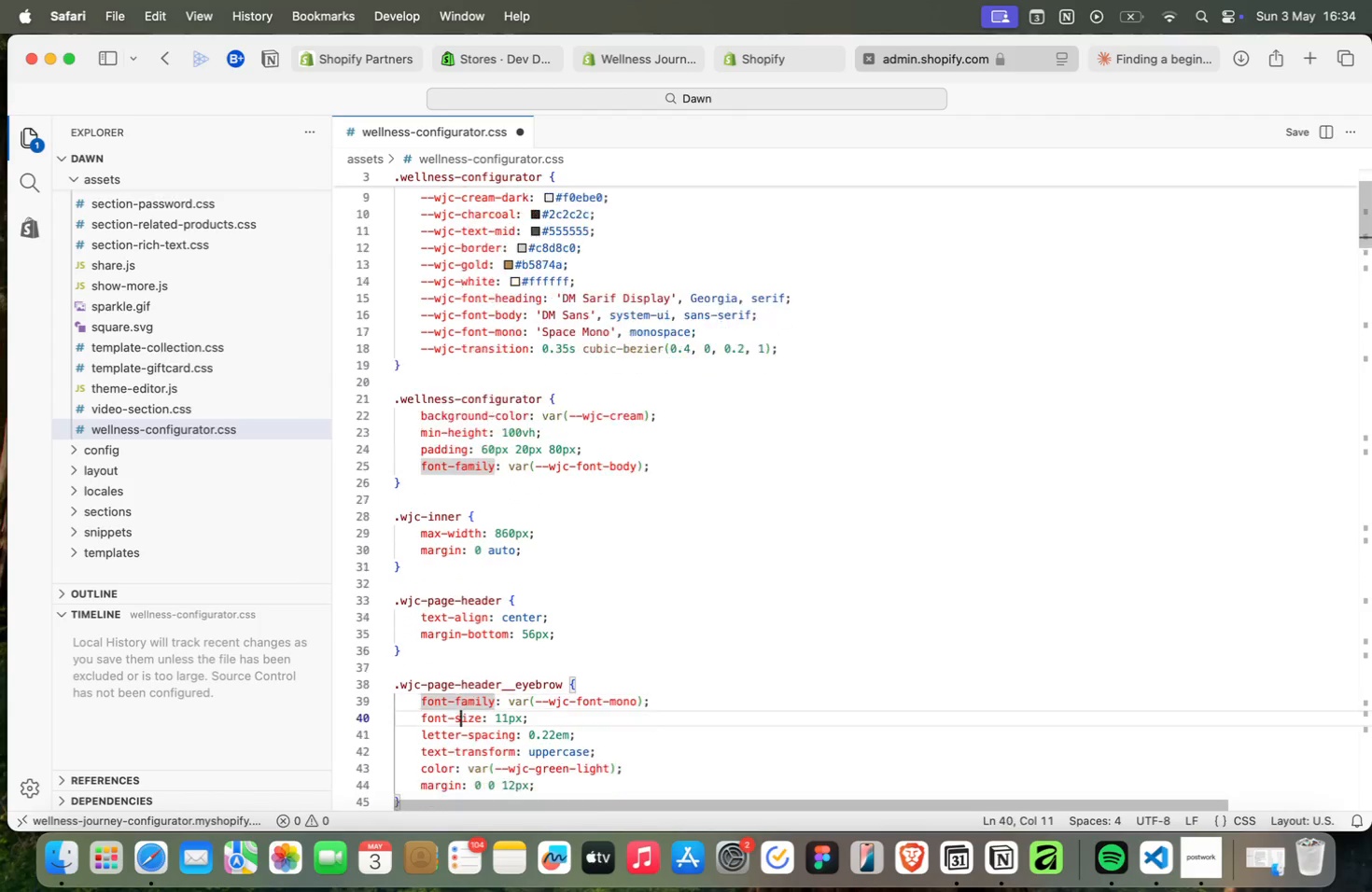 
key(ArrowDown)
 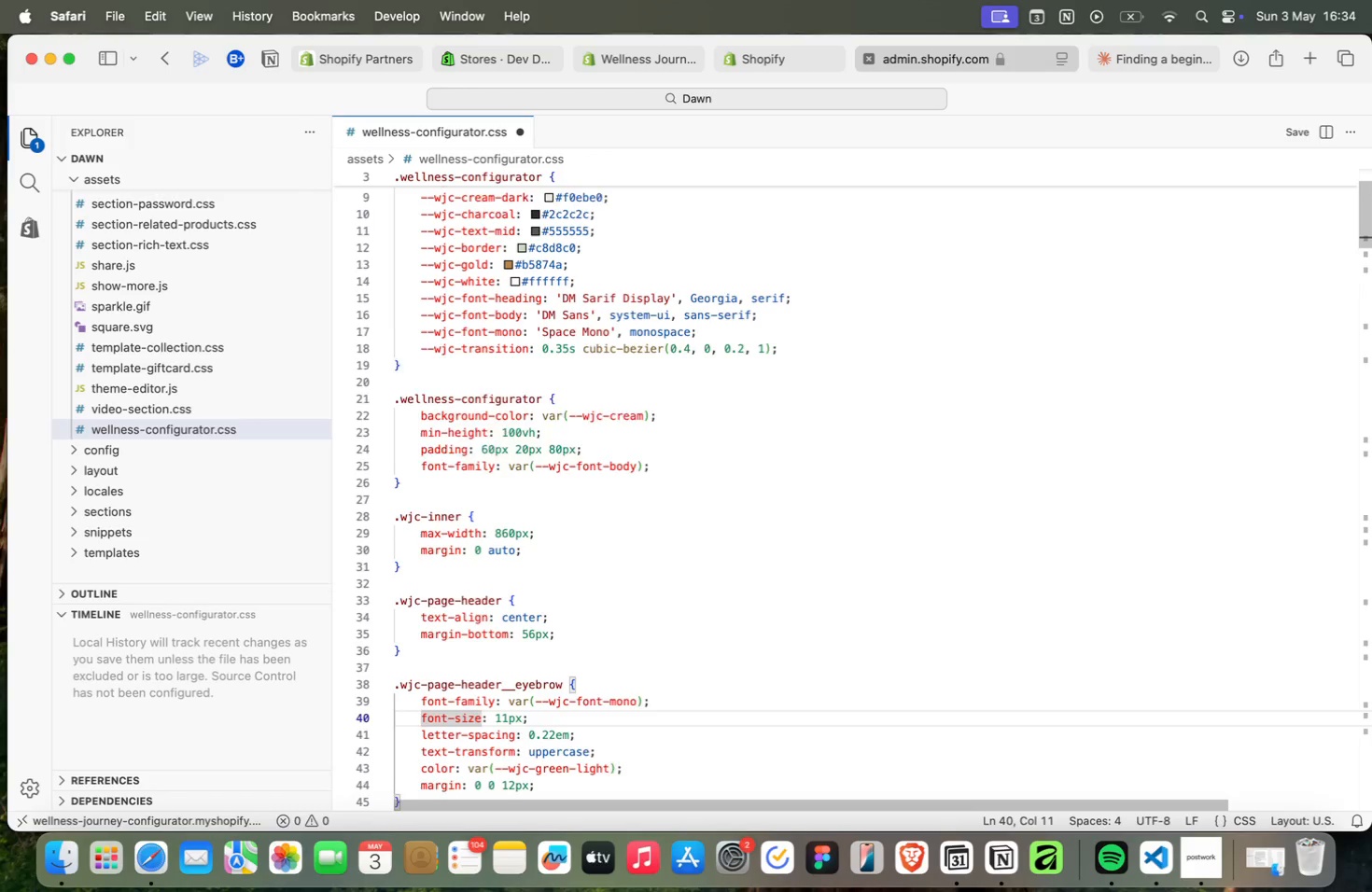 
key(ArrowDown)
 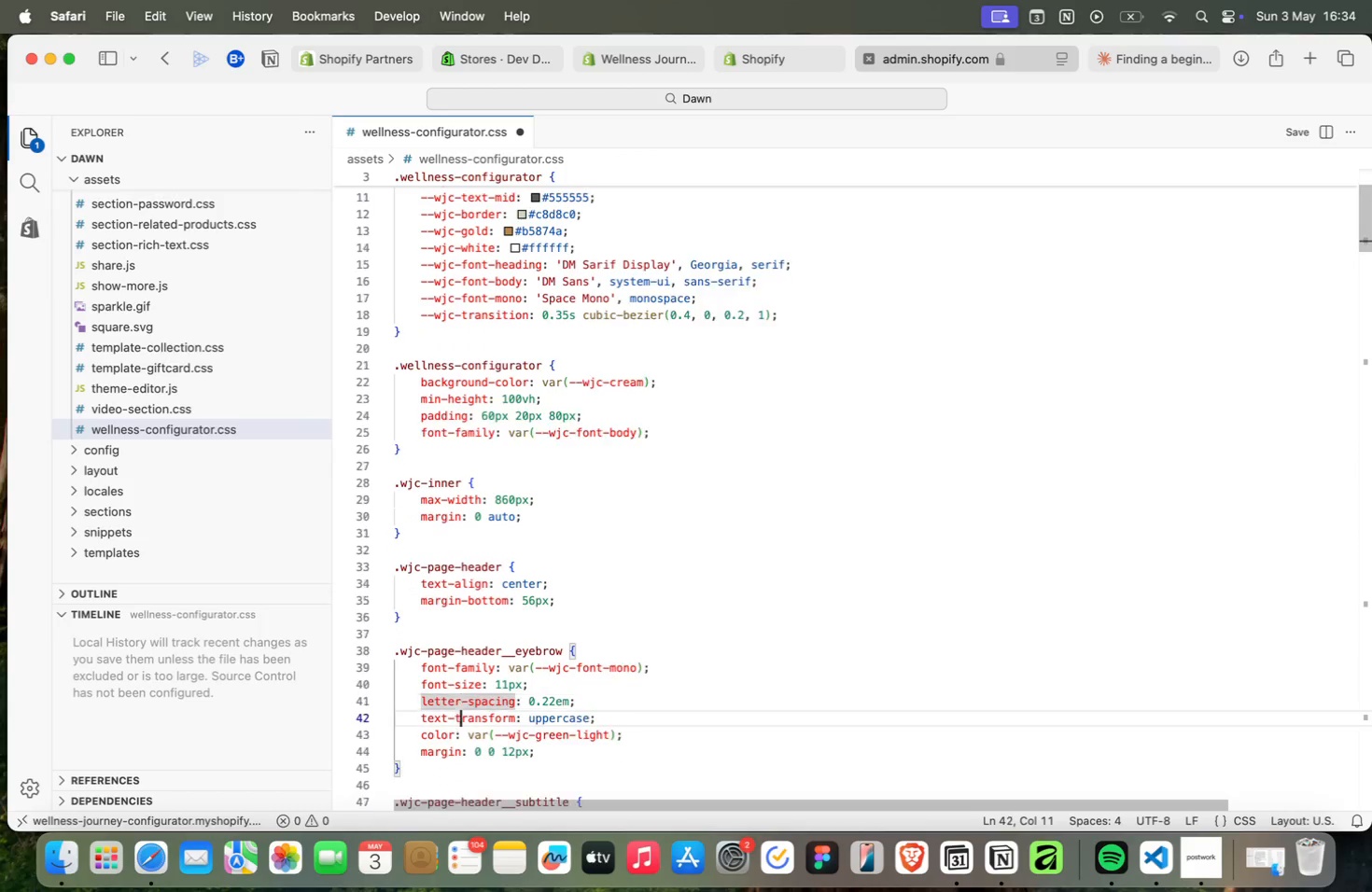 
key(ArrowDown)
 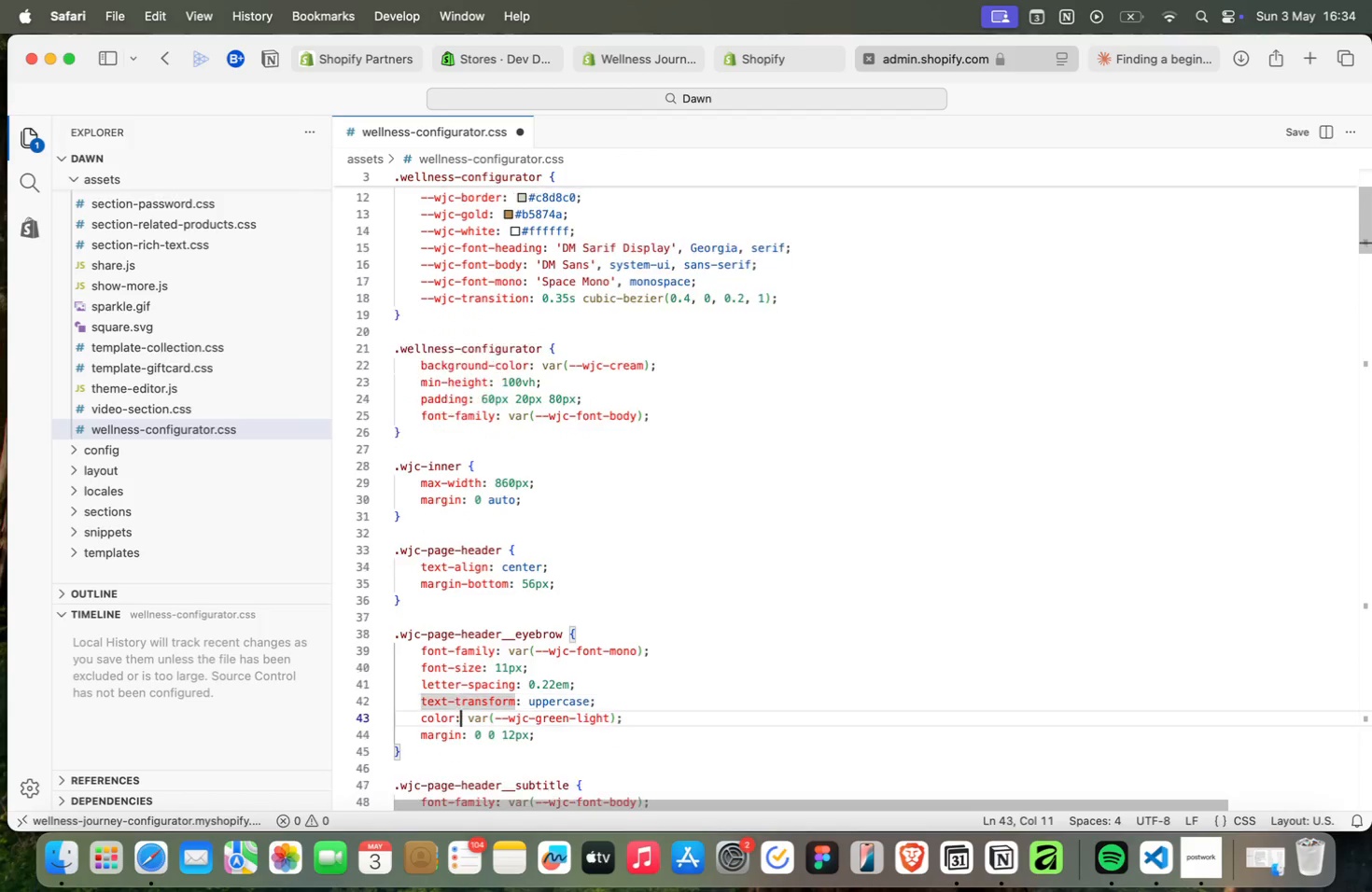 
key(ArrowDown)
 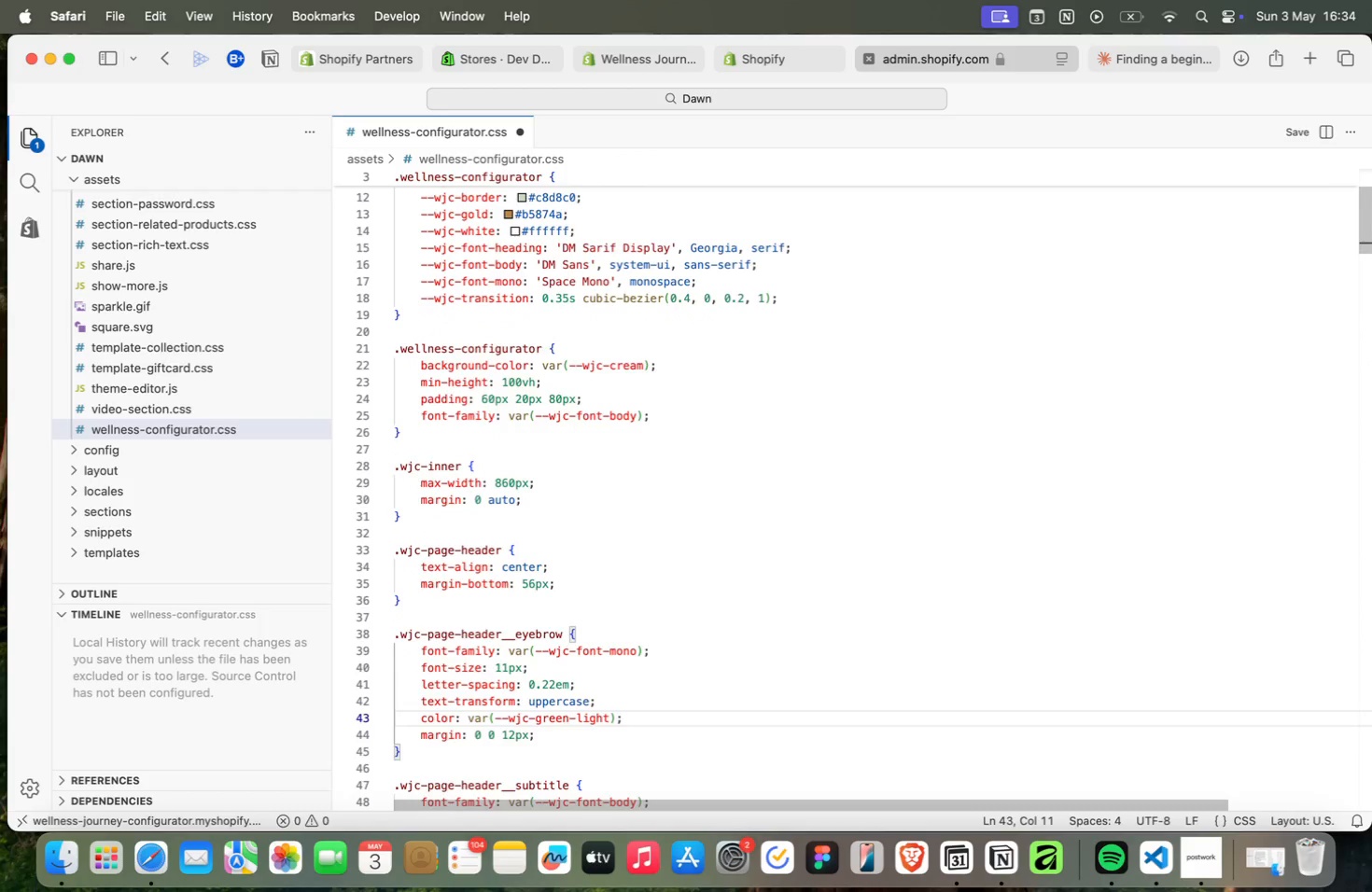 
key(ArrowDown)
 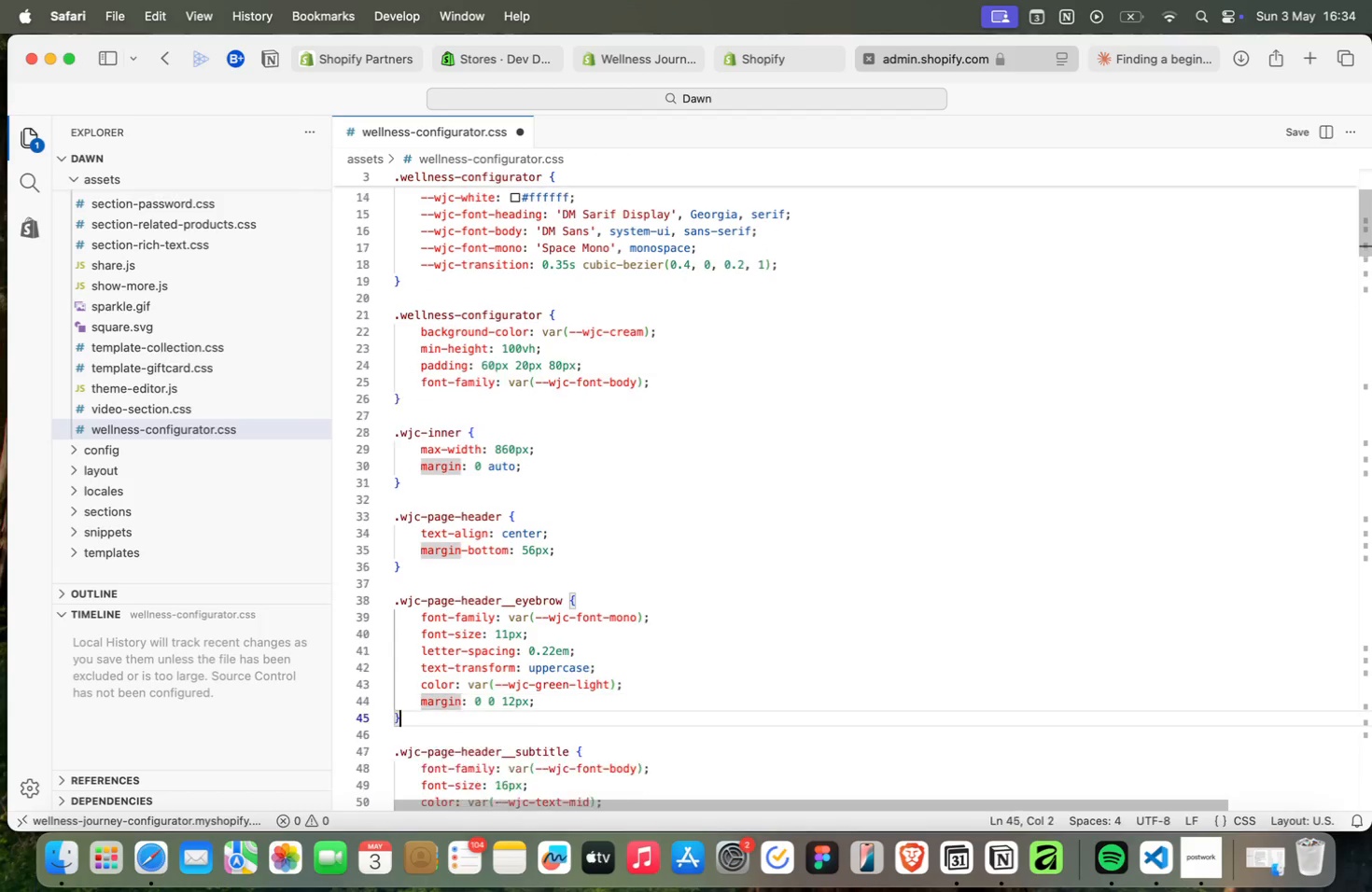 
key(ArrowDown)
 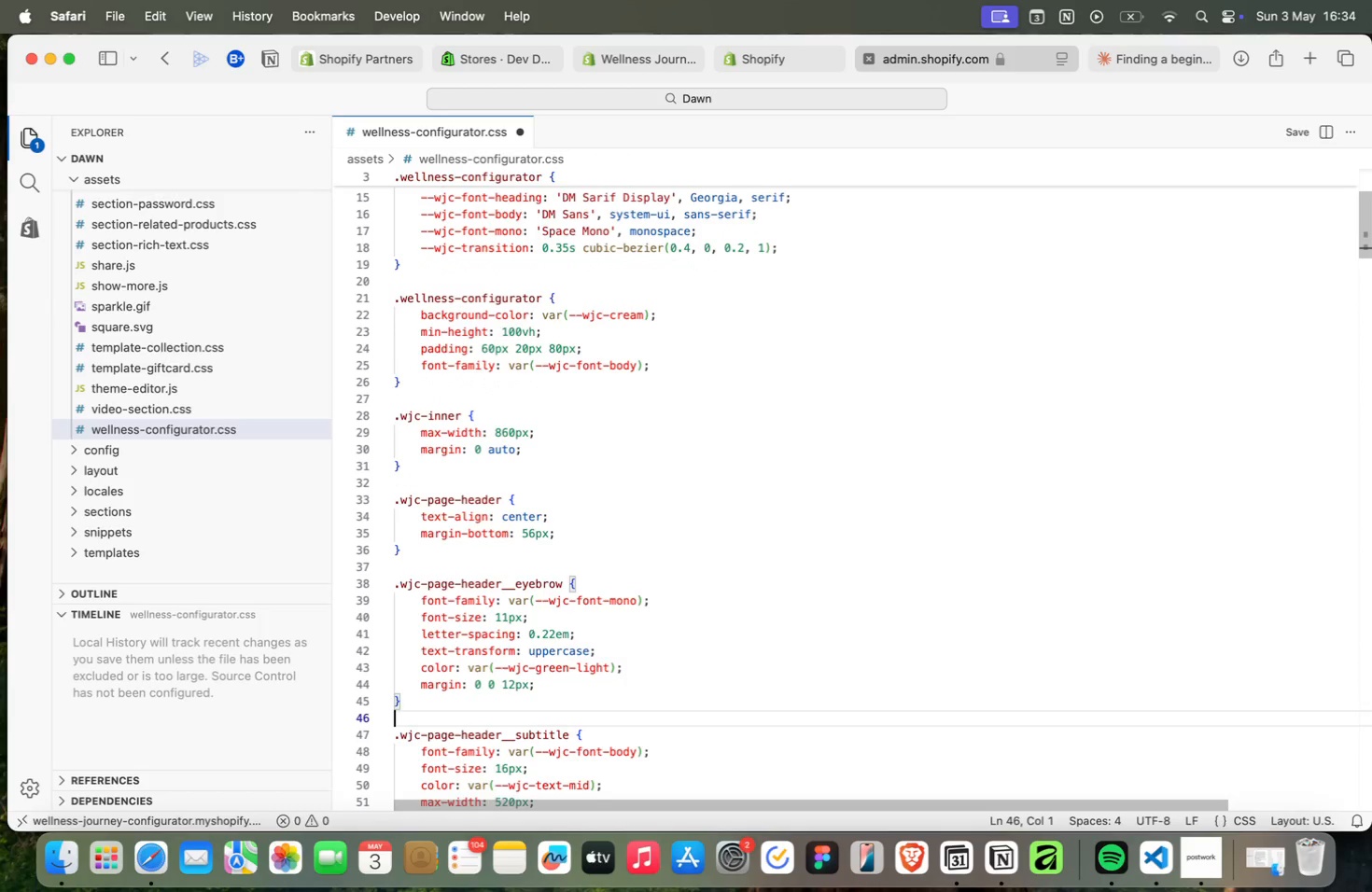 
key(ArrowDown)
 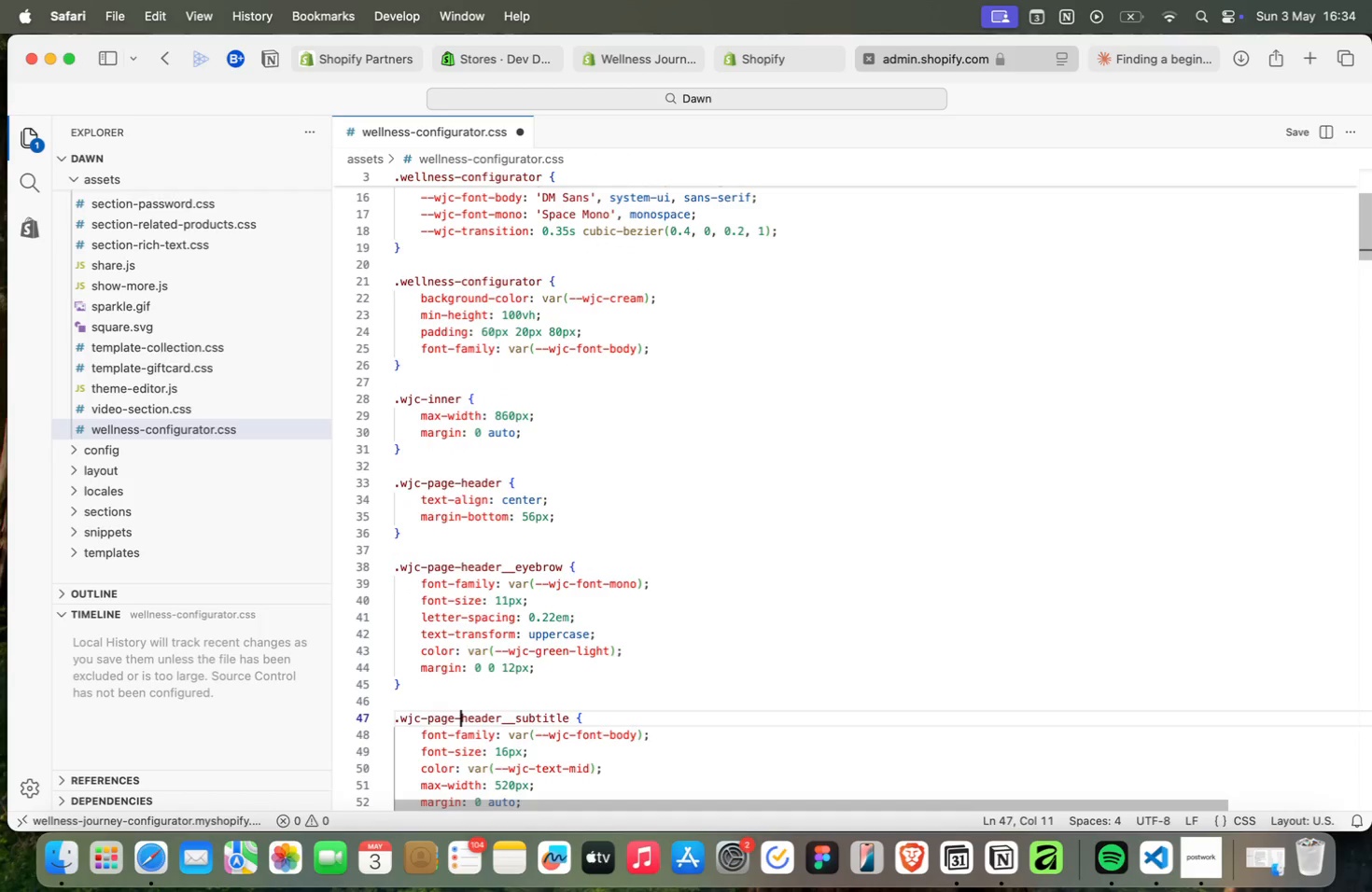 
key(ArrowDown)
 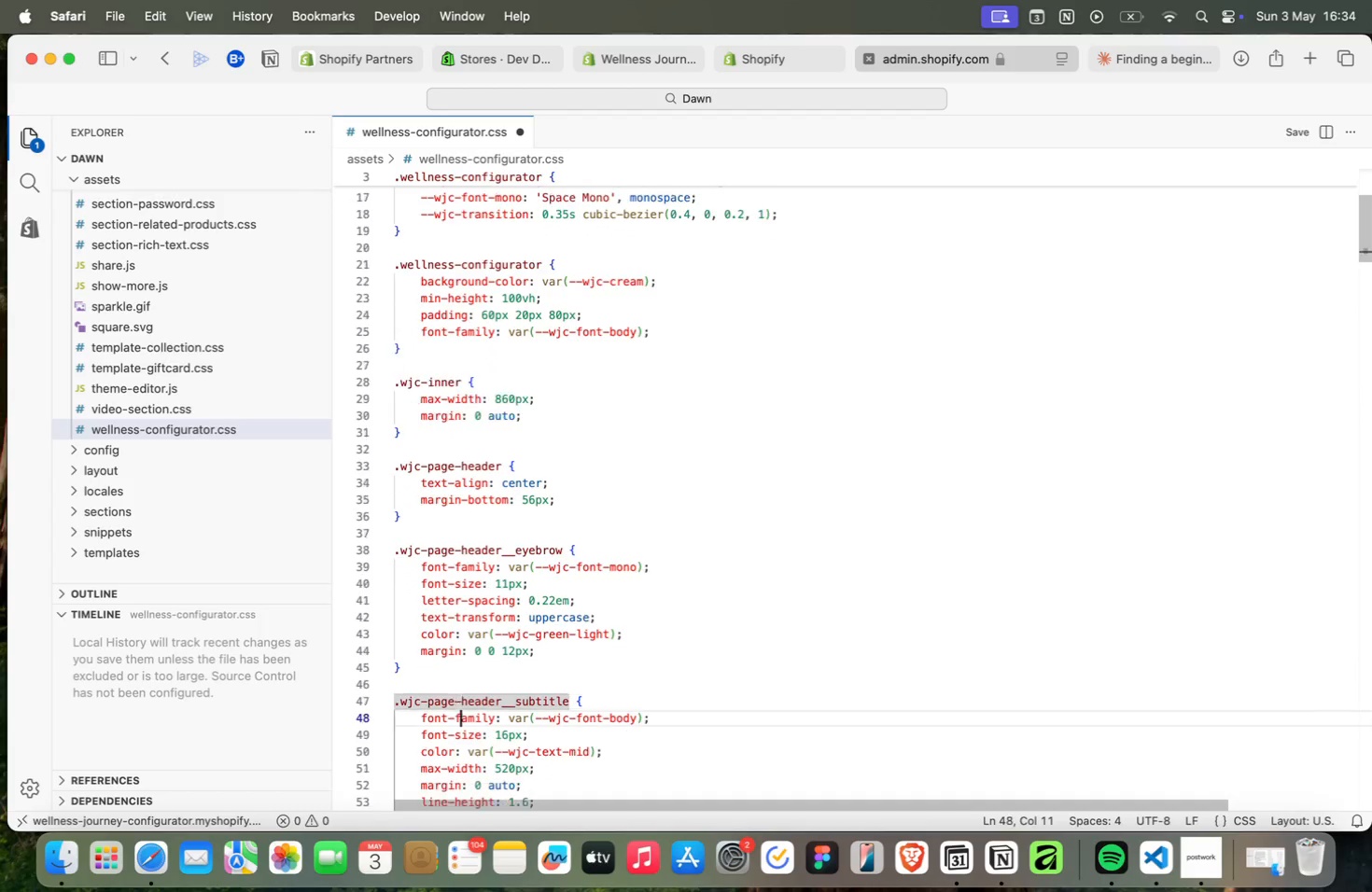 
key(ArrowDown)
 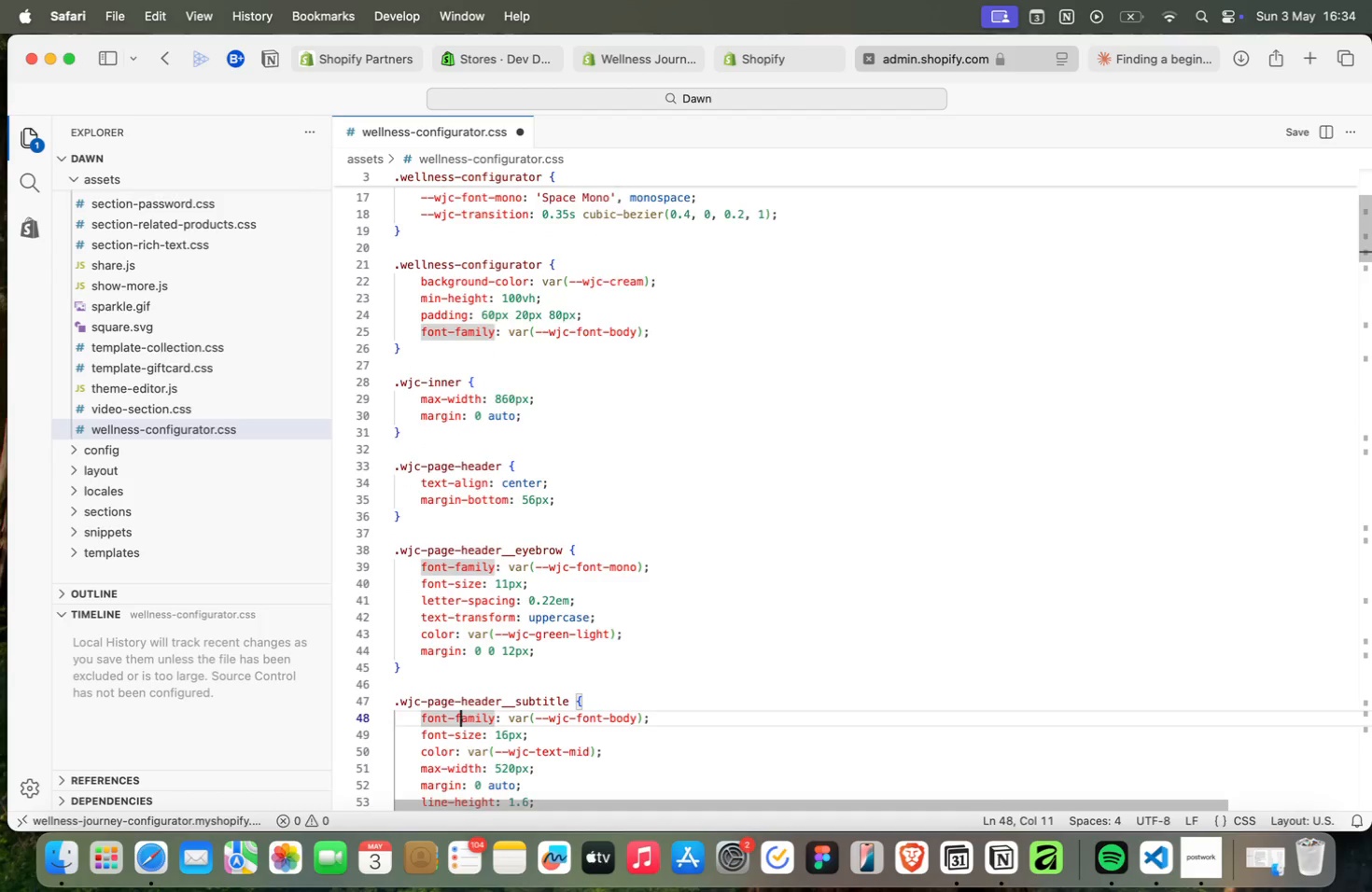 
key(ArrowDown)
 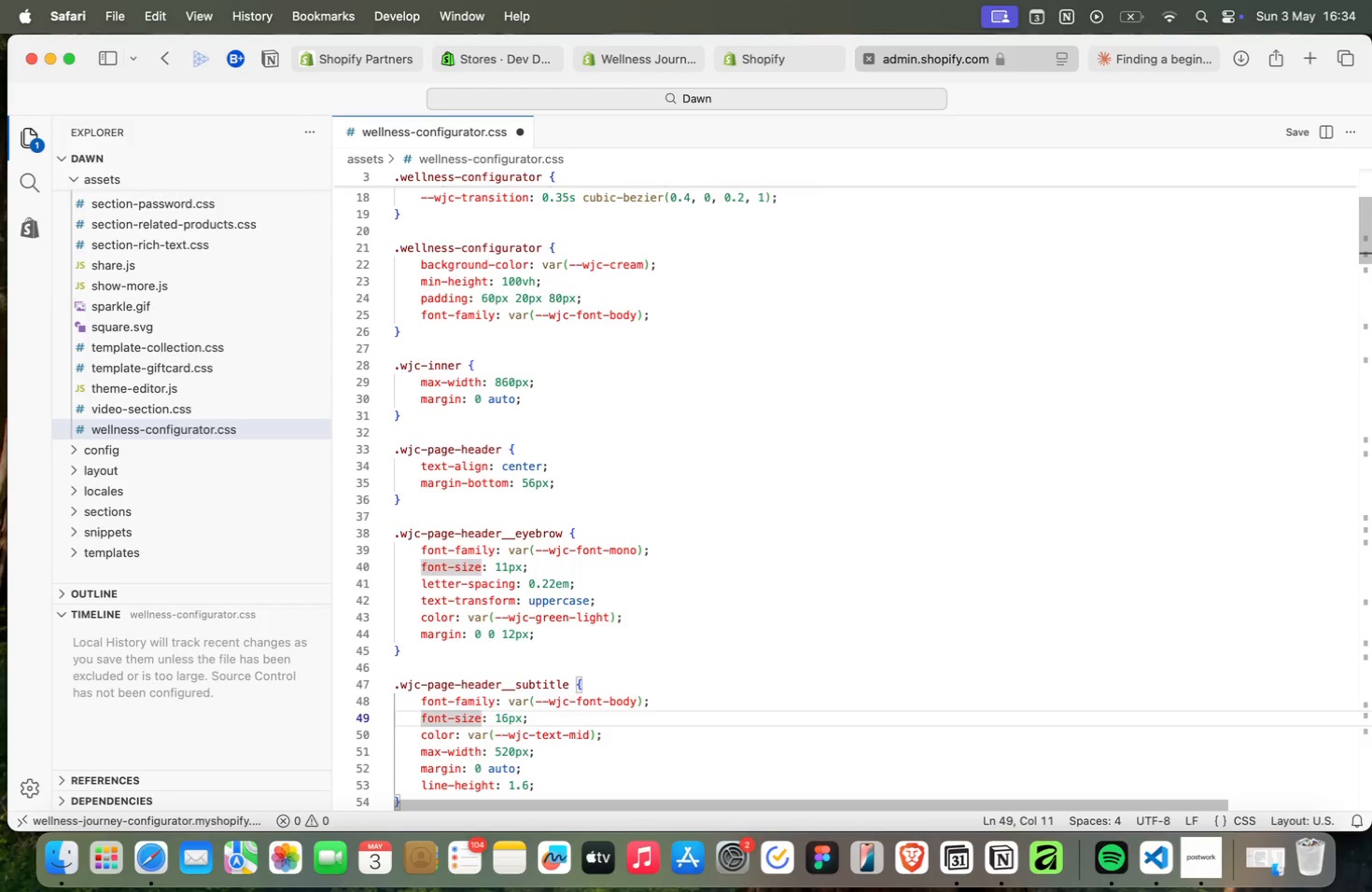 
key(ArrowDown)
 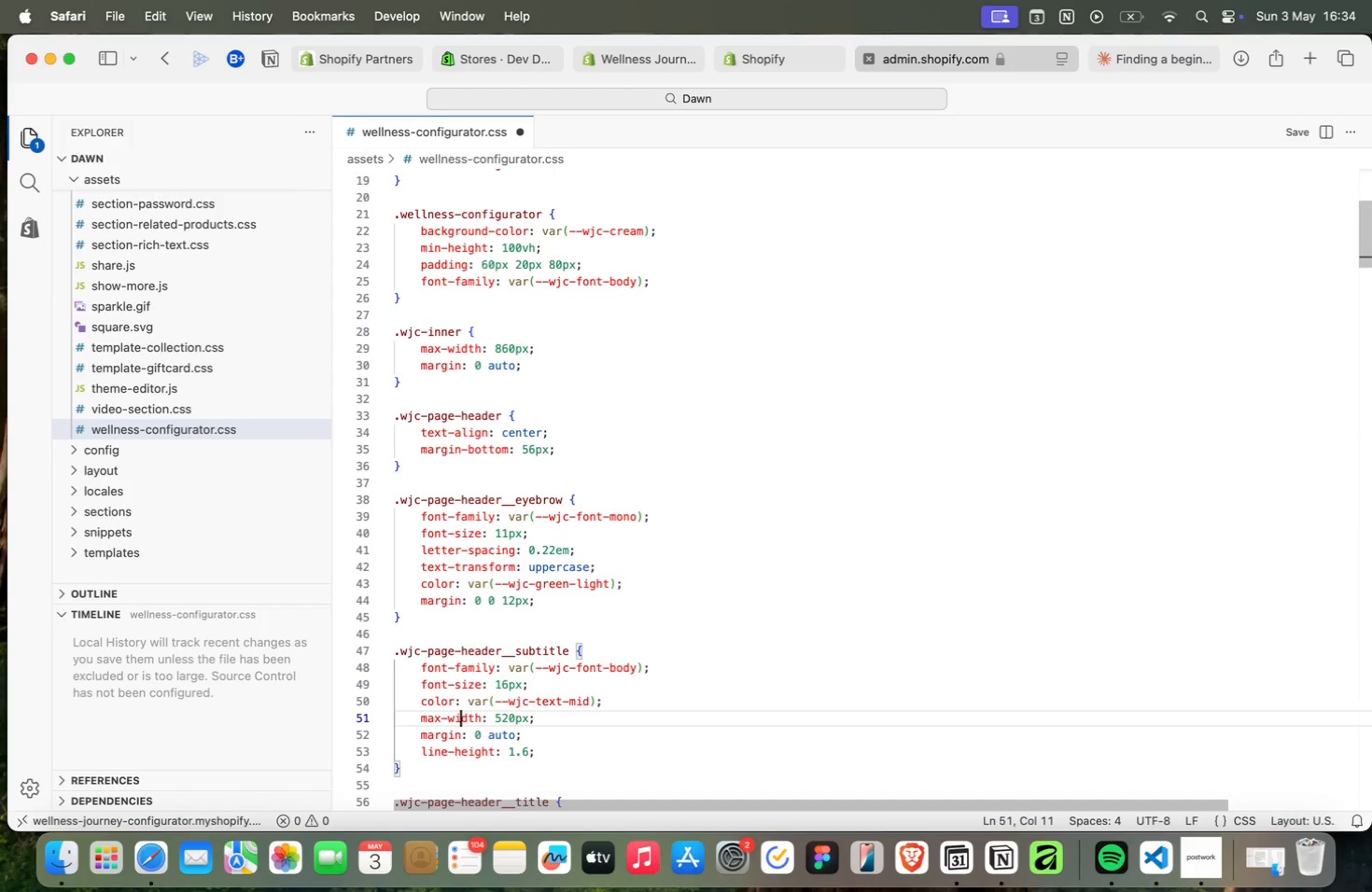 
key(ArrowDown)
 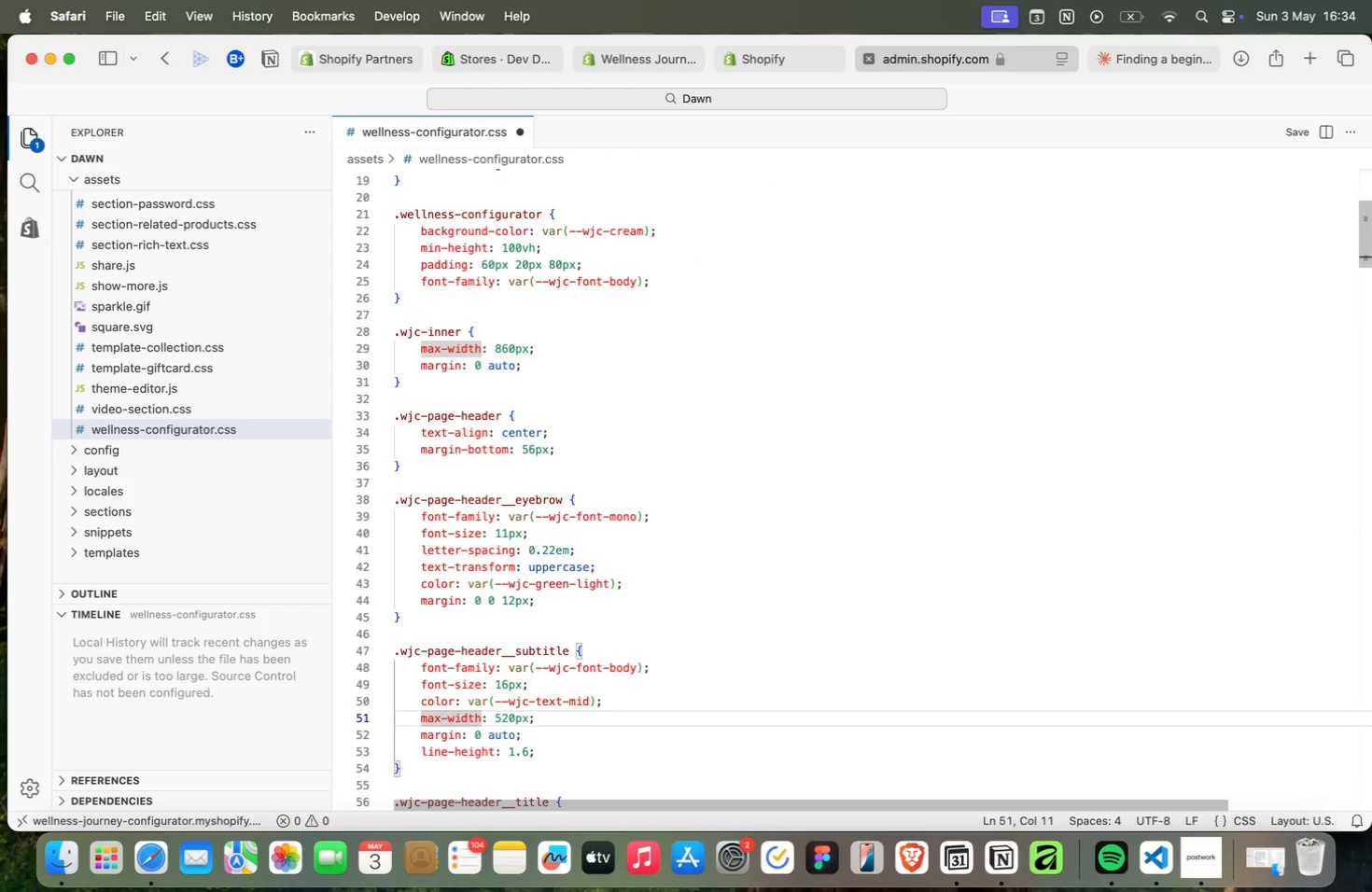 
key(ArrowDown)
 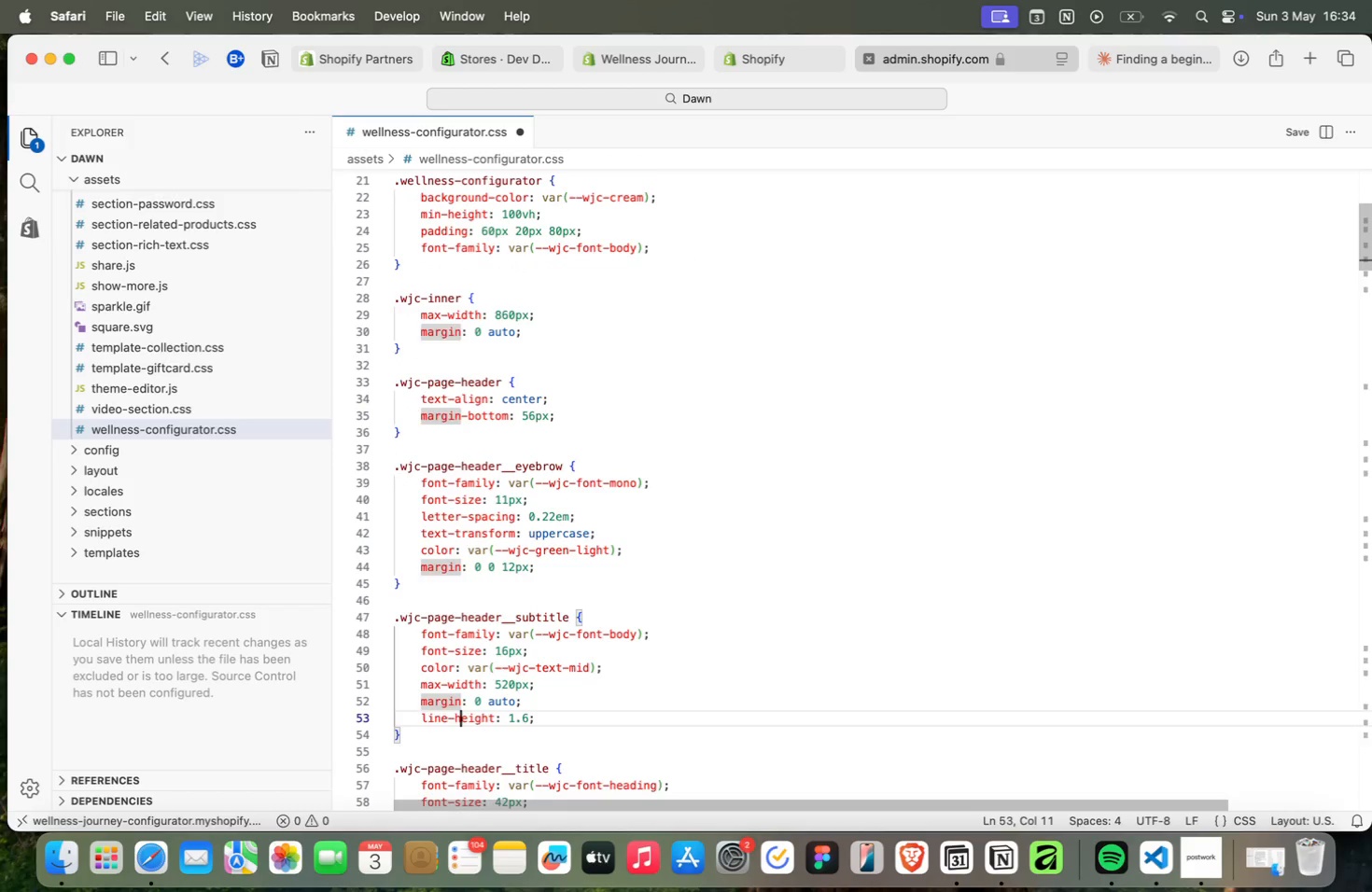 
key(ArrowDown)
 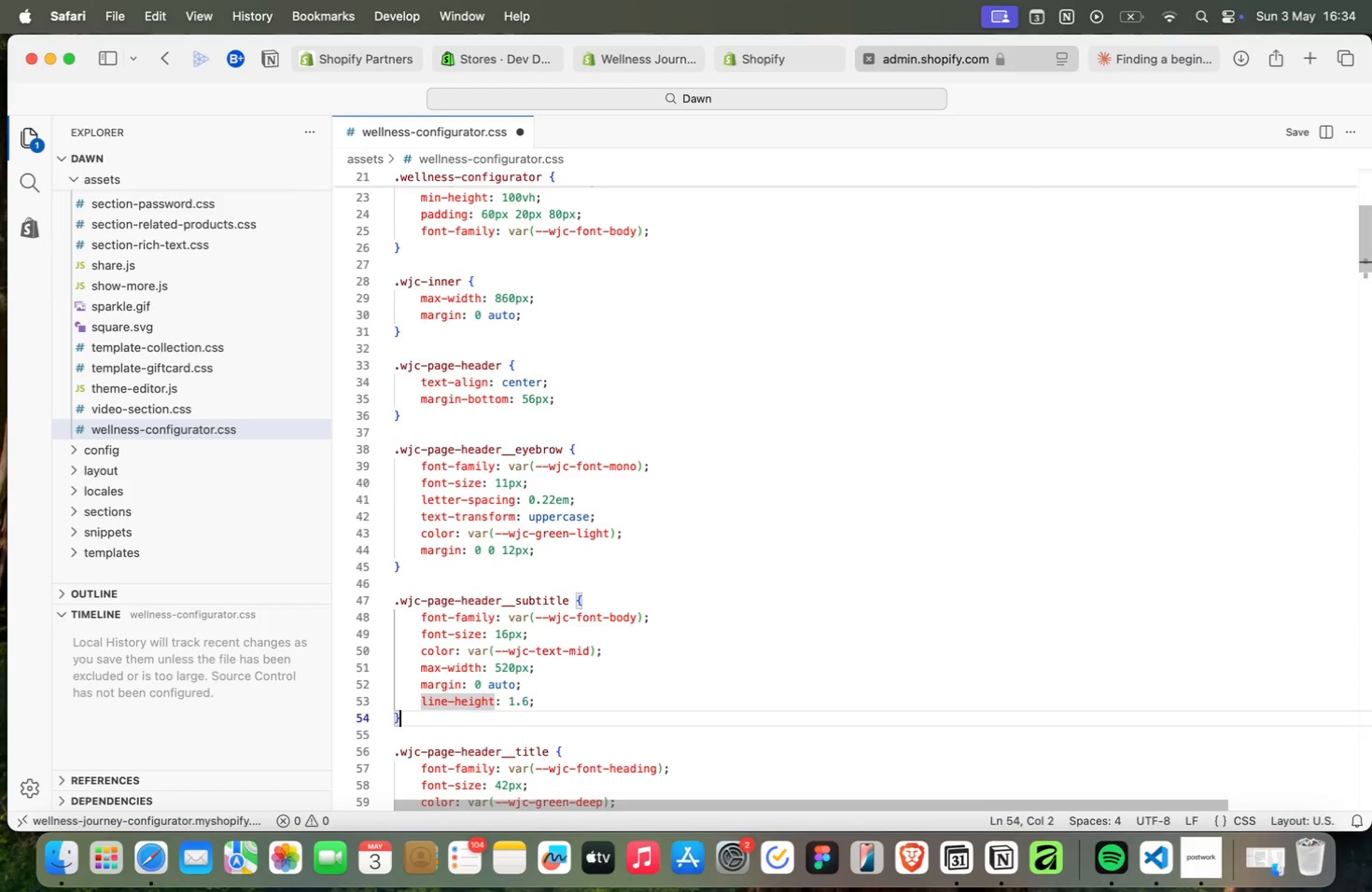 
key(ArrowDown)
 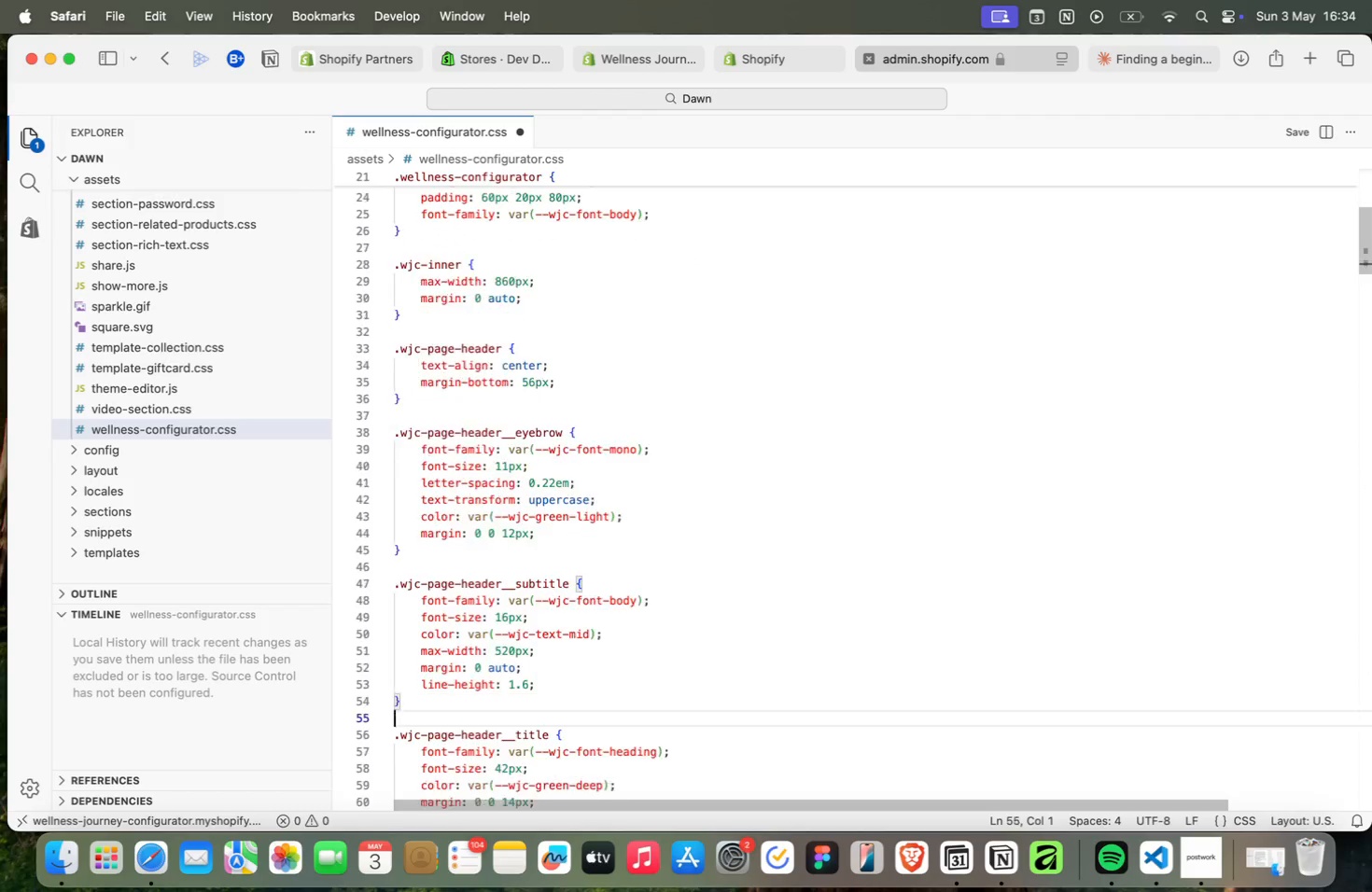 
key(ArrowDown)
 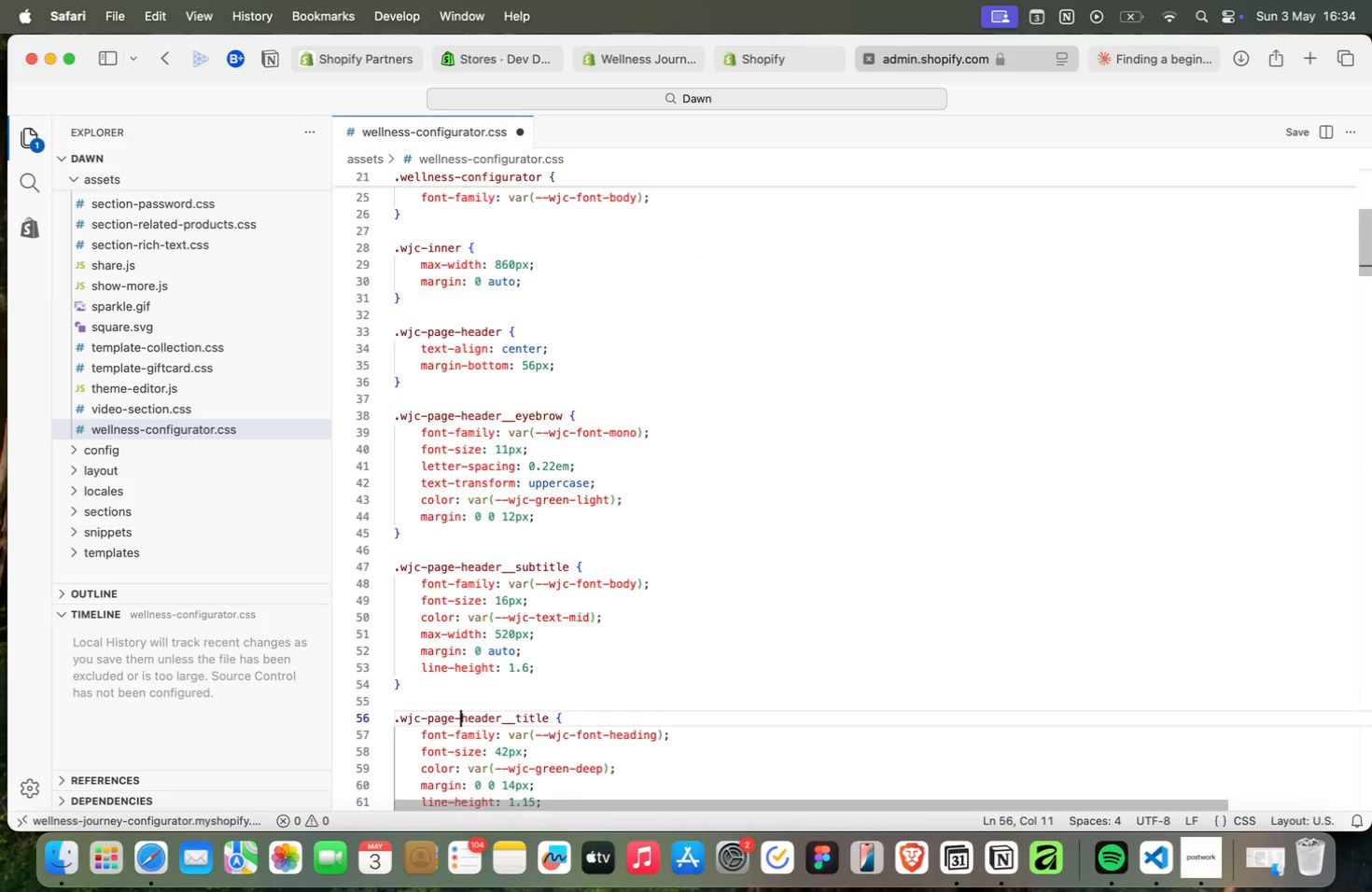 
key(ArrowDown)
 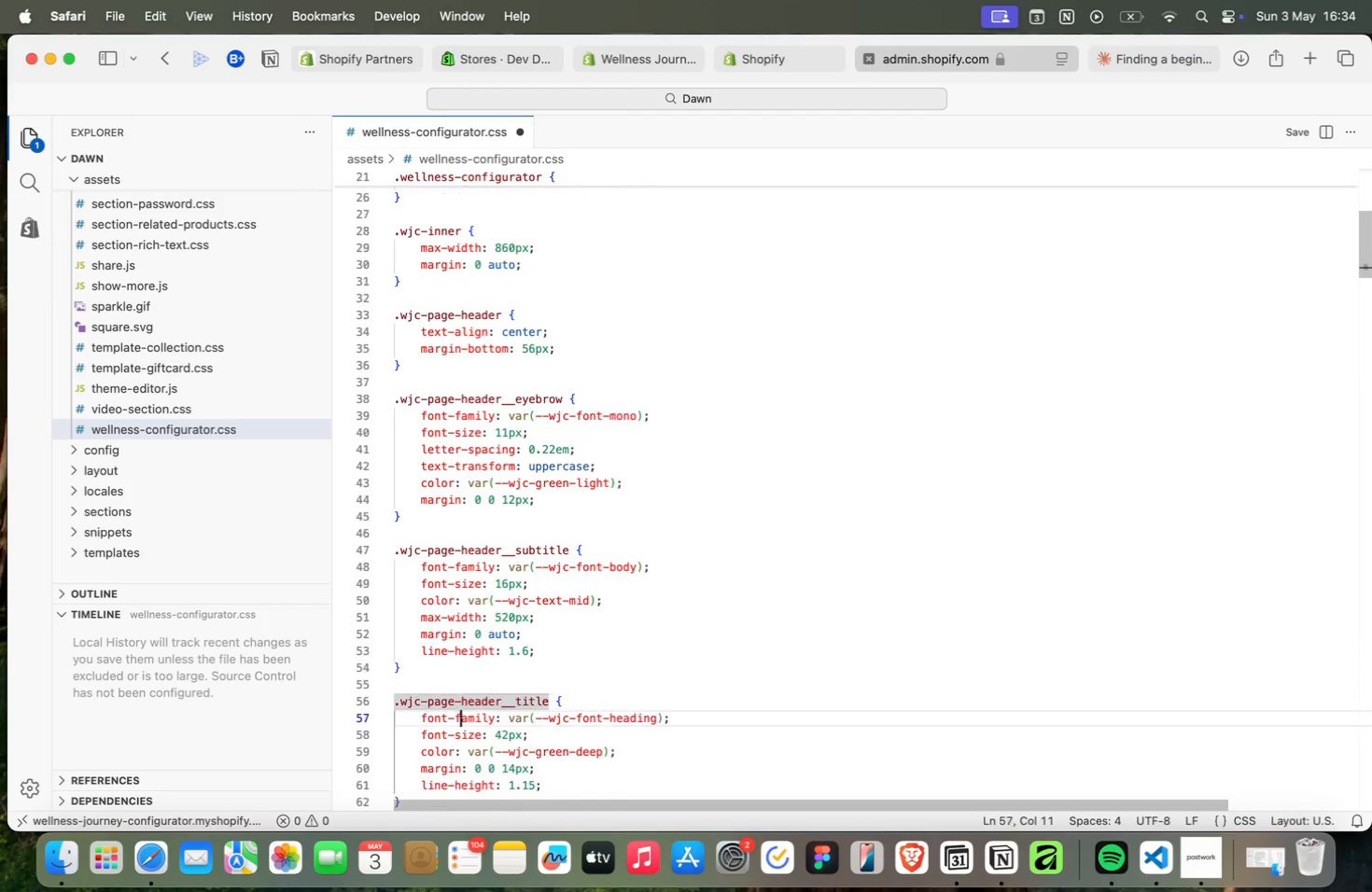 
key(ArrowDown)
 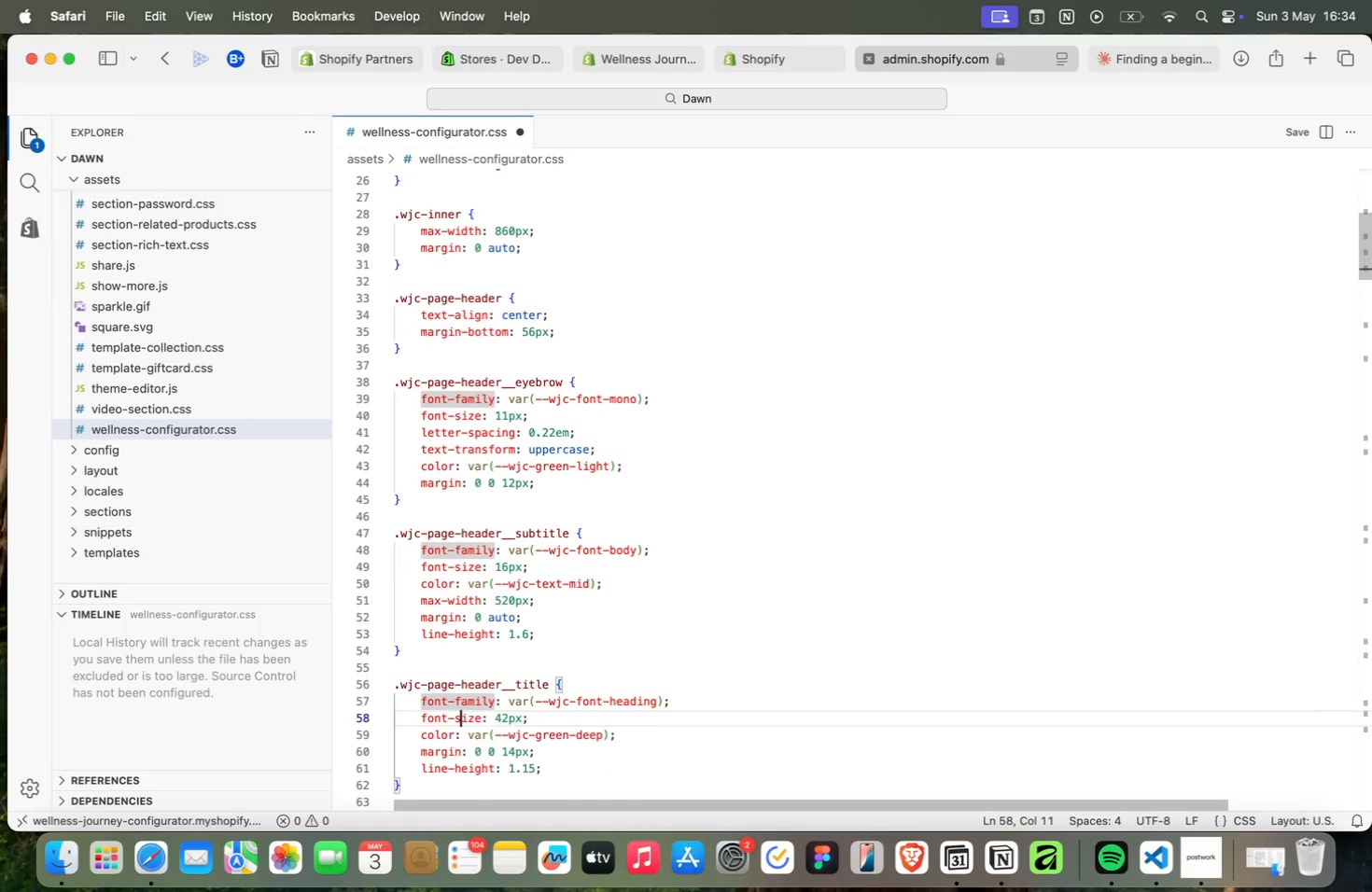 
key(ArrowDown)
 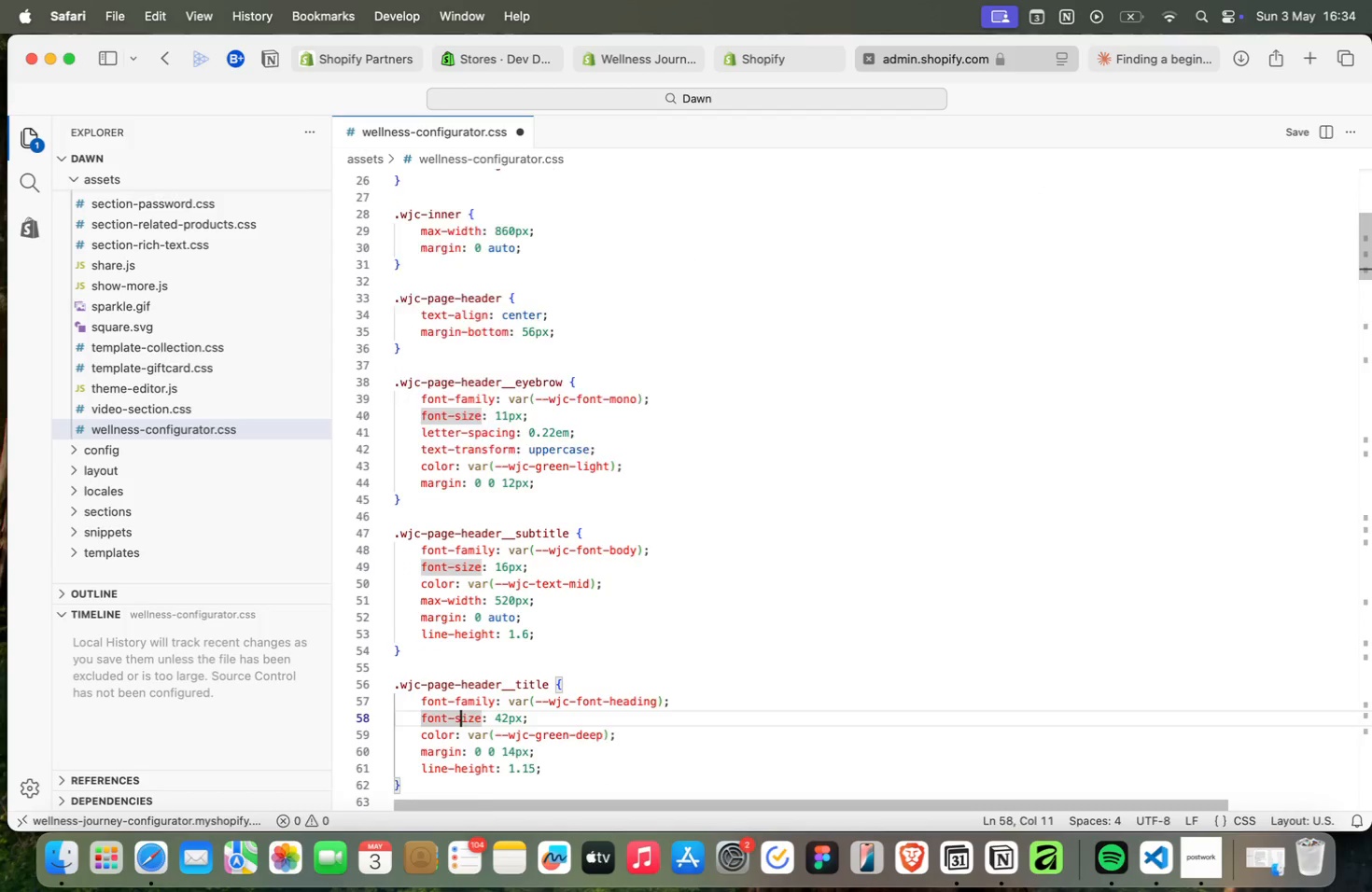 
key(ArrowDown)
 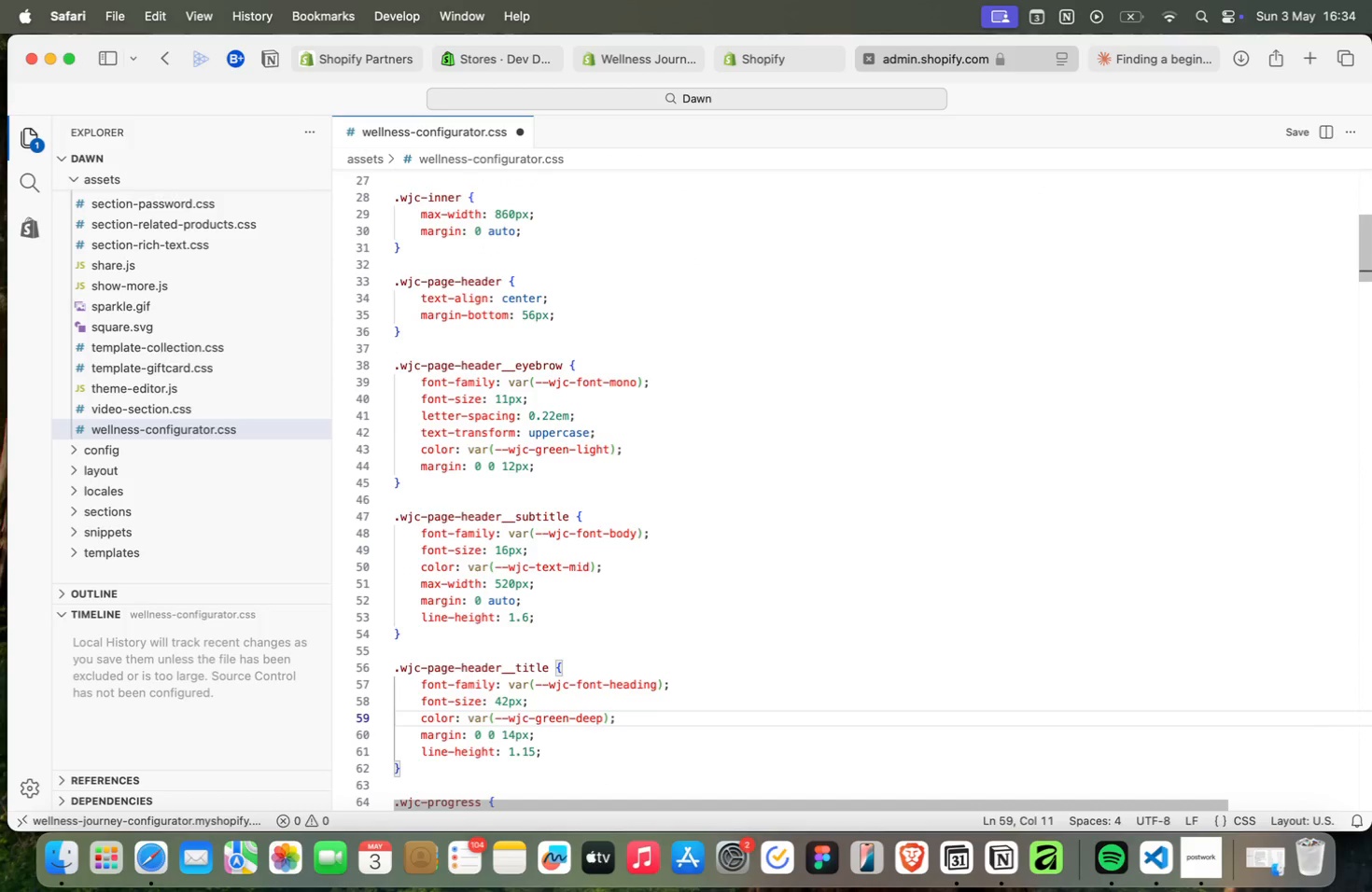 
key(ArrowDown)
 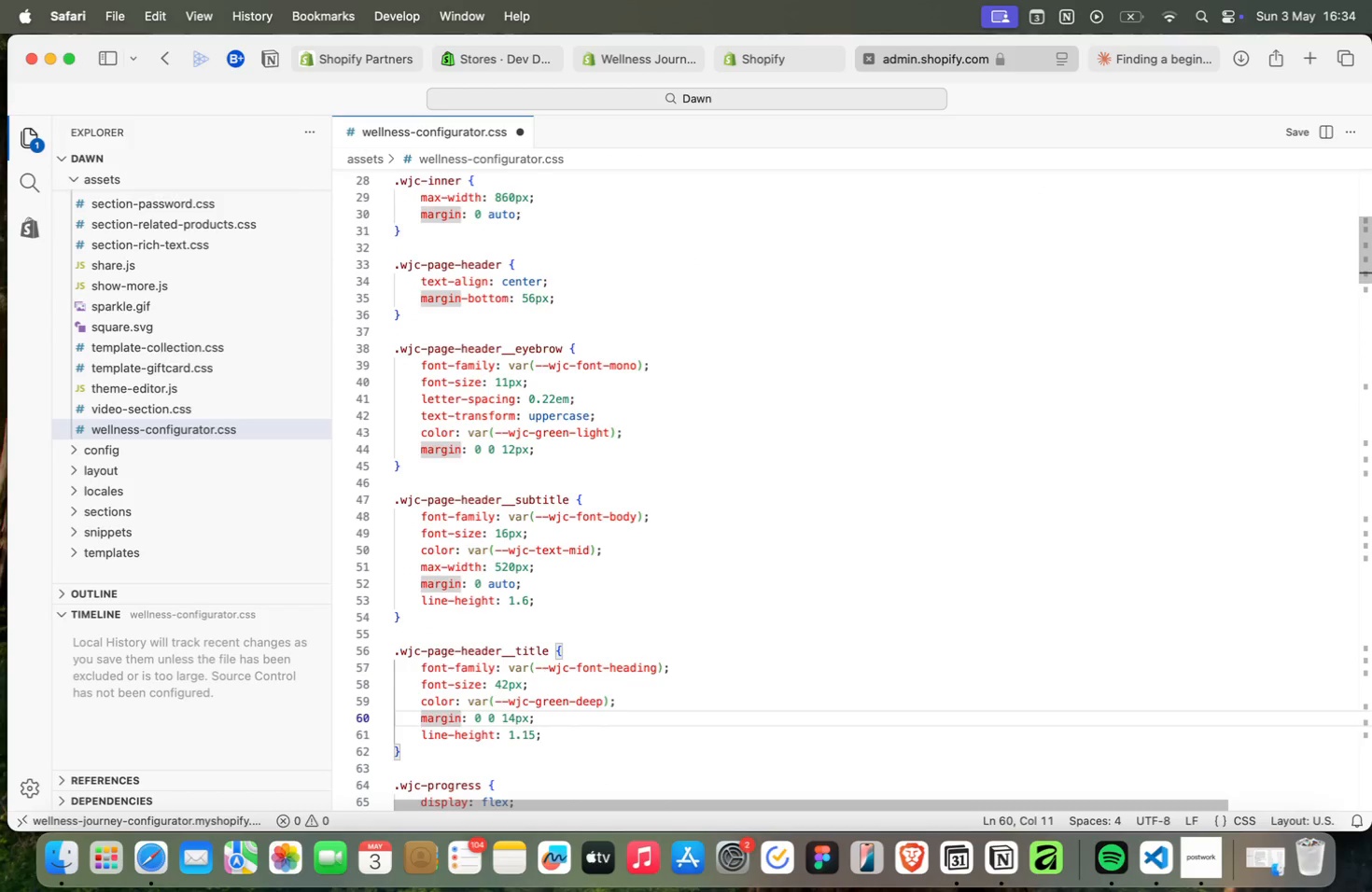 
key(ArrowDown)
 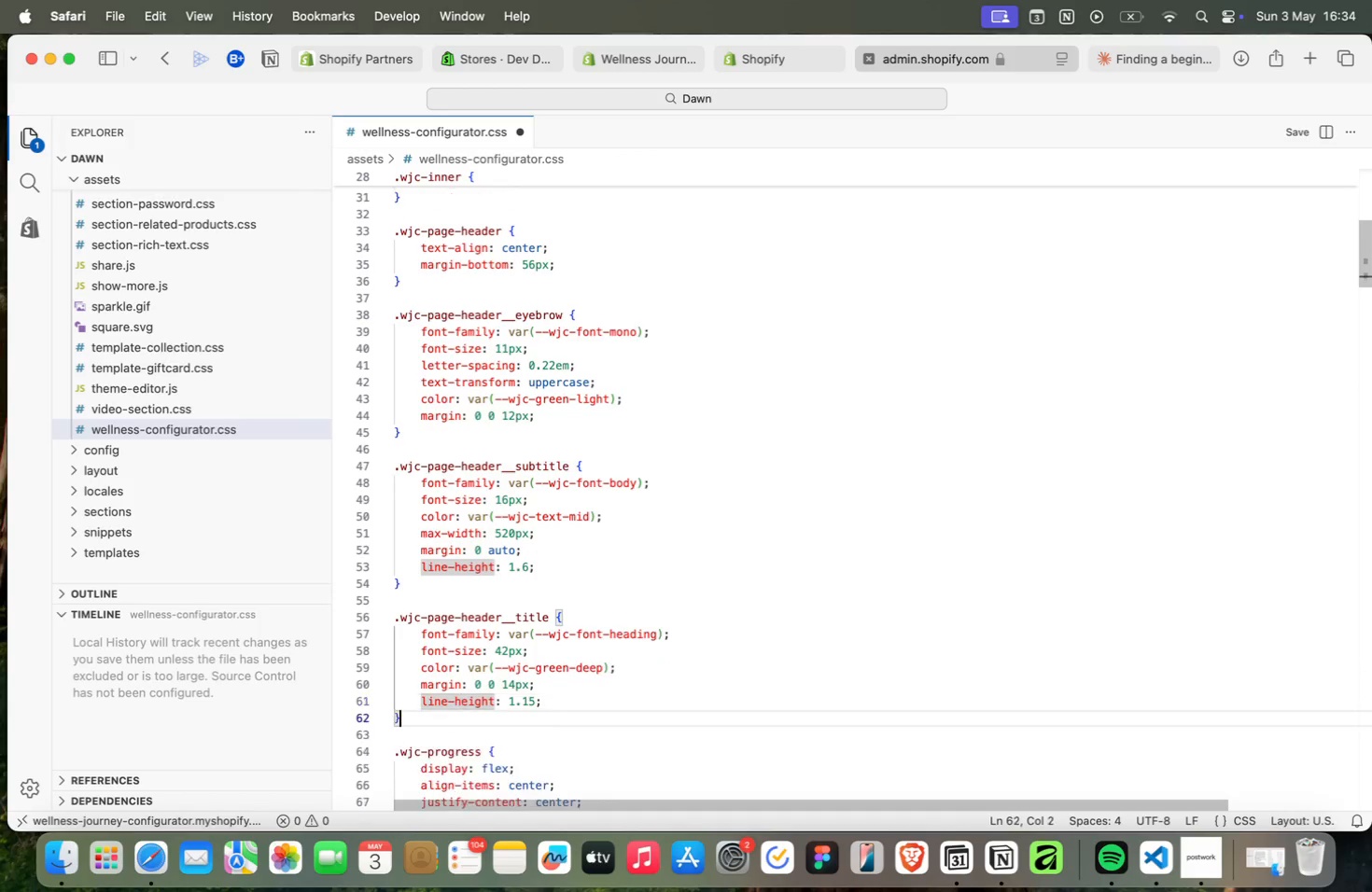 
key(ArrowDown)
 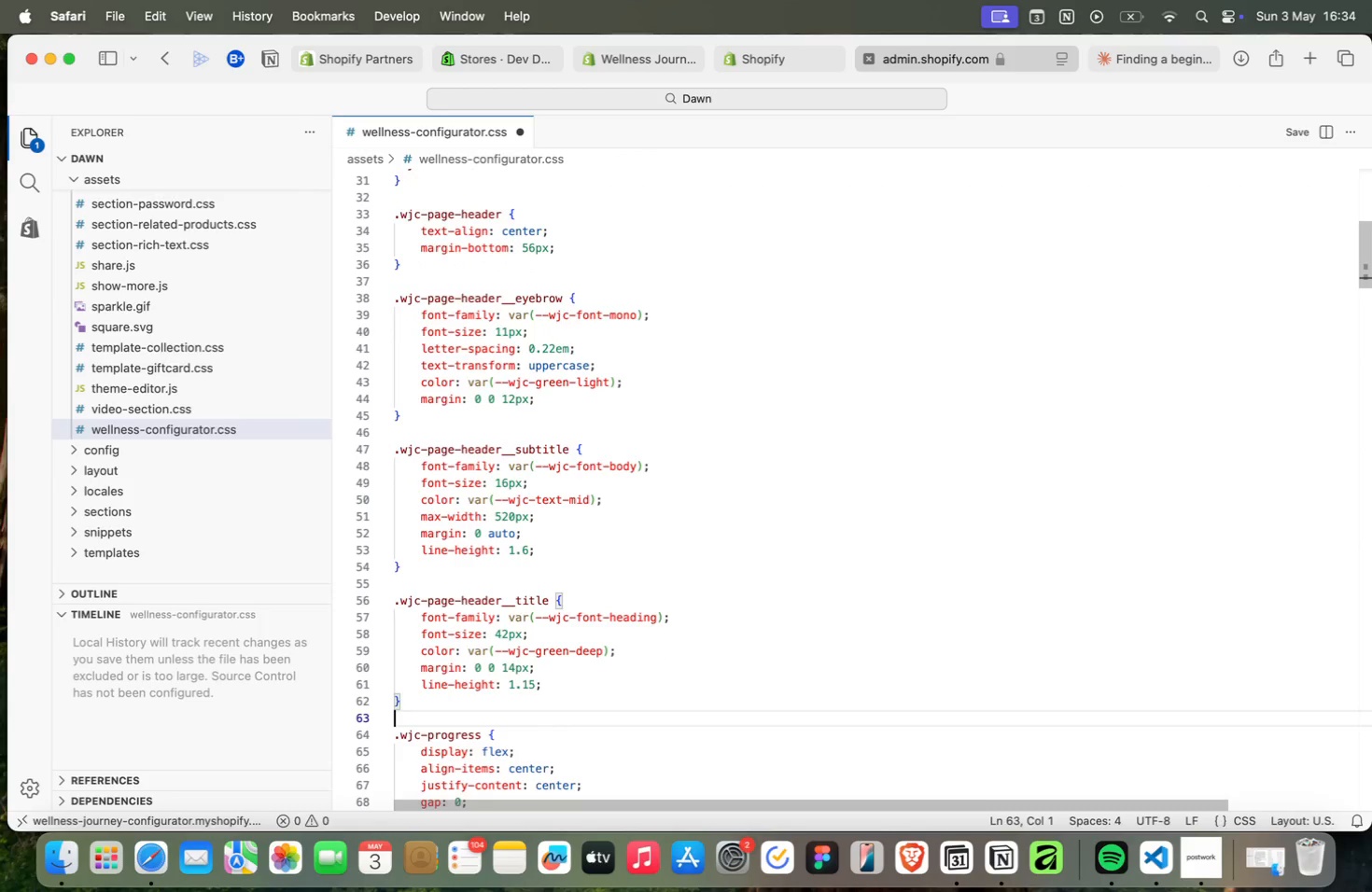 
key(ArrowDown)
 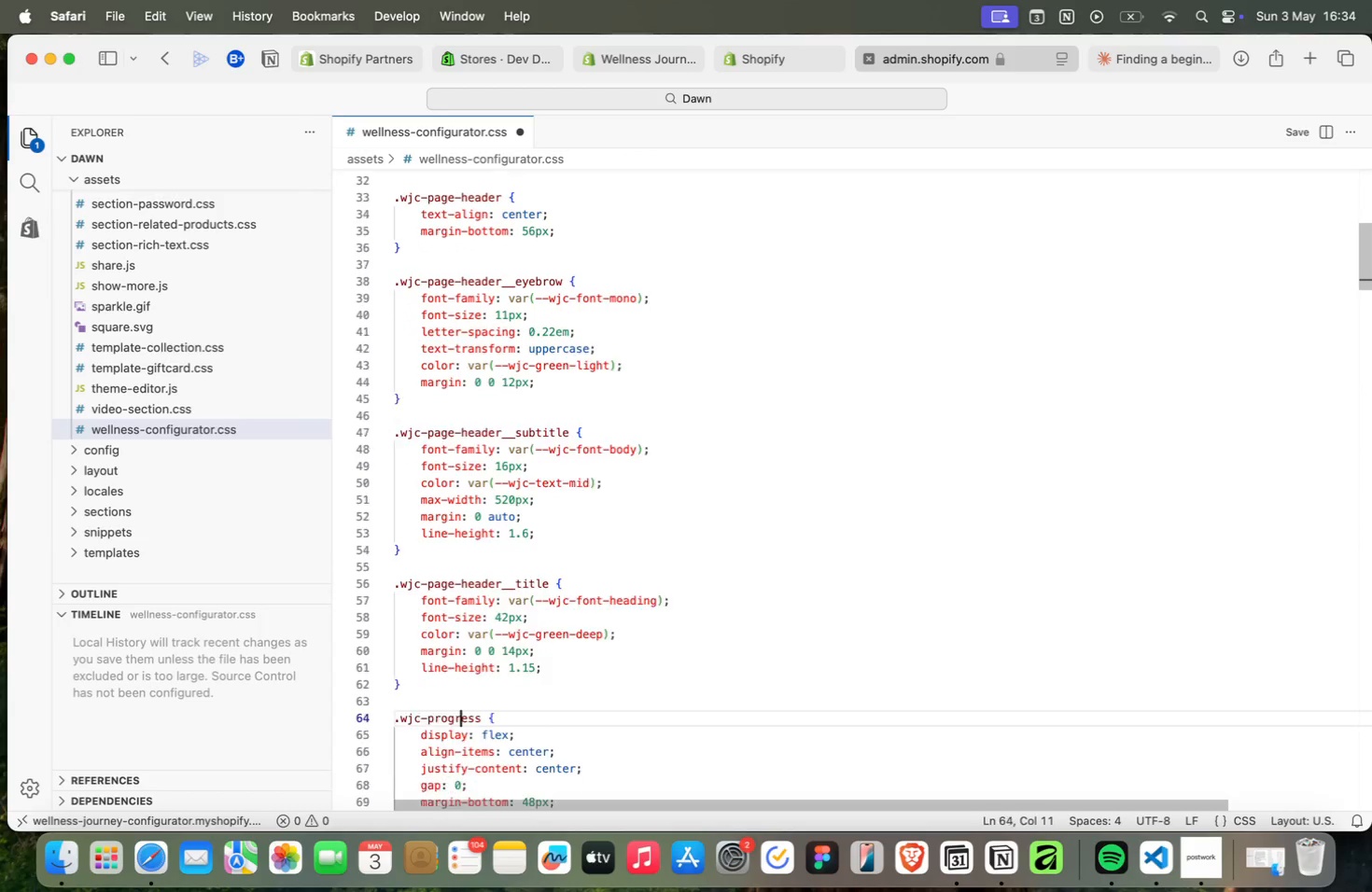 
key(ArrowDown)
 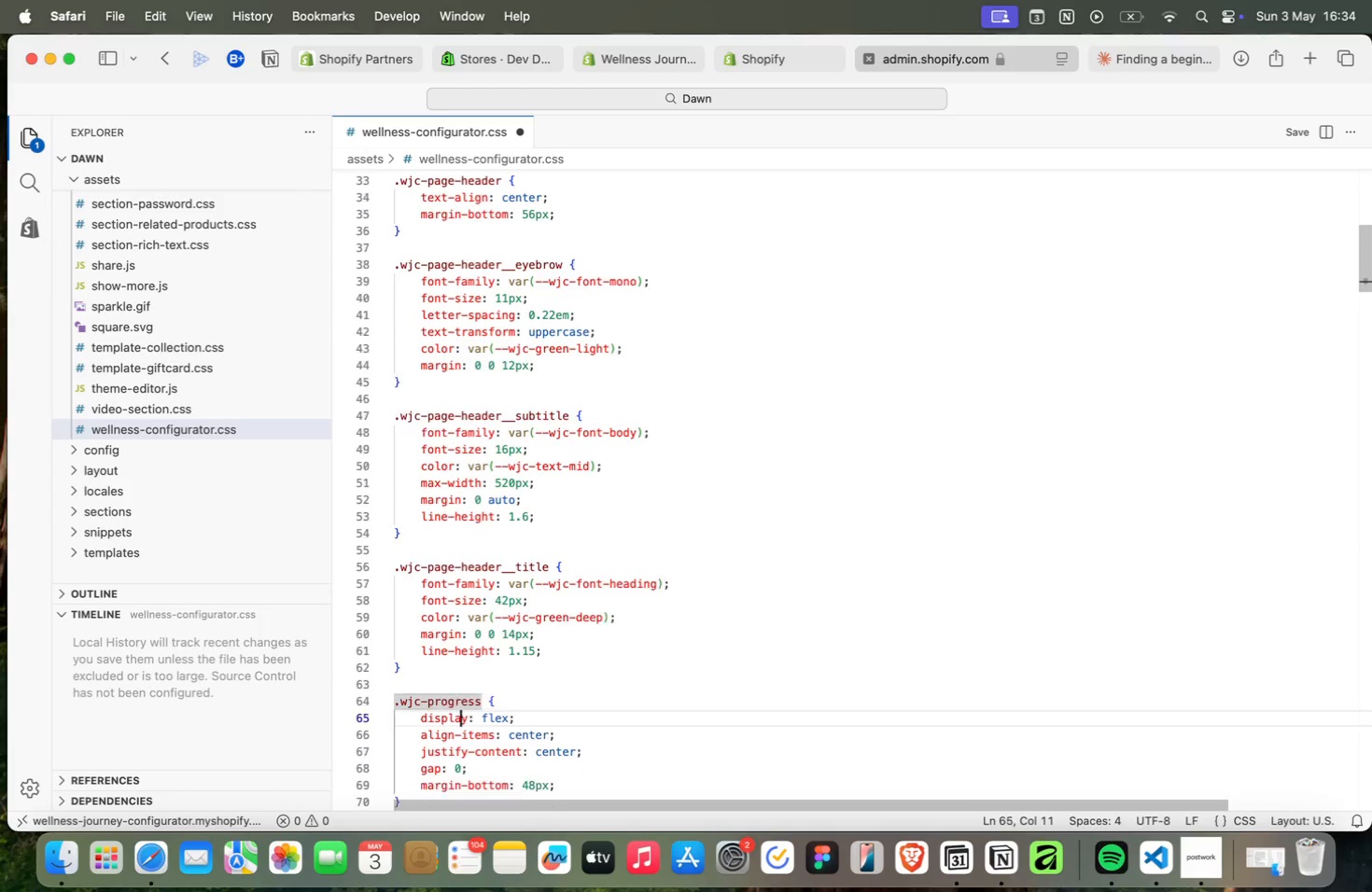 
key(ArrowDown)
 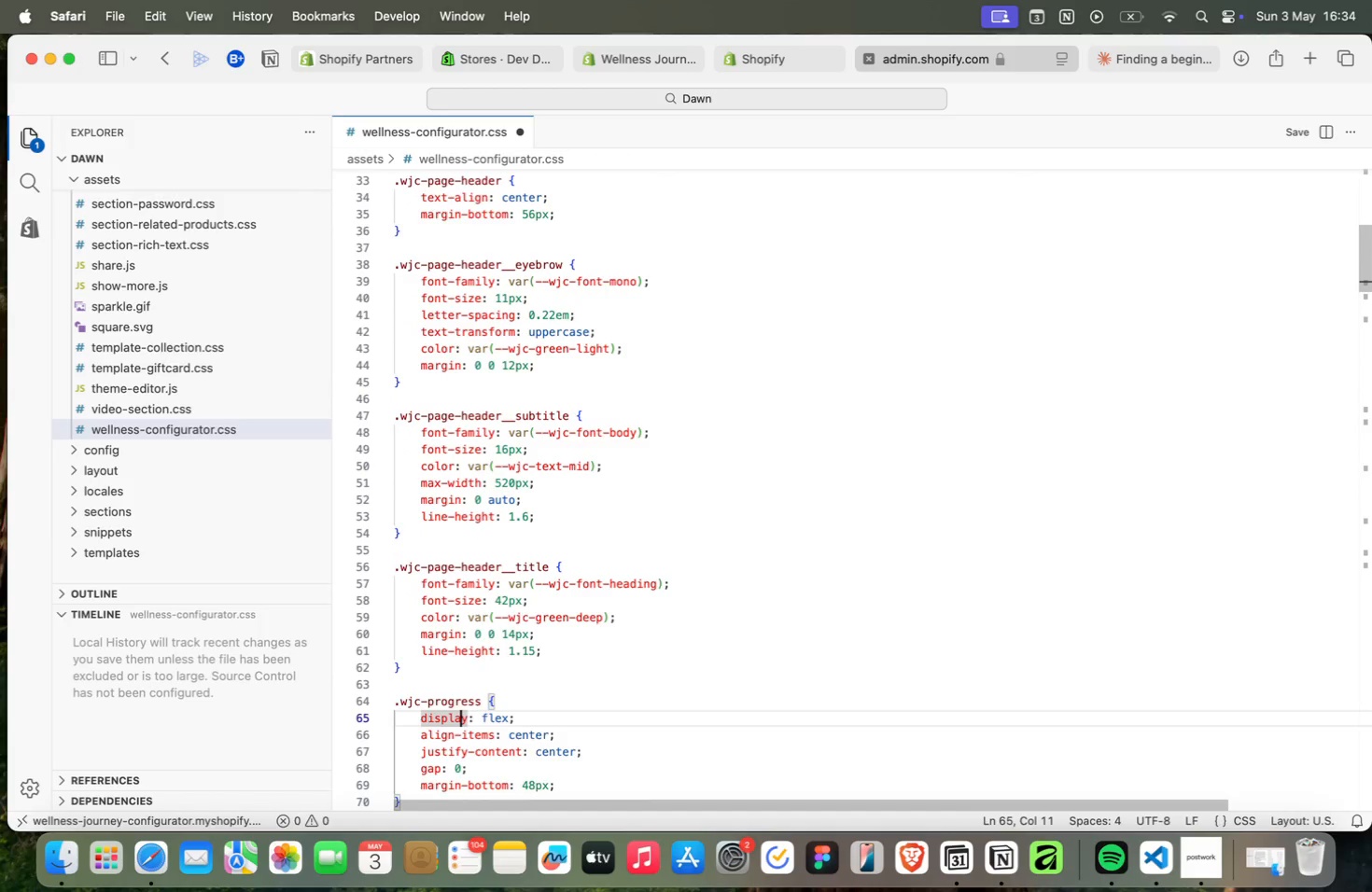 
key(ArrowDown)
 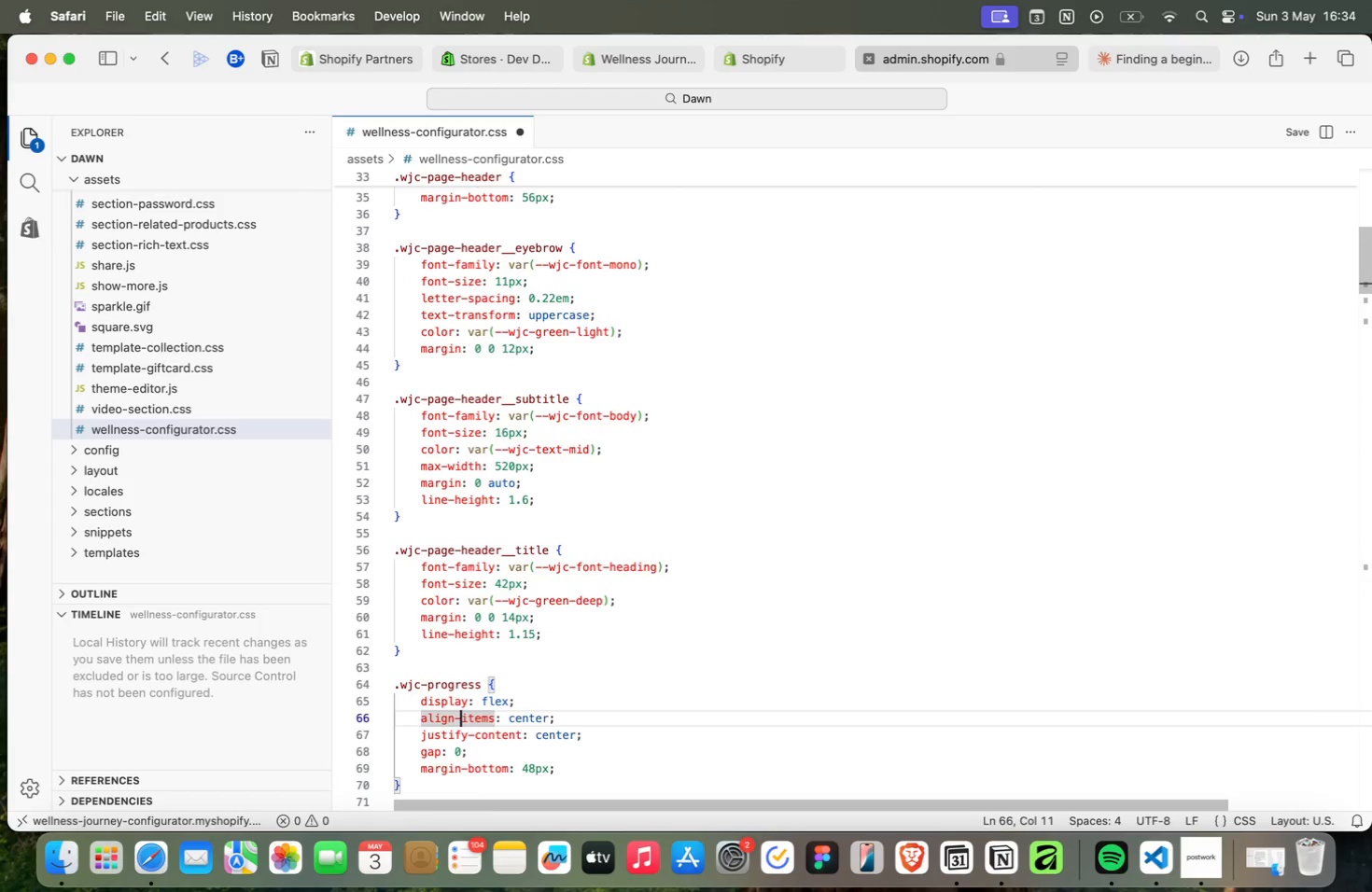 
key(ArrowDown)
 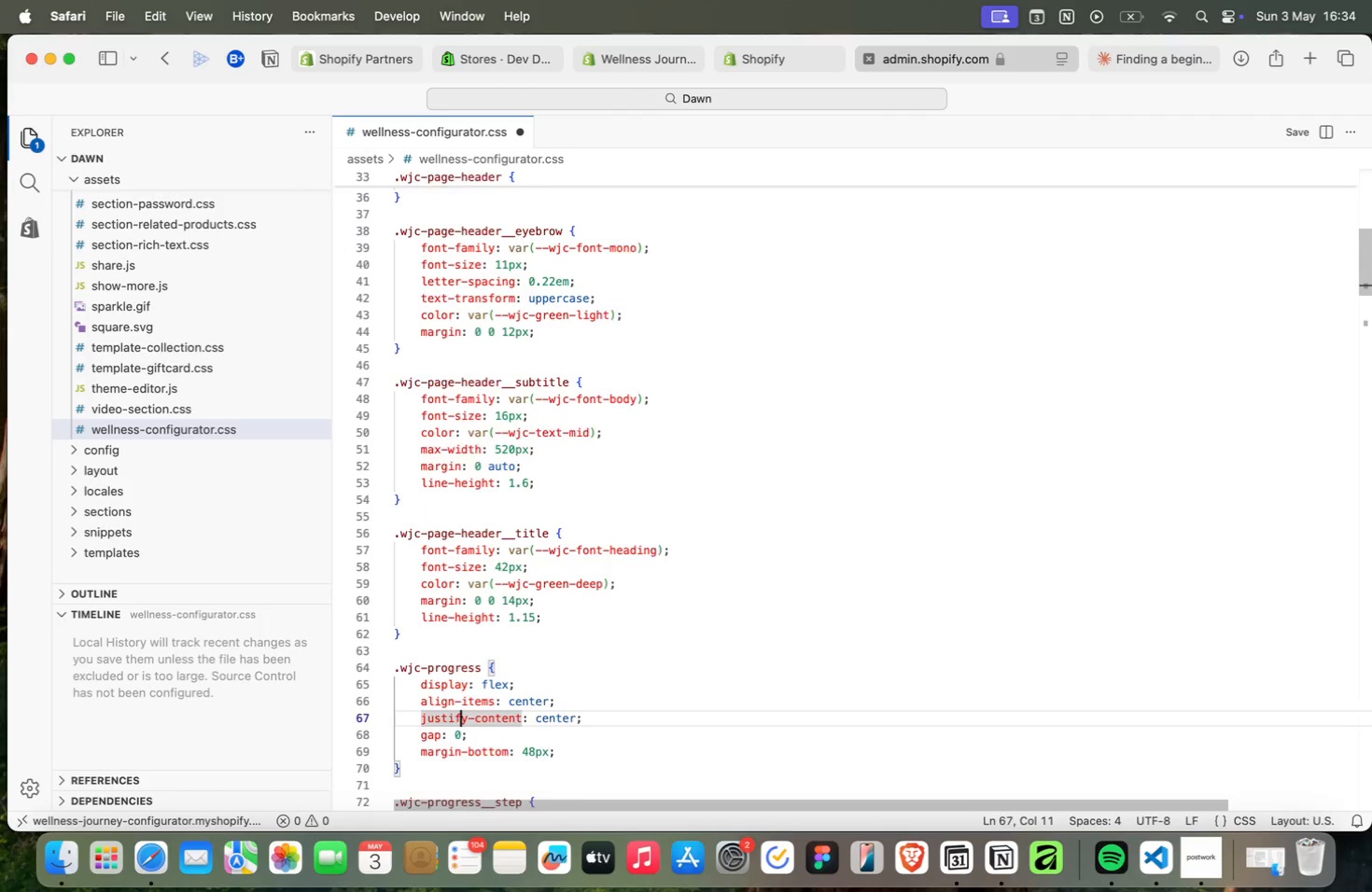 
key(ArrowDown)
 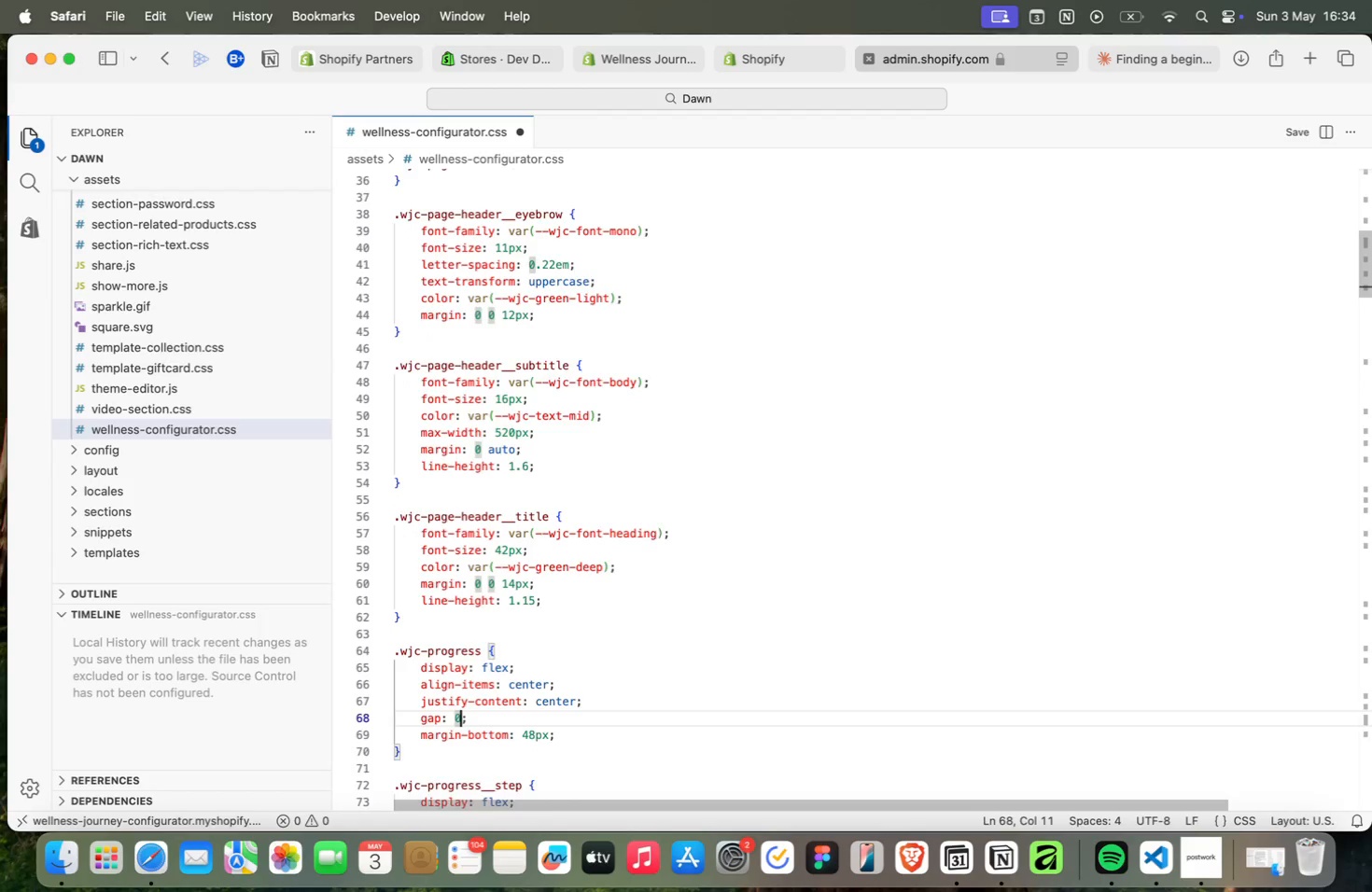 
key(ArrowDown)
 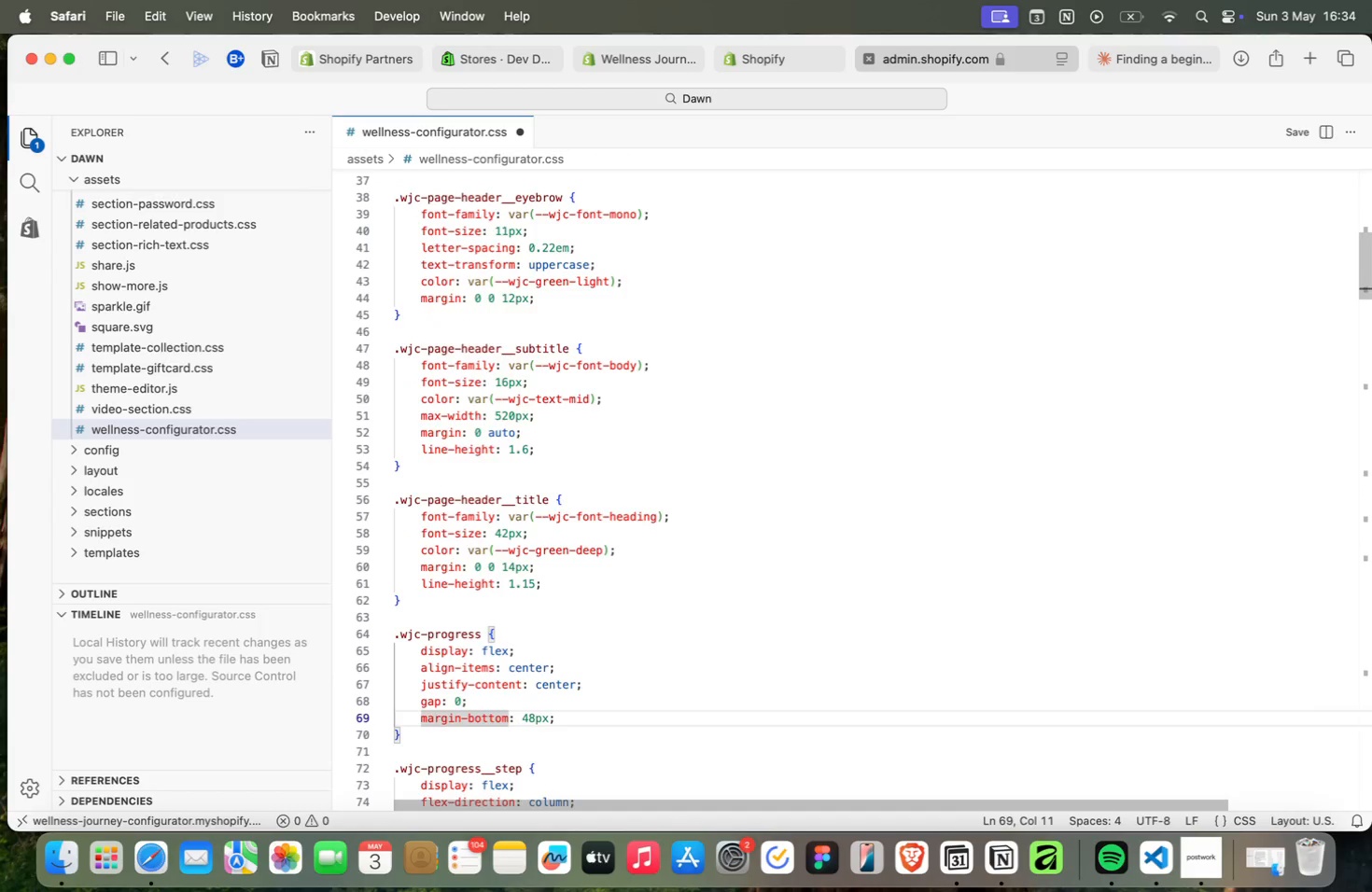 
key(ArrowDown)
 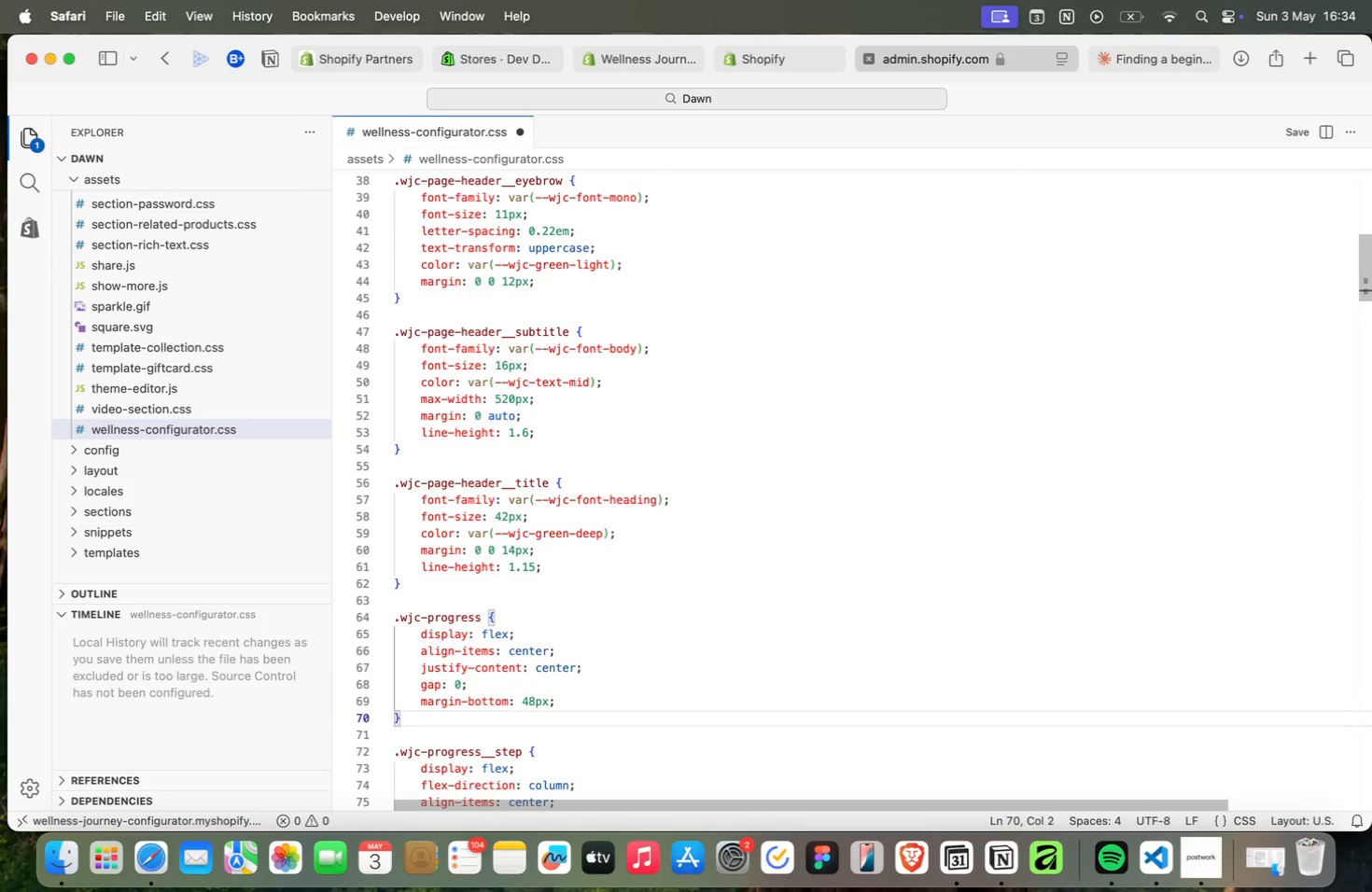 
key(ArrowDown)
 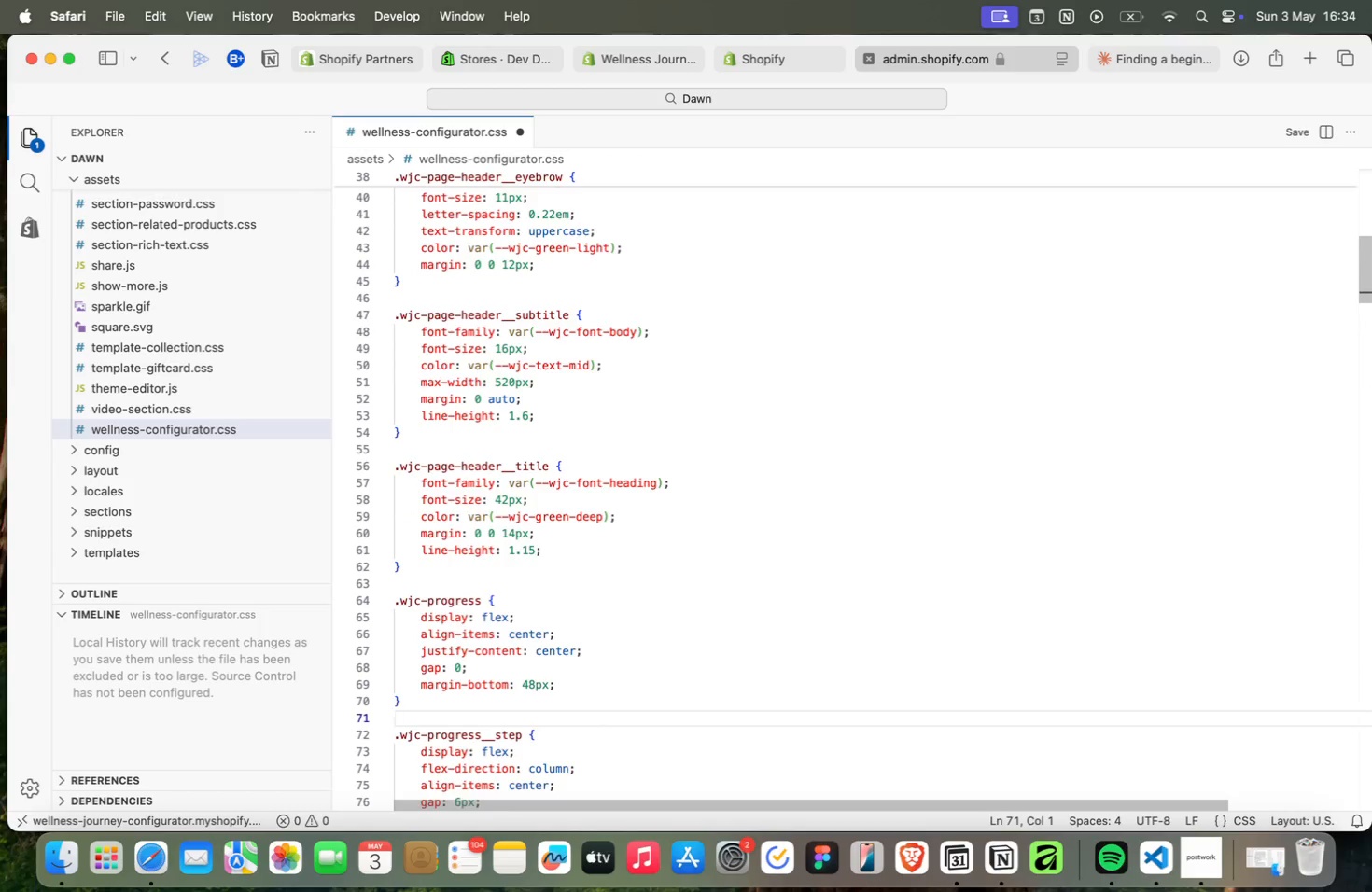 
key(ArrowDown)
 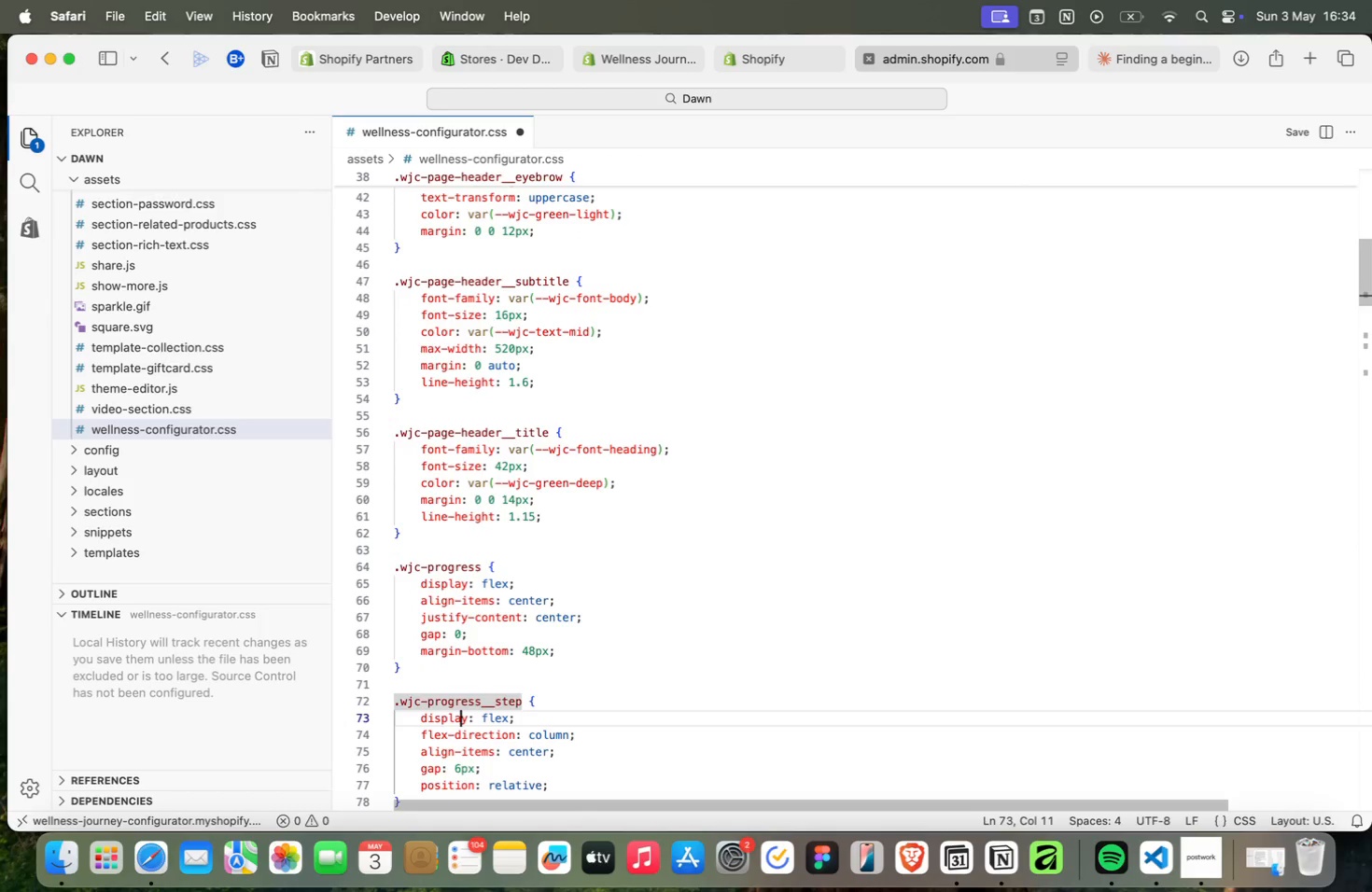 
key(ArrowDown)
 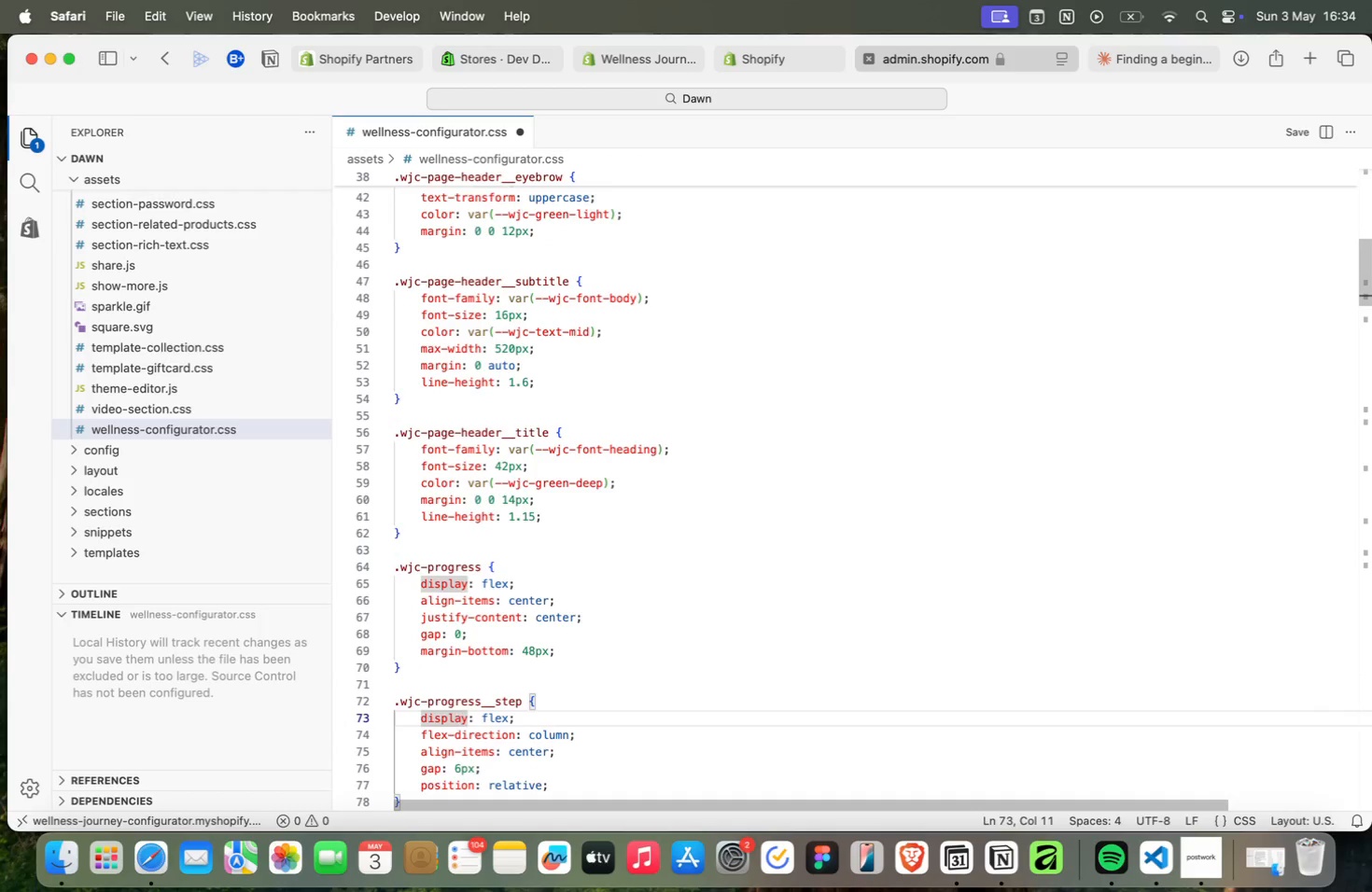 
key(ArrowDown)
 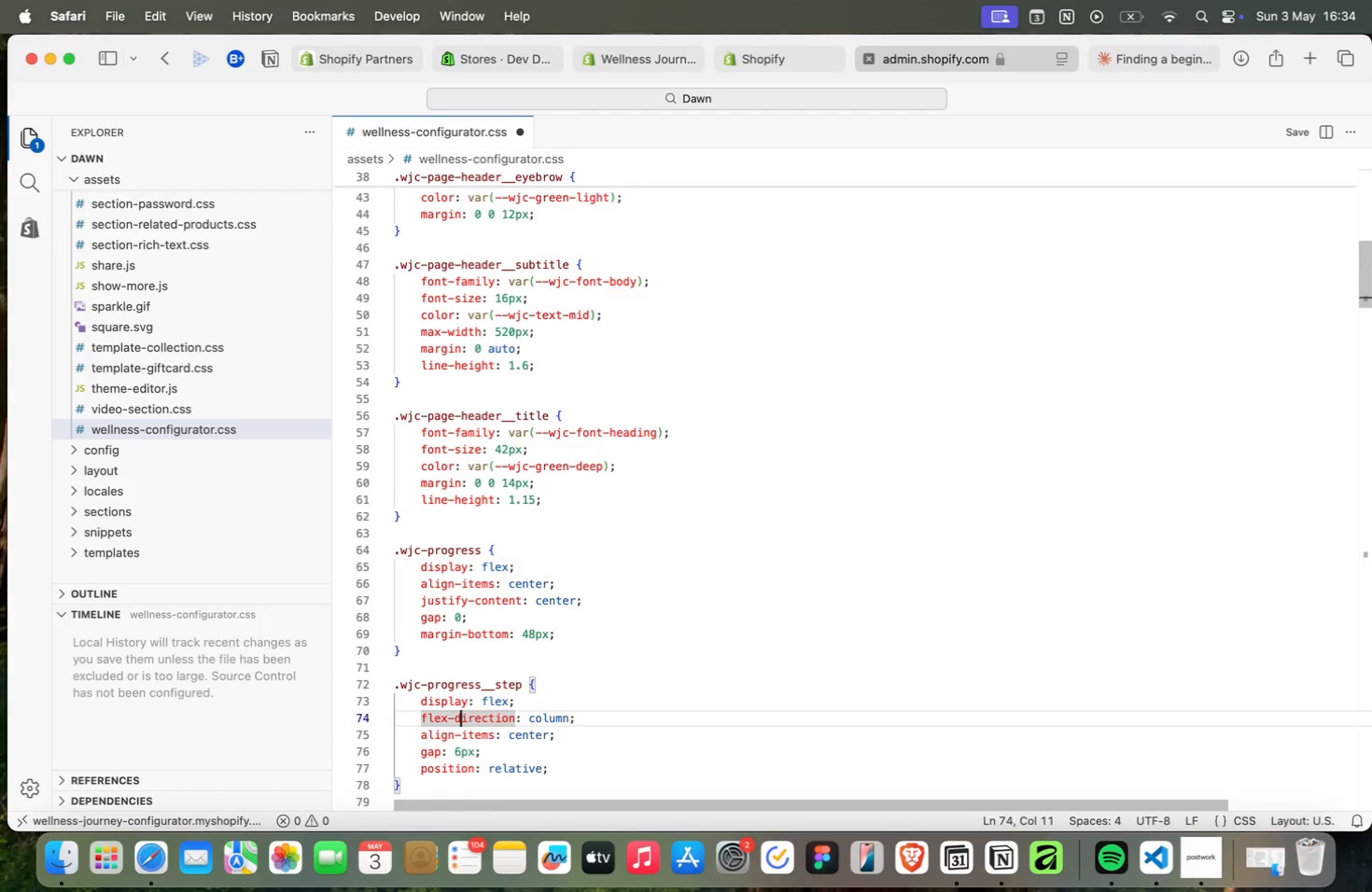 
key(ArrowDown)
 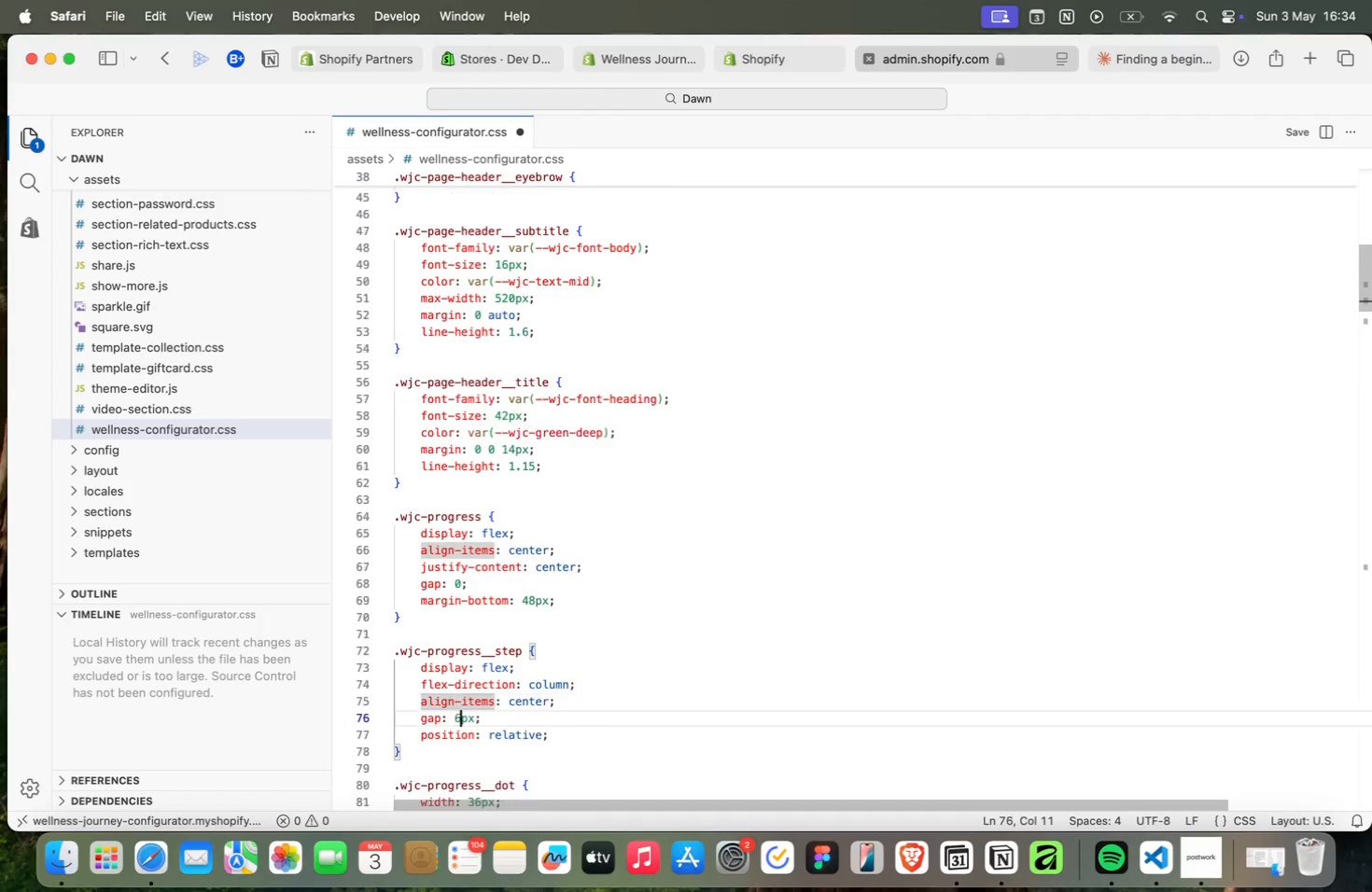 
key(ArrowDown)
 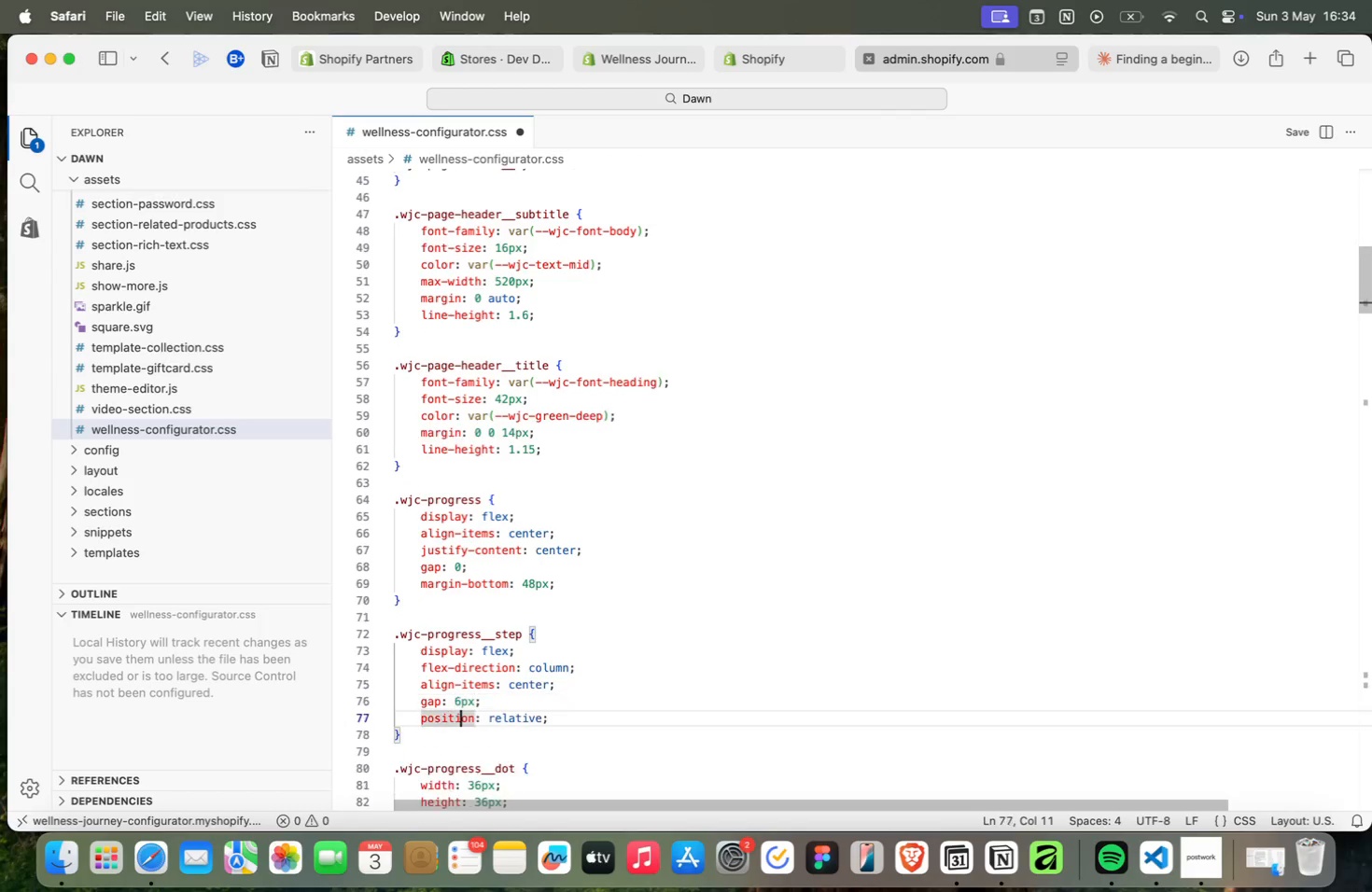 
key(ArrowDown)
 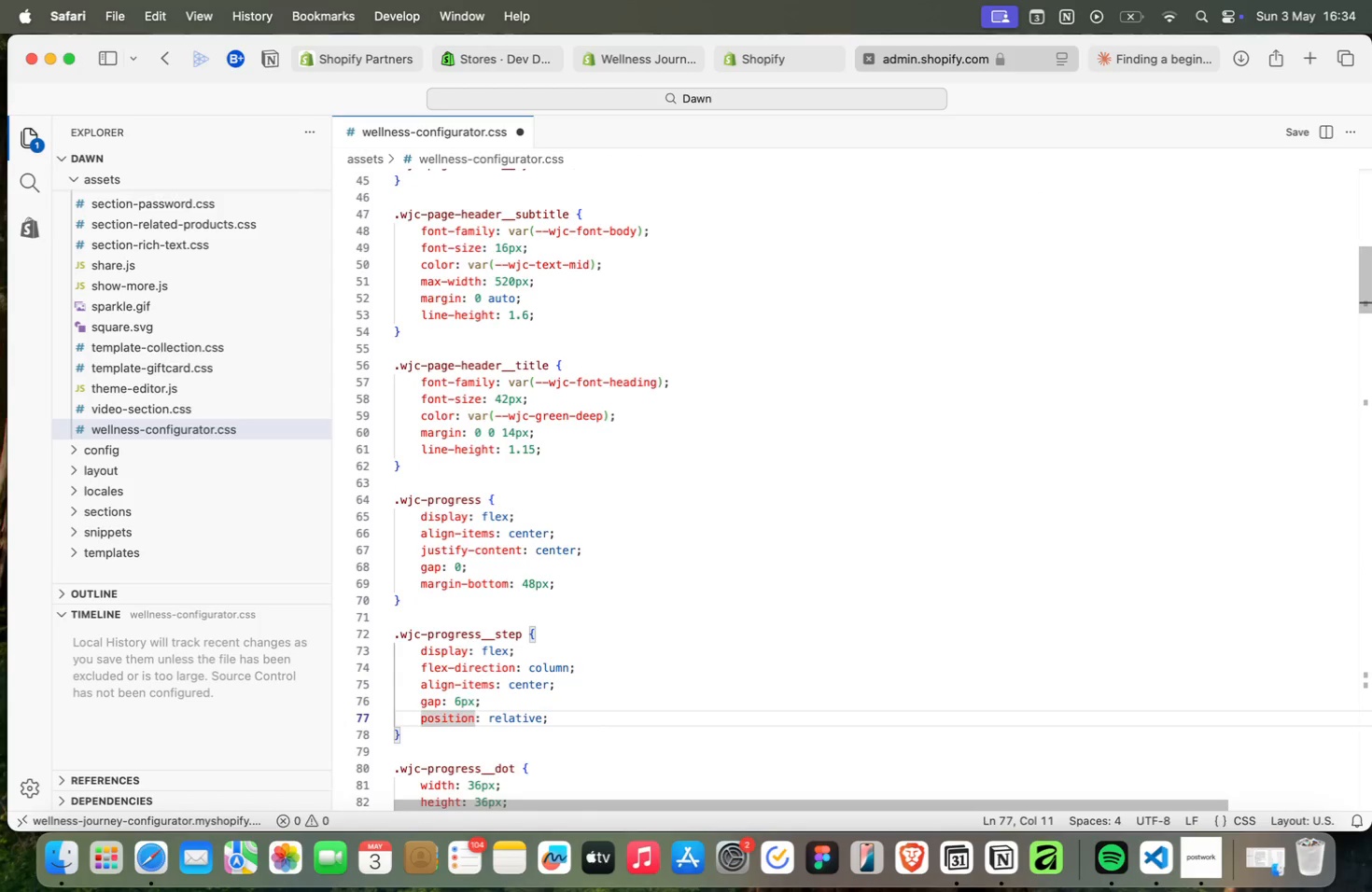 
key(ArrowUp)
 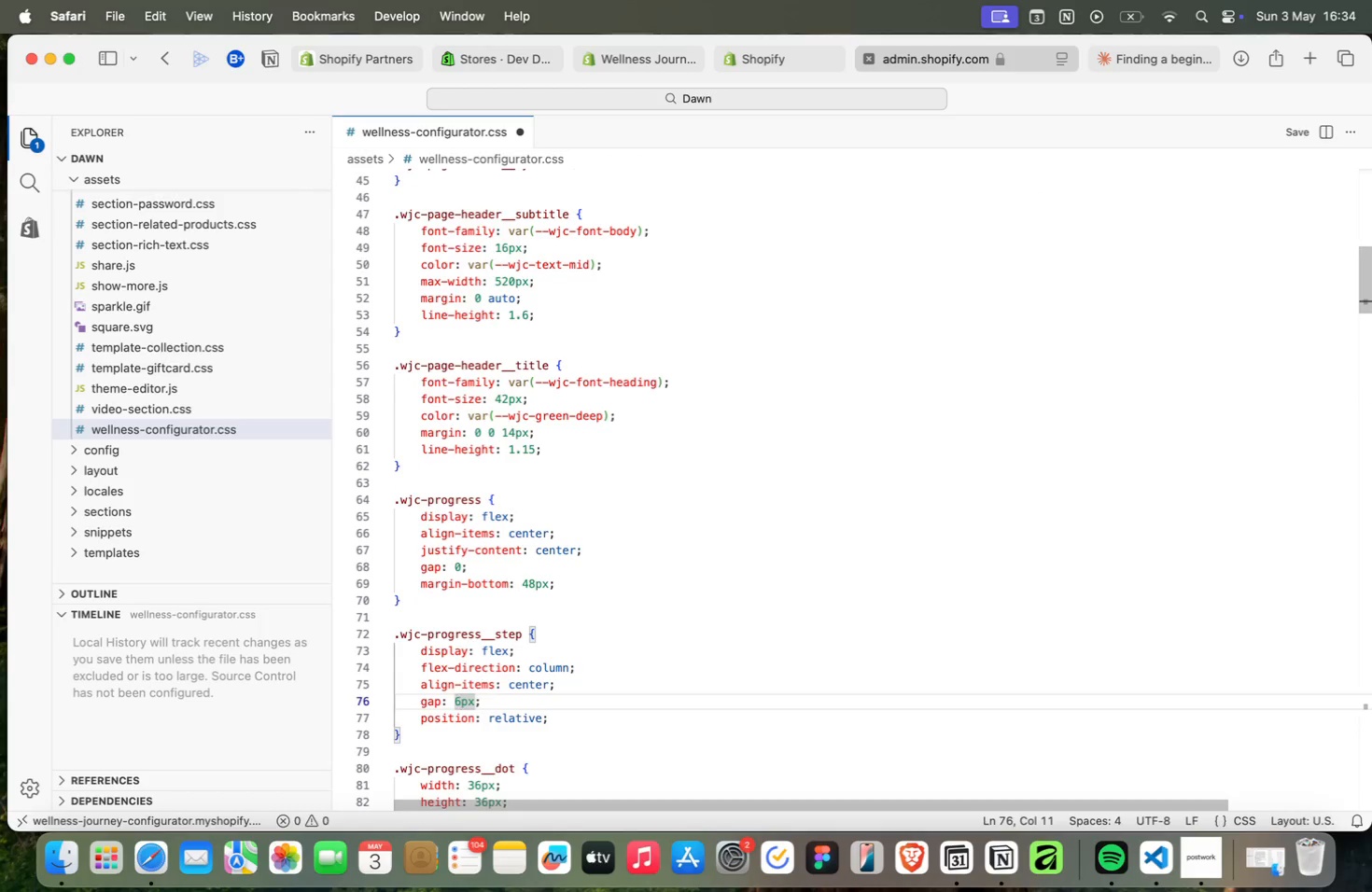 
key(ArrowUp)
 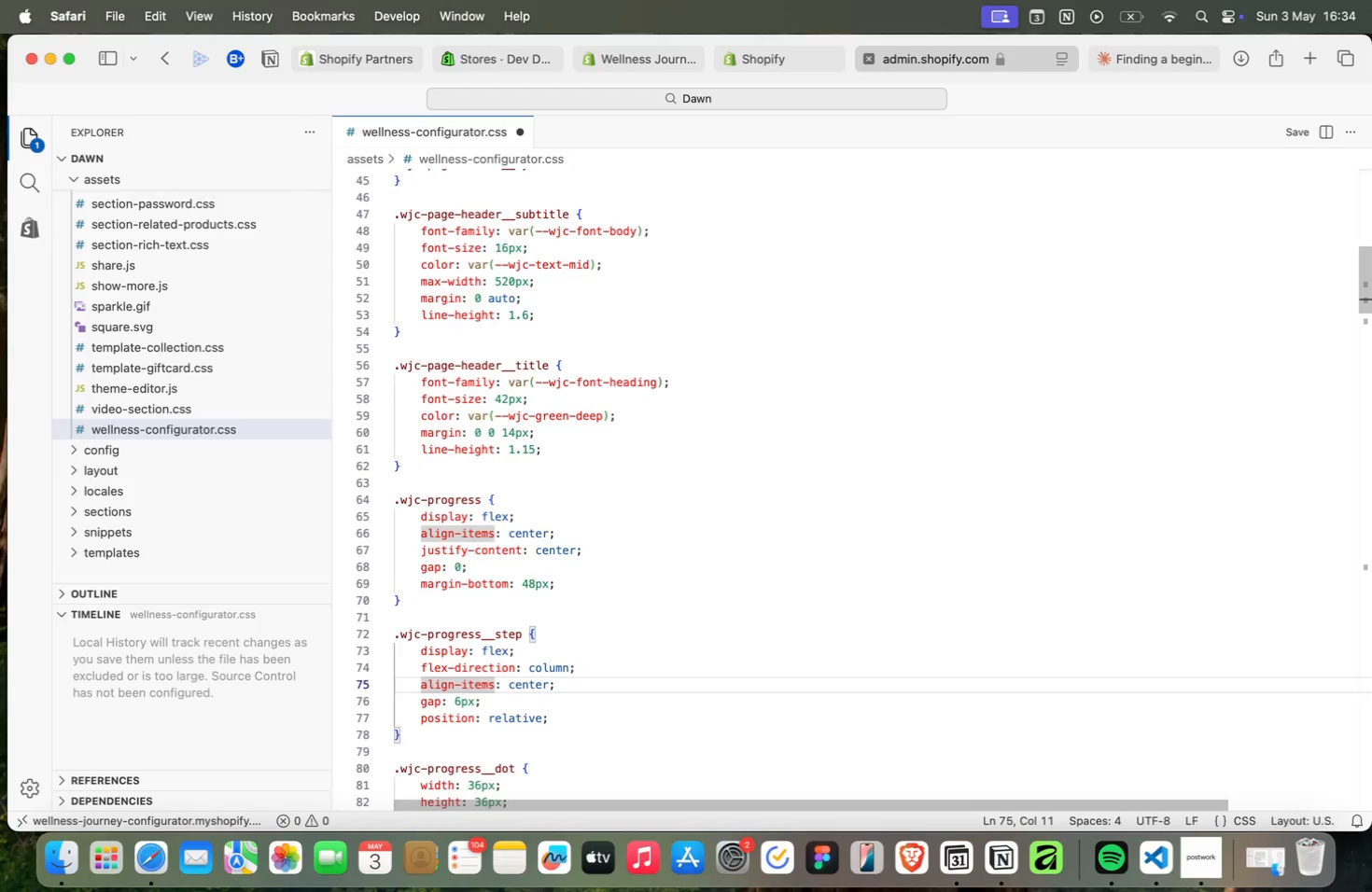 
key(ArrowDown)
 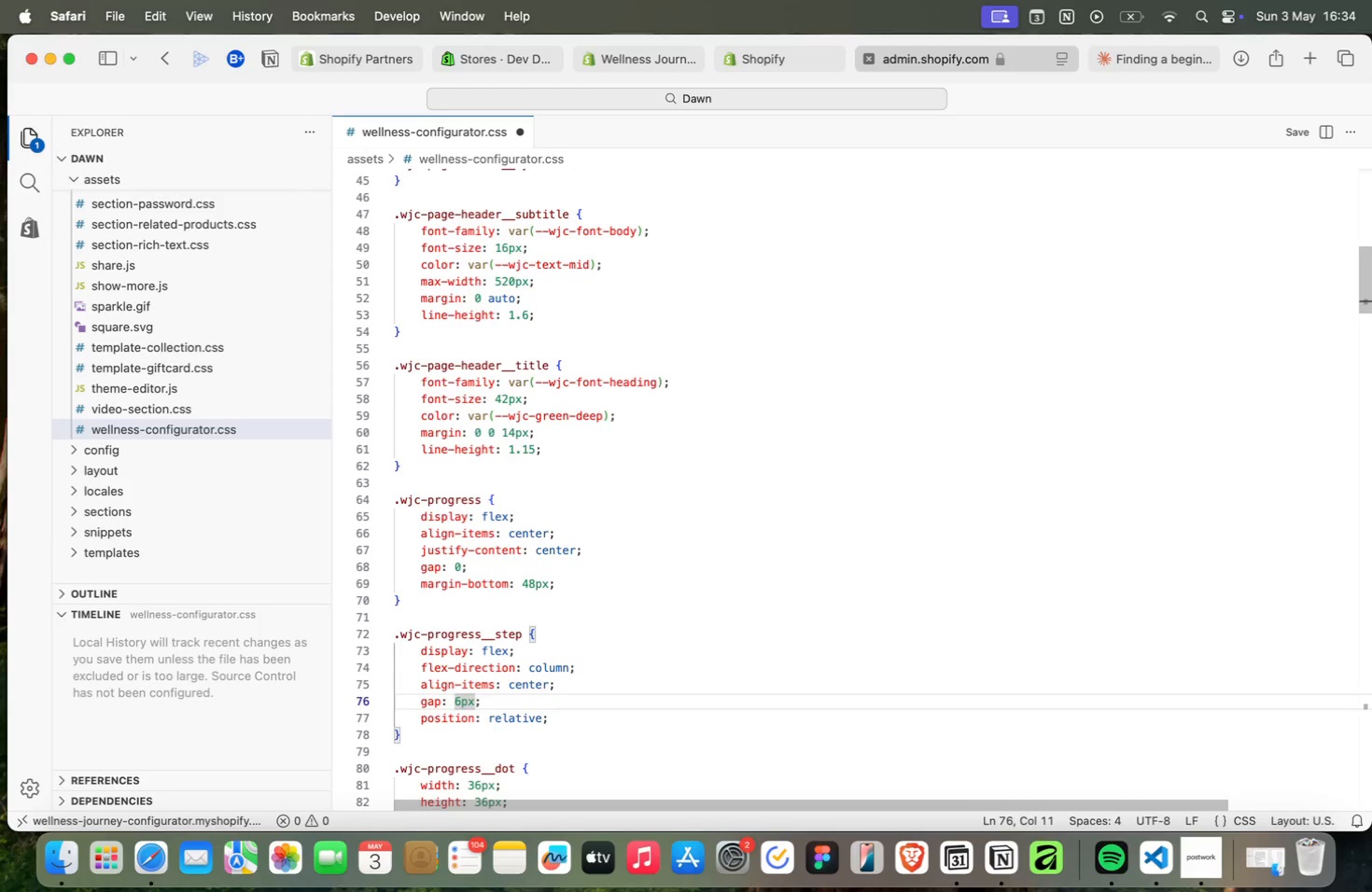 
key(ArrowUp)
 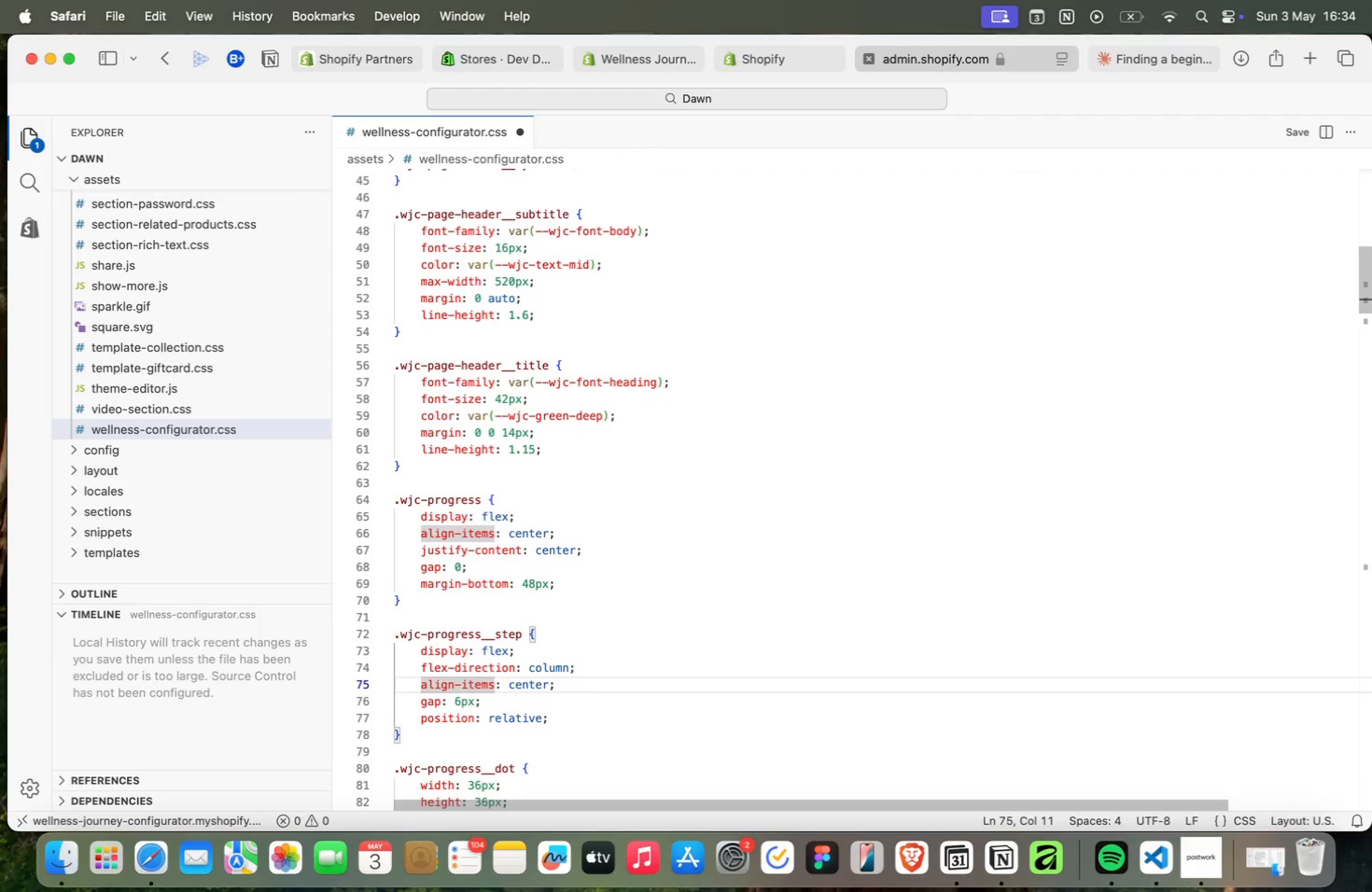 
key(ArrowRight)
 